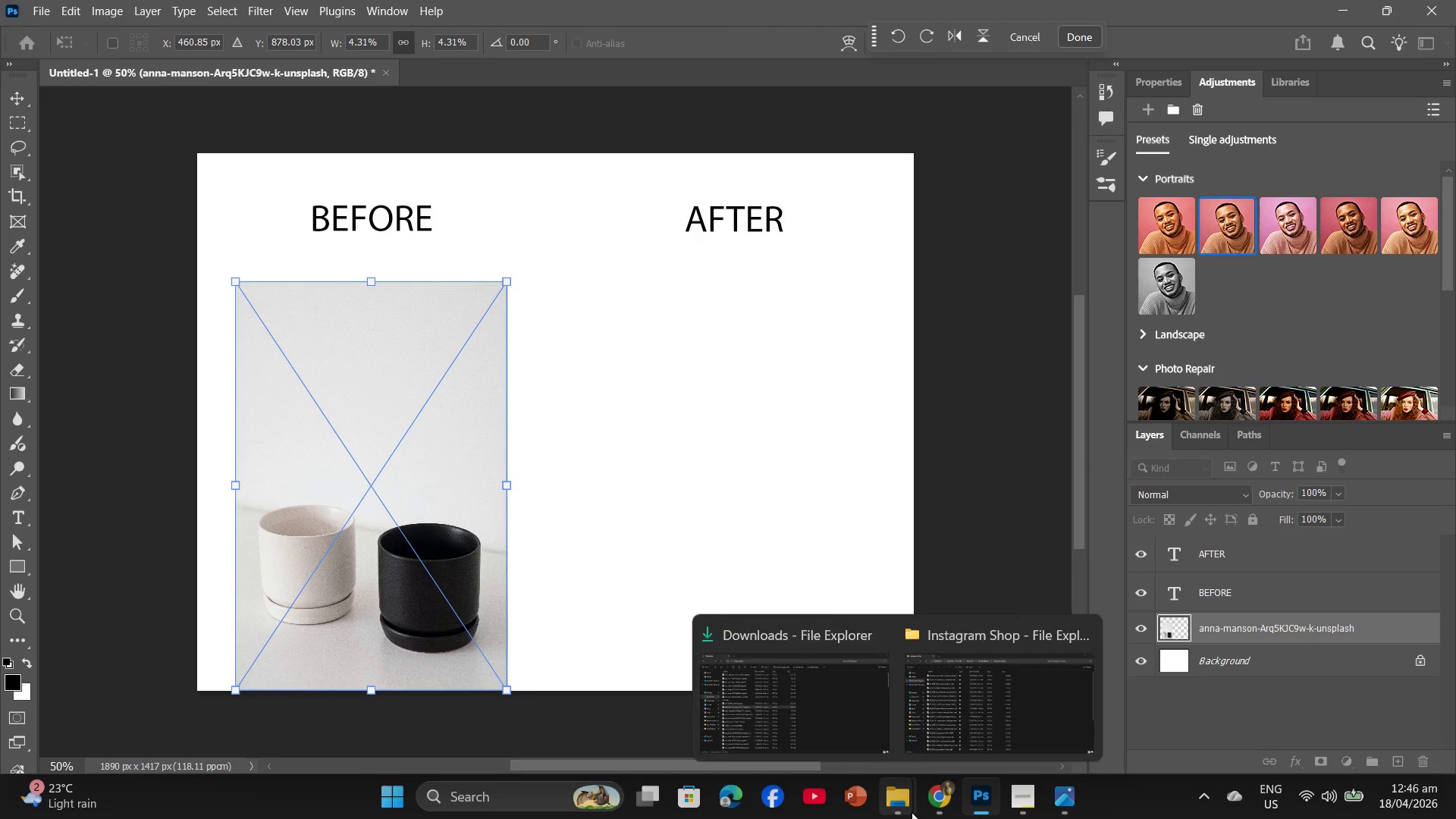 
wait(5.55)
 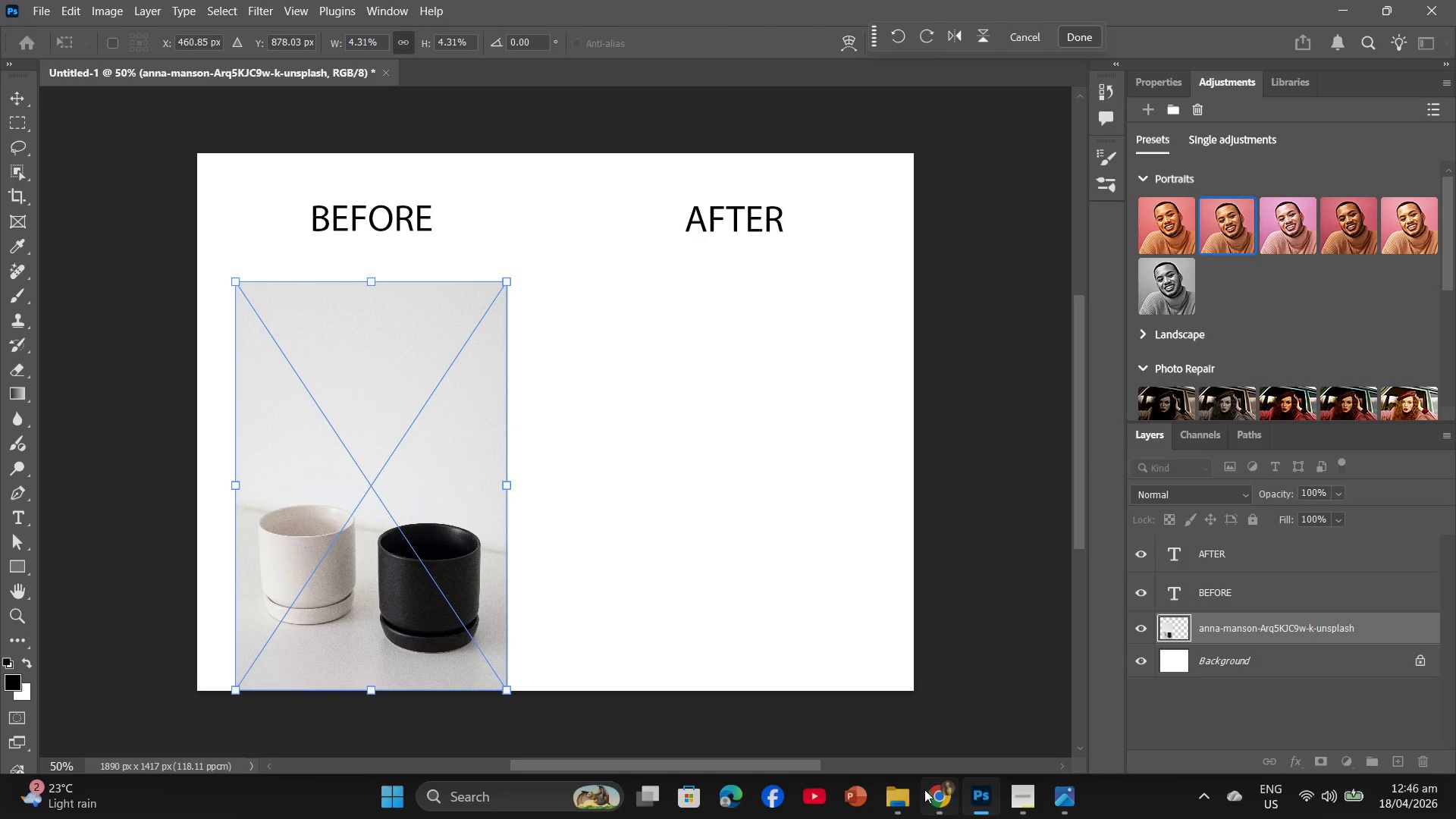 
left_click([1078, 39])
 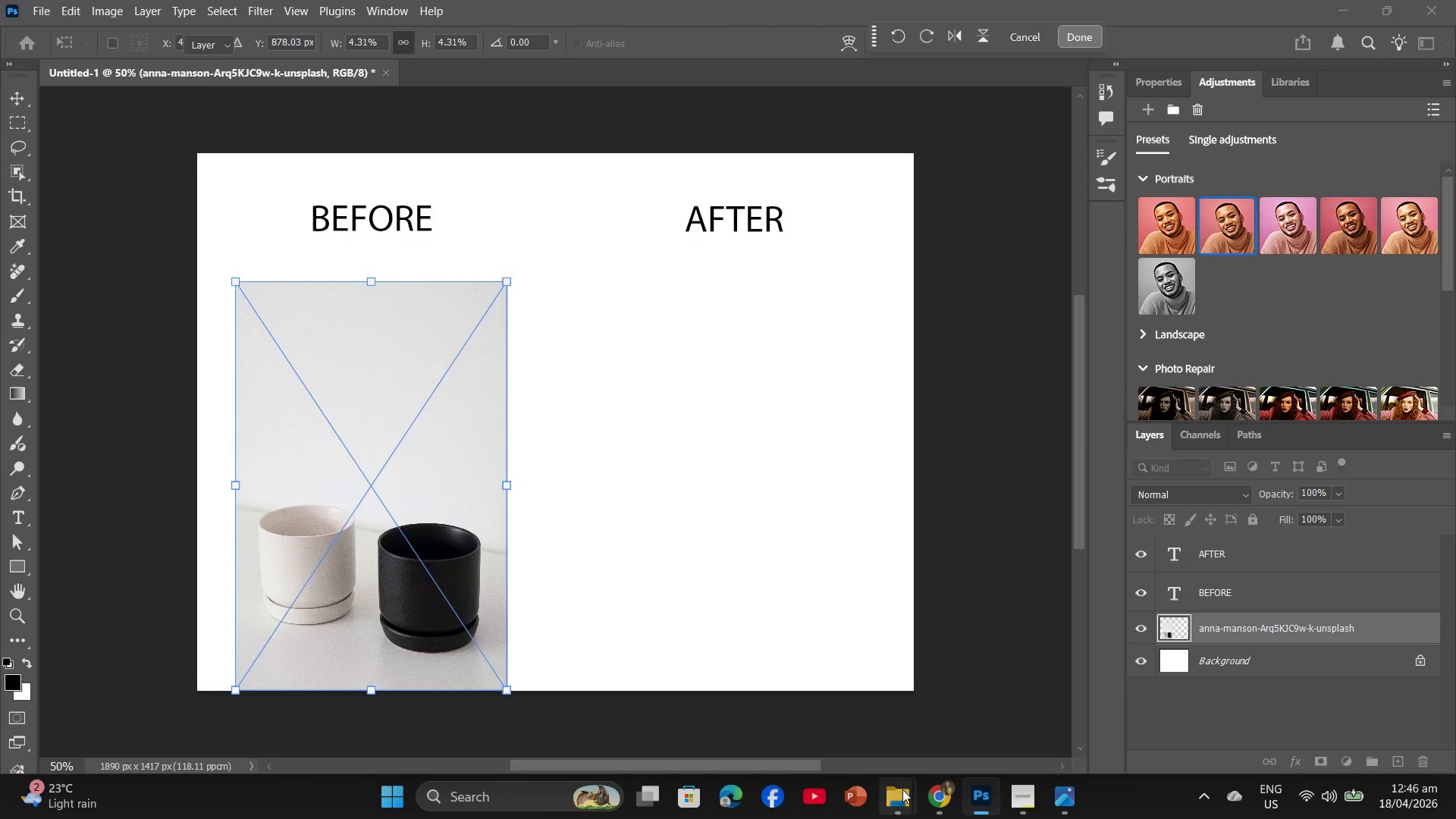 
left_click([899, 798])
 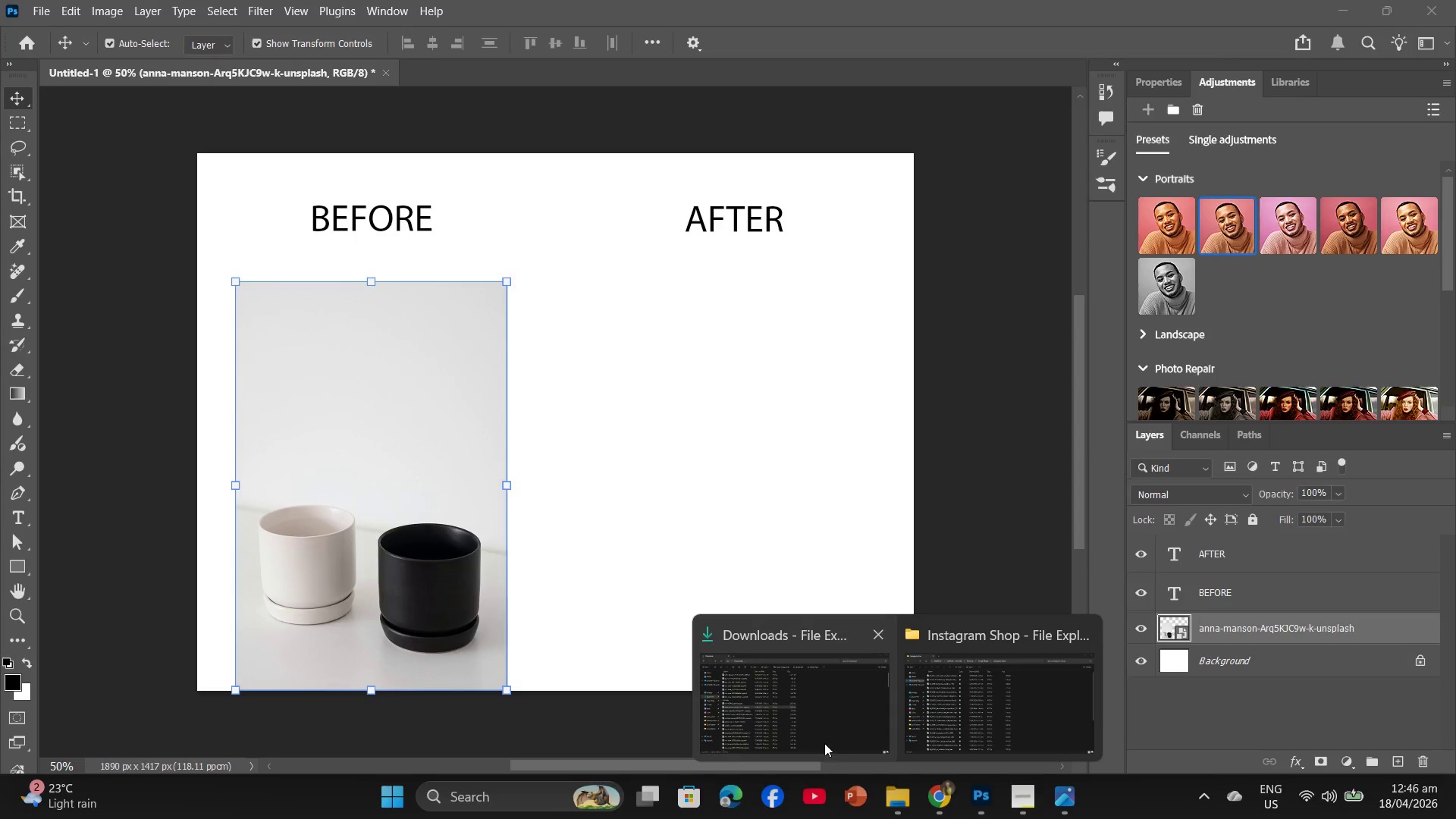 
left_click([824, 743])
 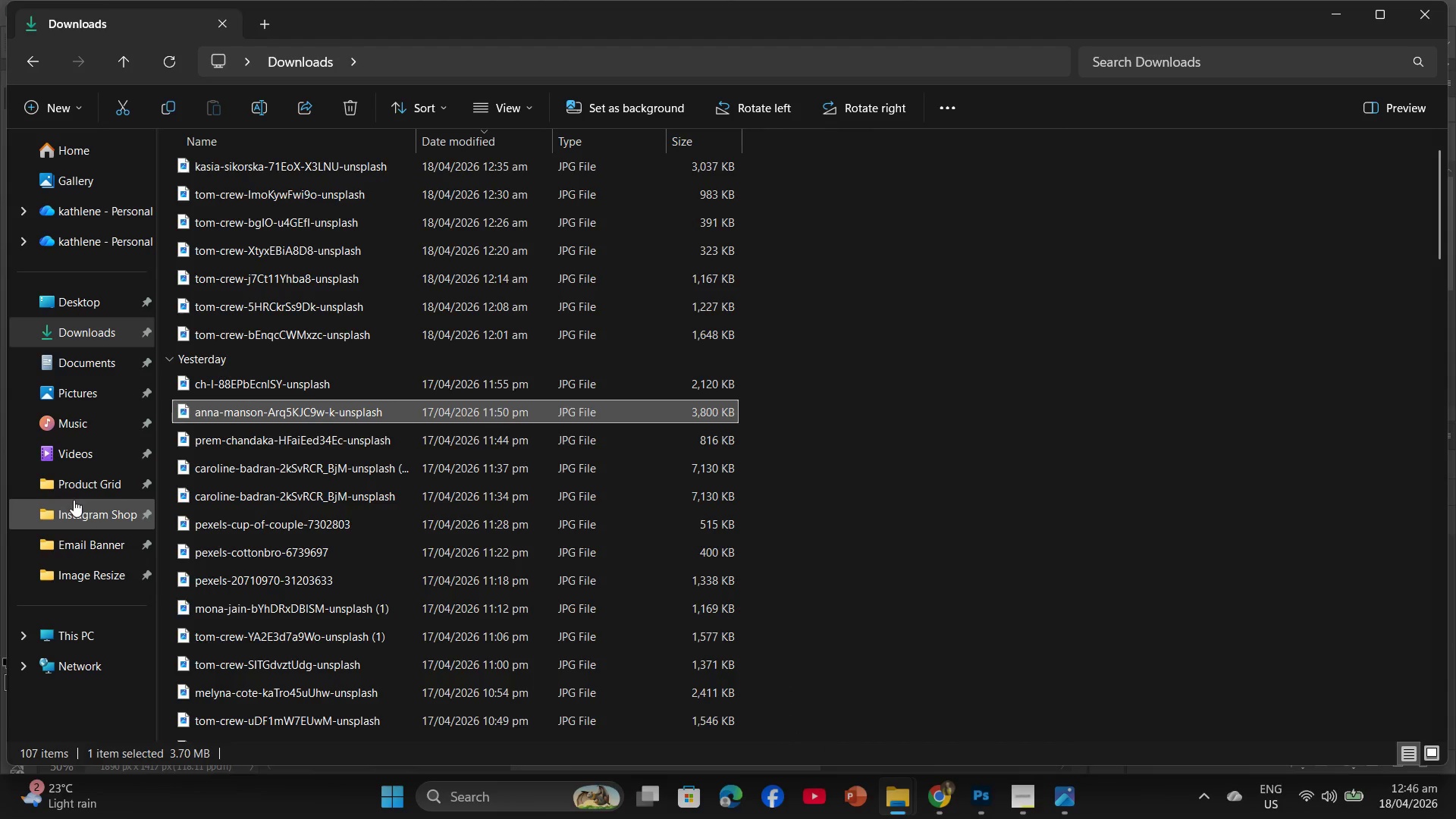 
left_click([74, 507])
 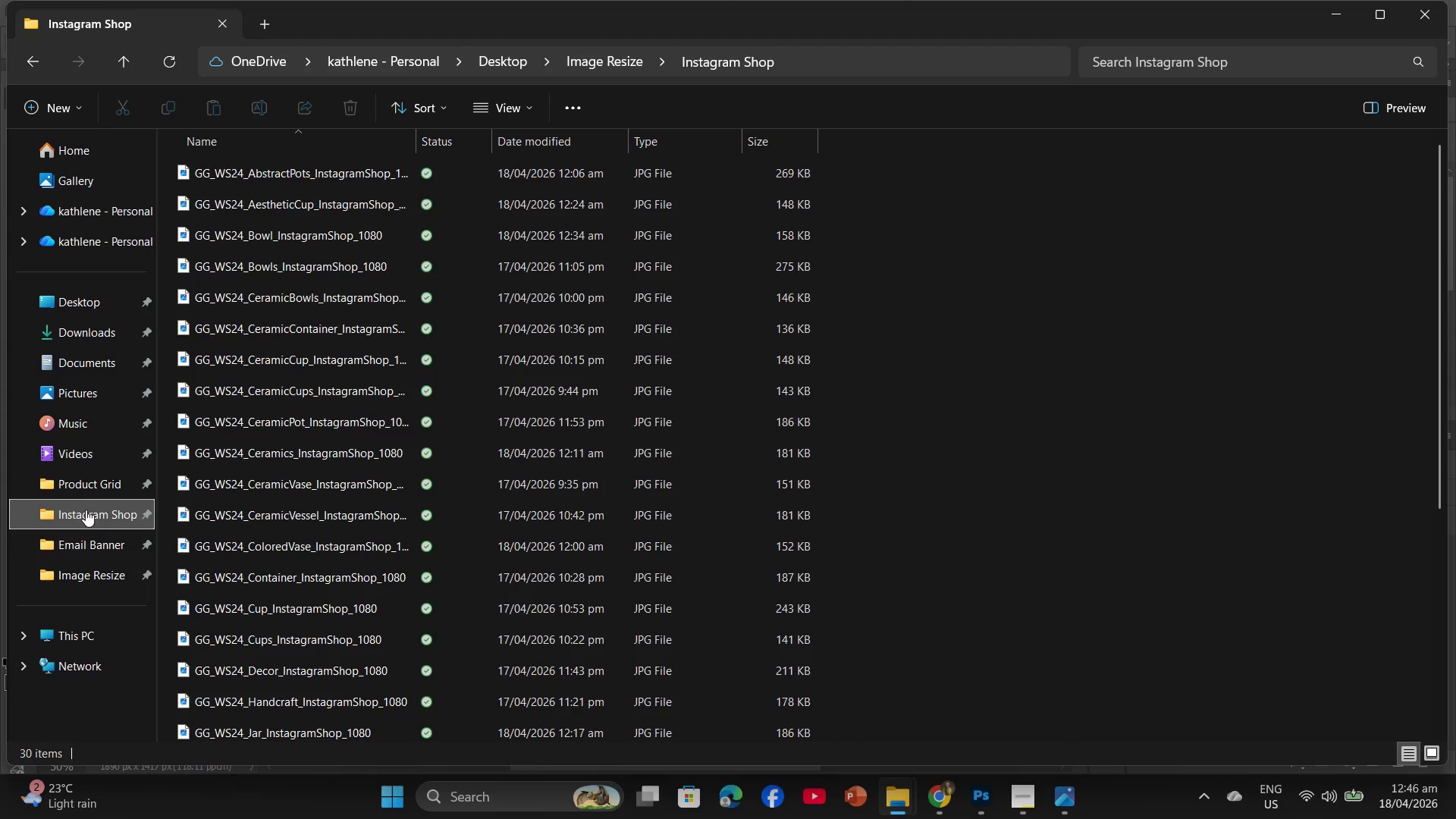 
left_click([90, 487])
 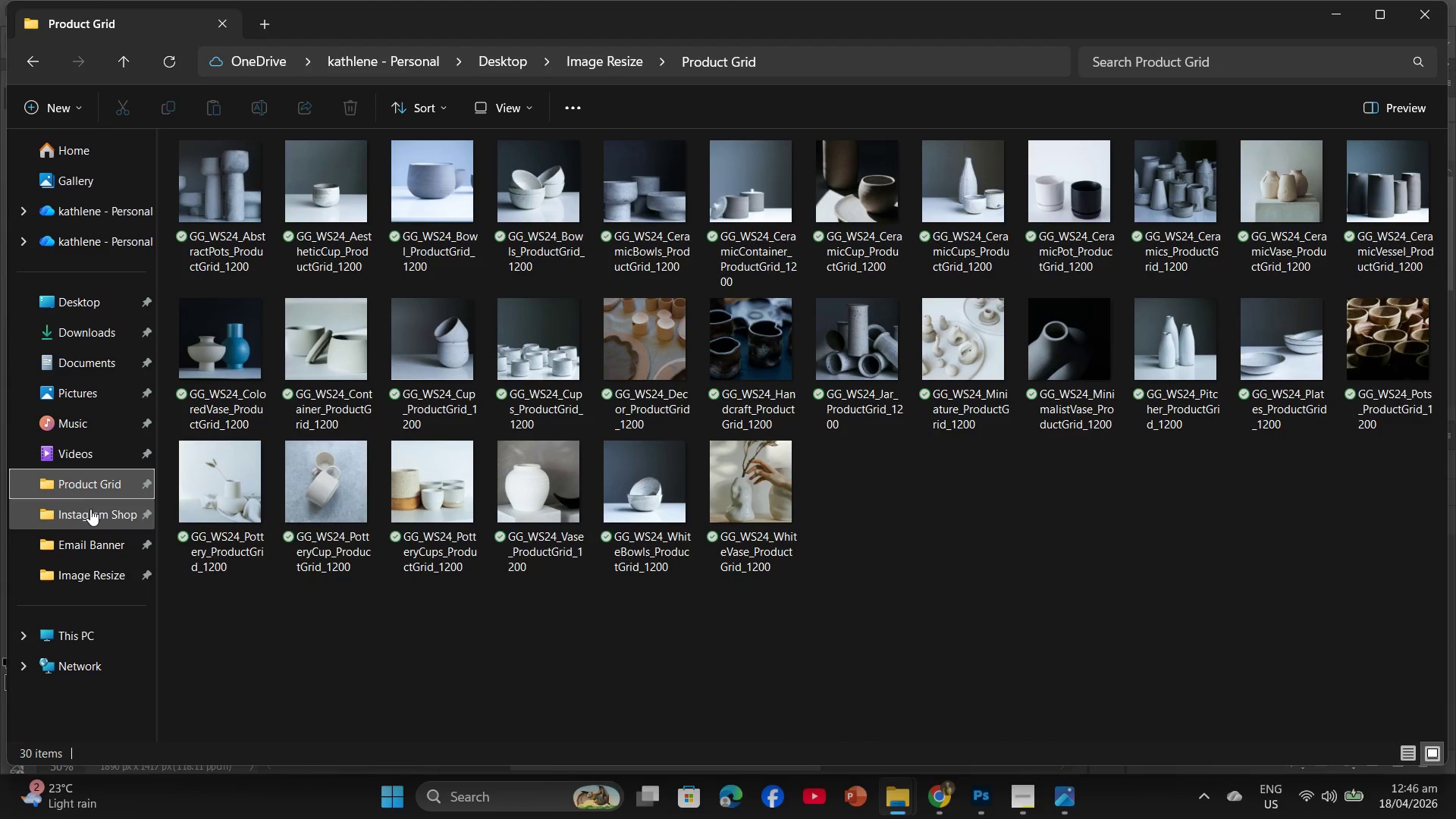 
left_click([90, 509])
 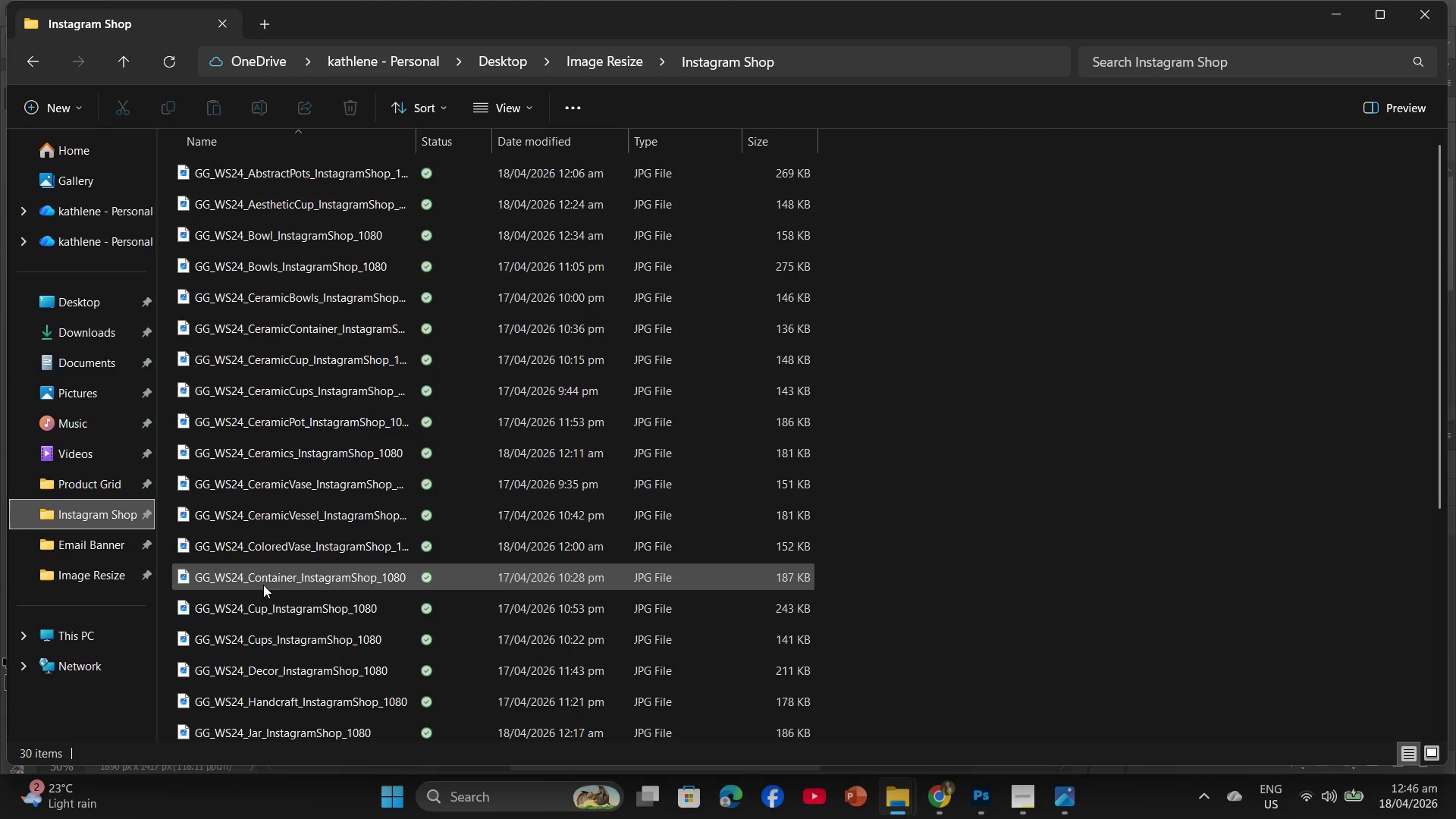 
scroll: coordinate [198, 502], scroll_direction: down, amount: 9.0
 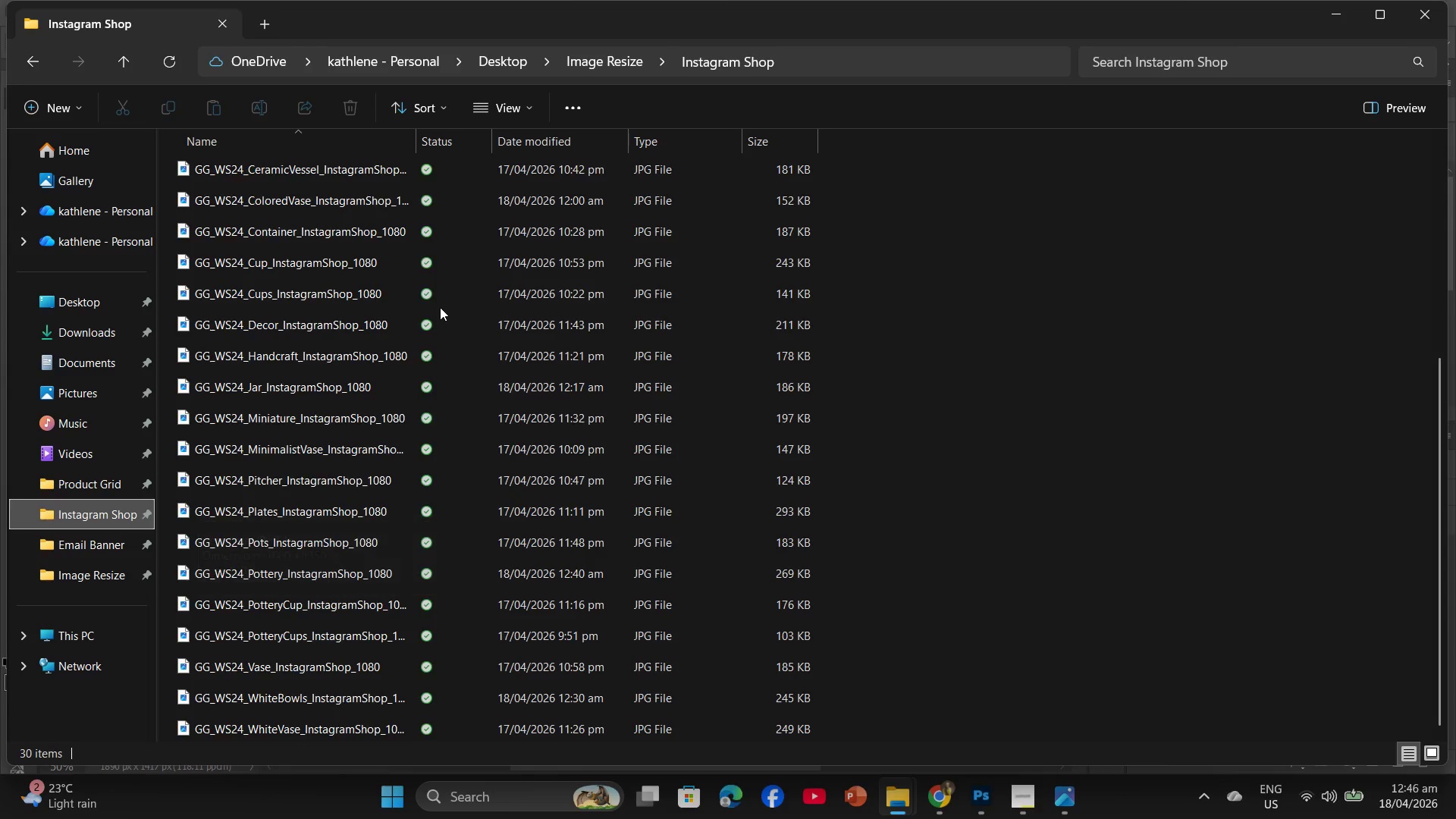 
scroll: coordinate [231, 334], scroll_direction: up, amount: 3.0
 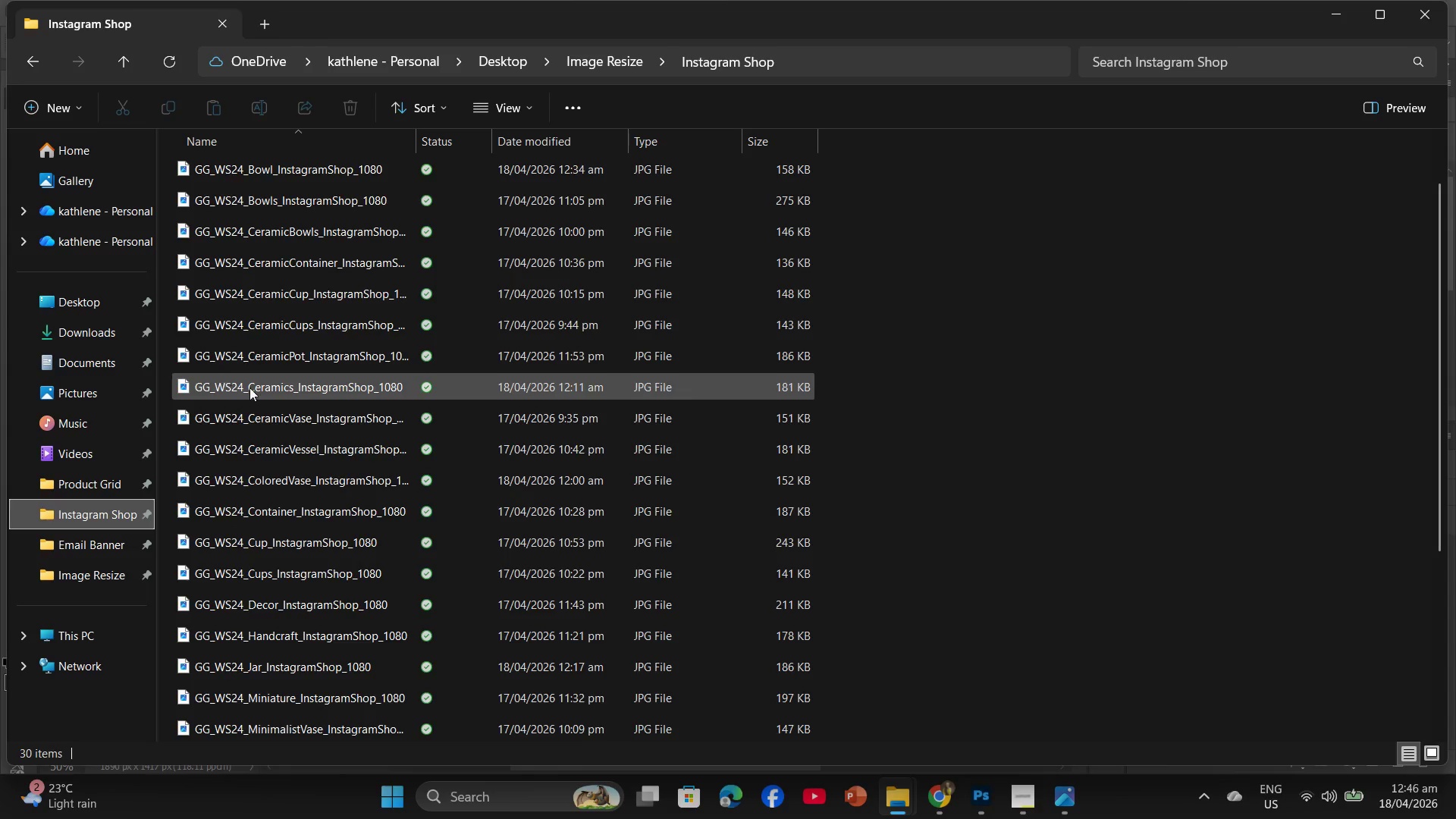 
scroll: coordinate [298, 410], scroll_direction: none, amount: 0.0
 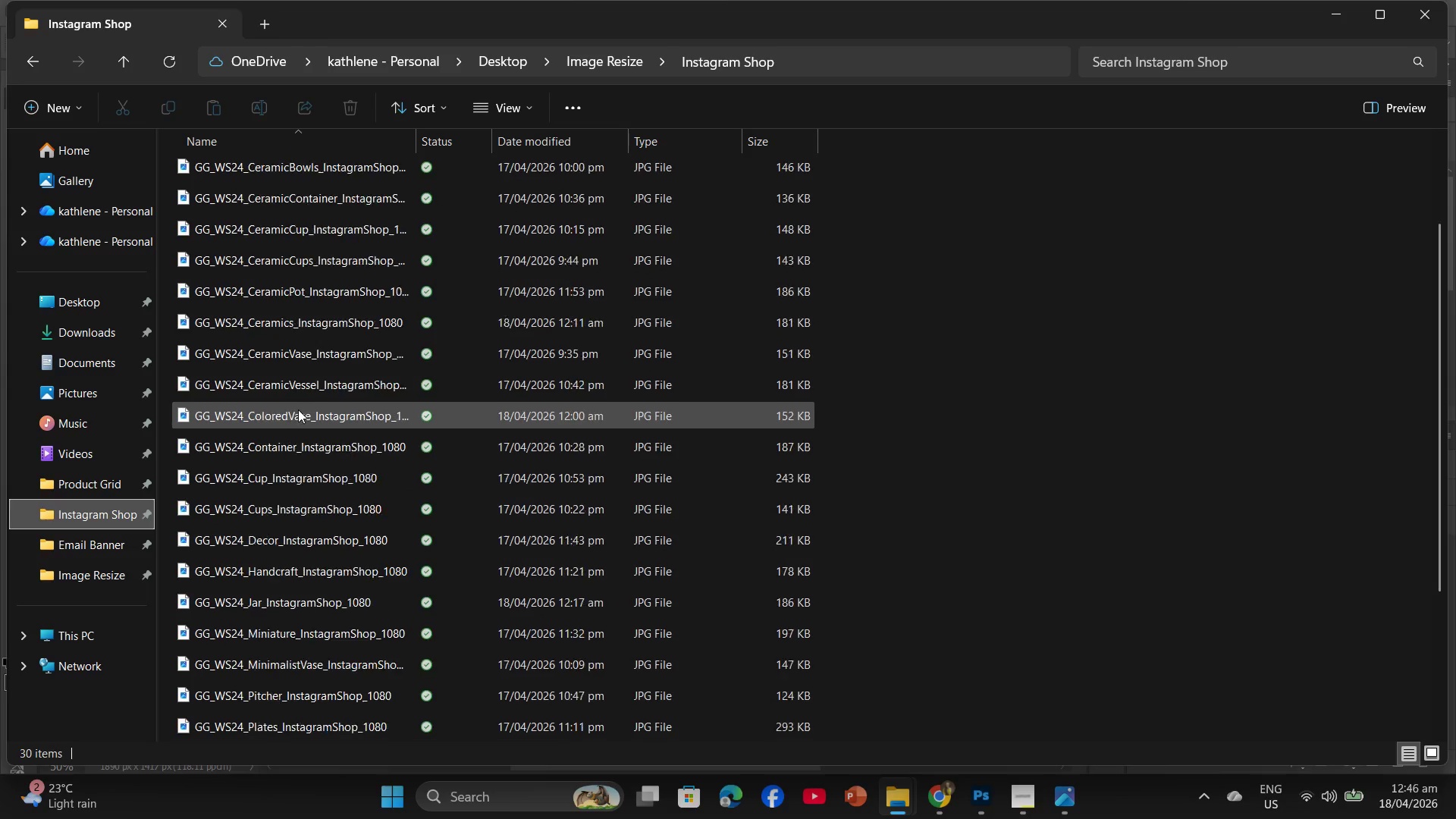 
scroll: coordinate [299, 410], scroll_direction: down, amount: 7.0
 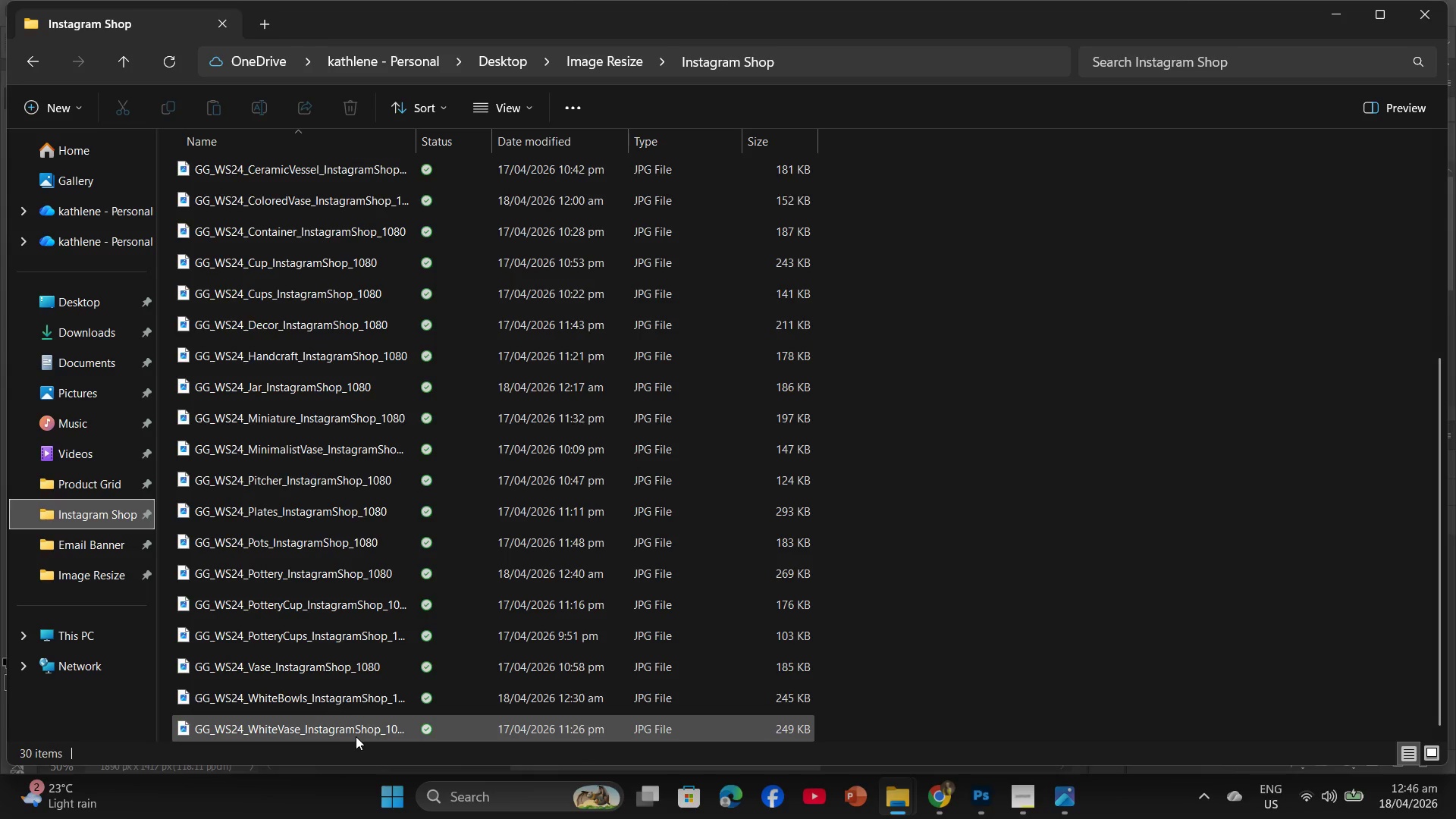 
double_click([359, 728])
 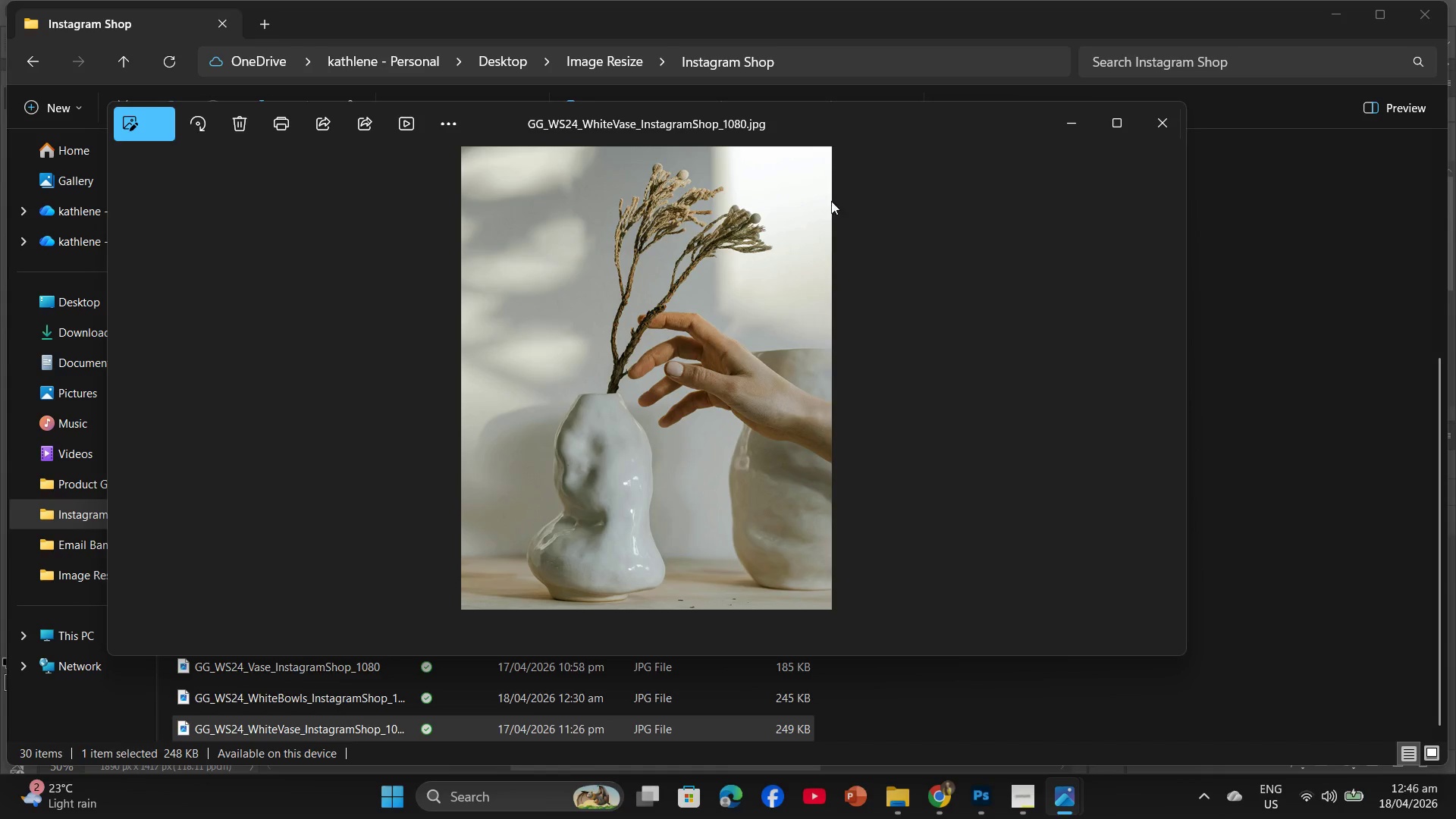 
left_click([1174, 122])
 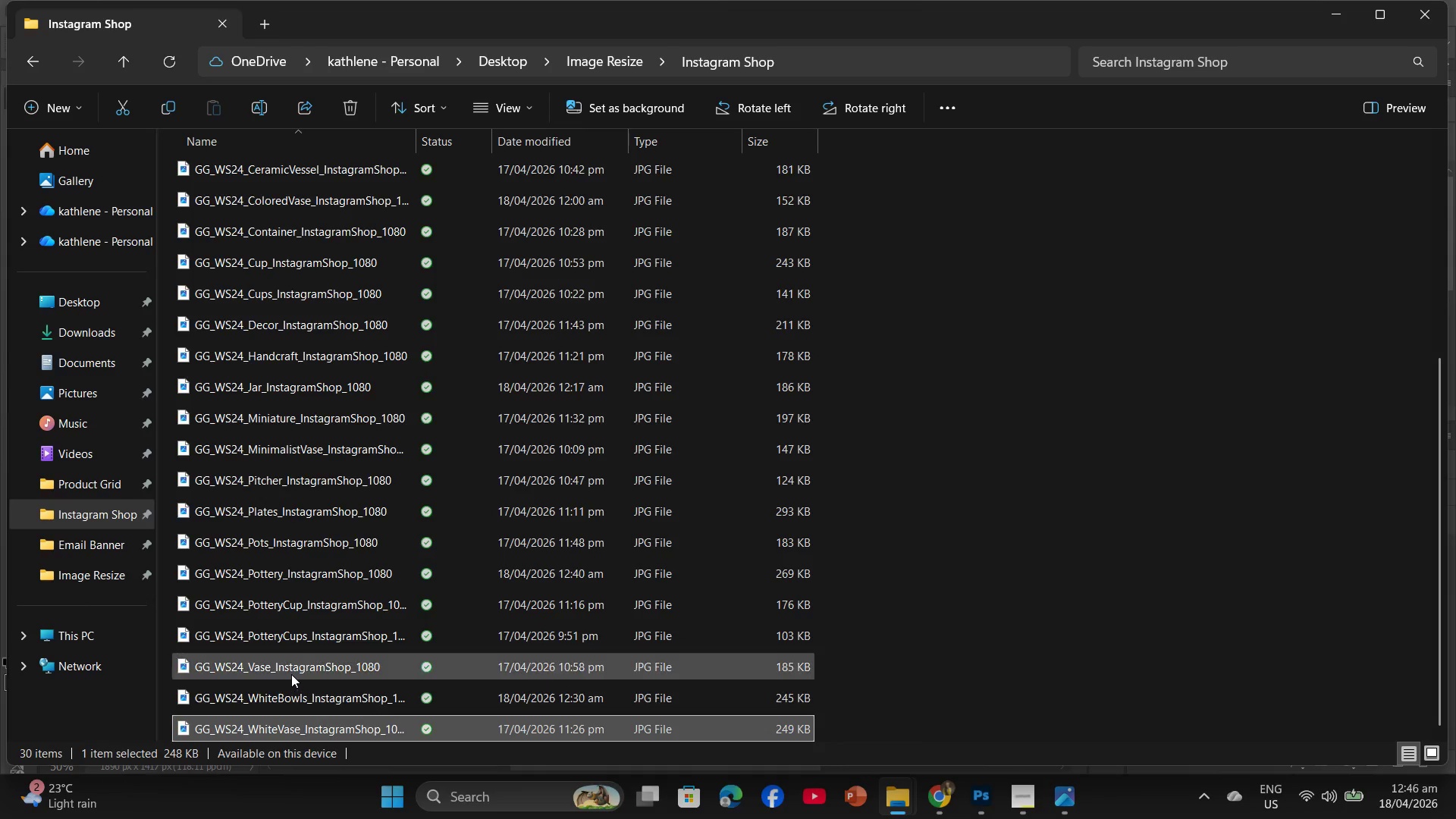 
double_click([290, 672])
 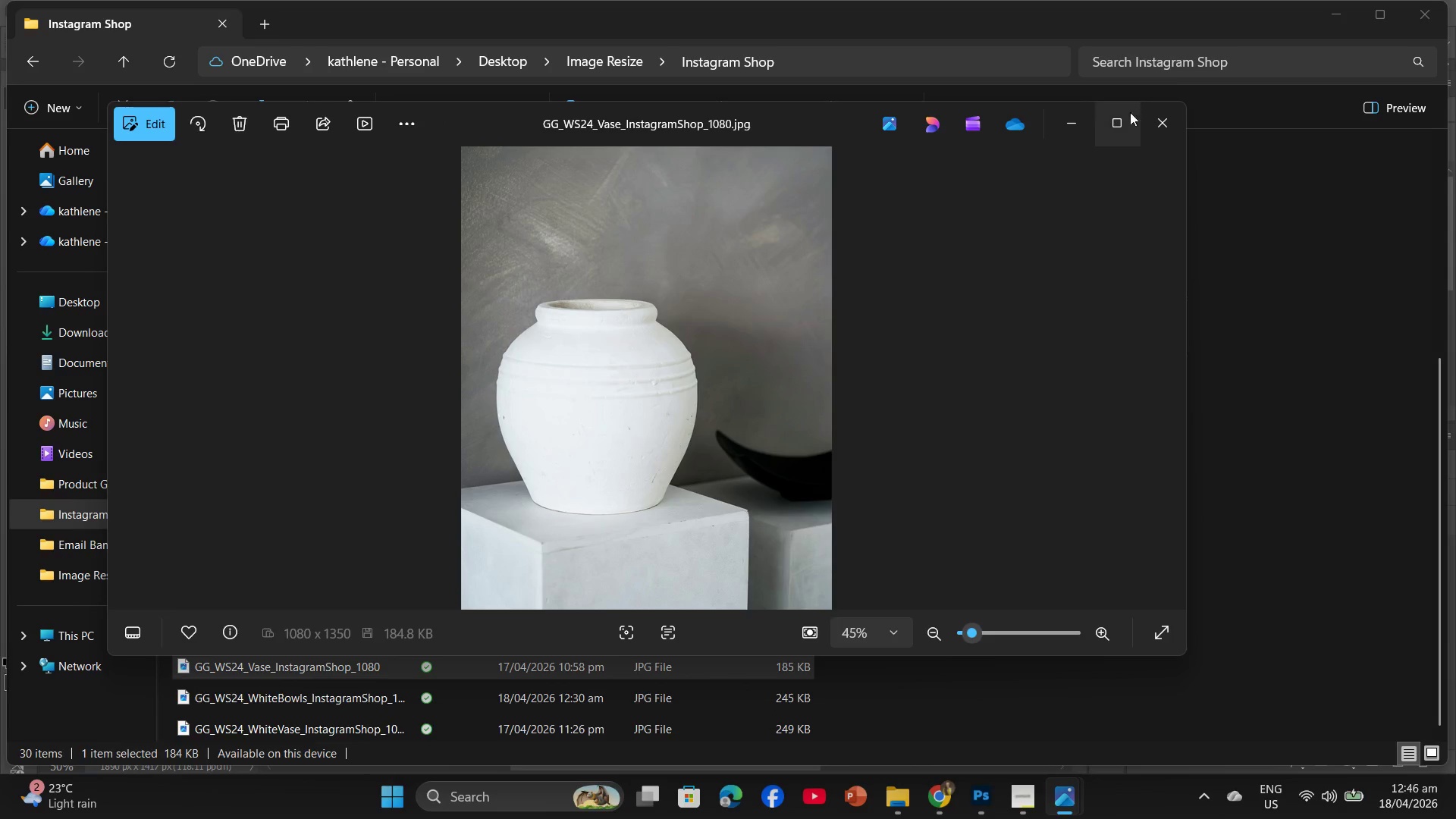 
left_click([1178, 124])
 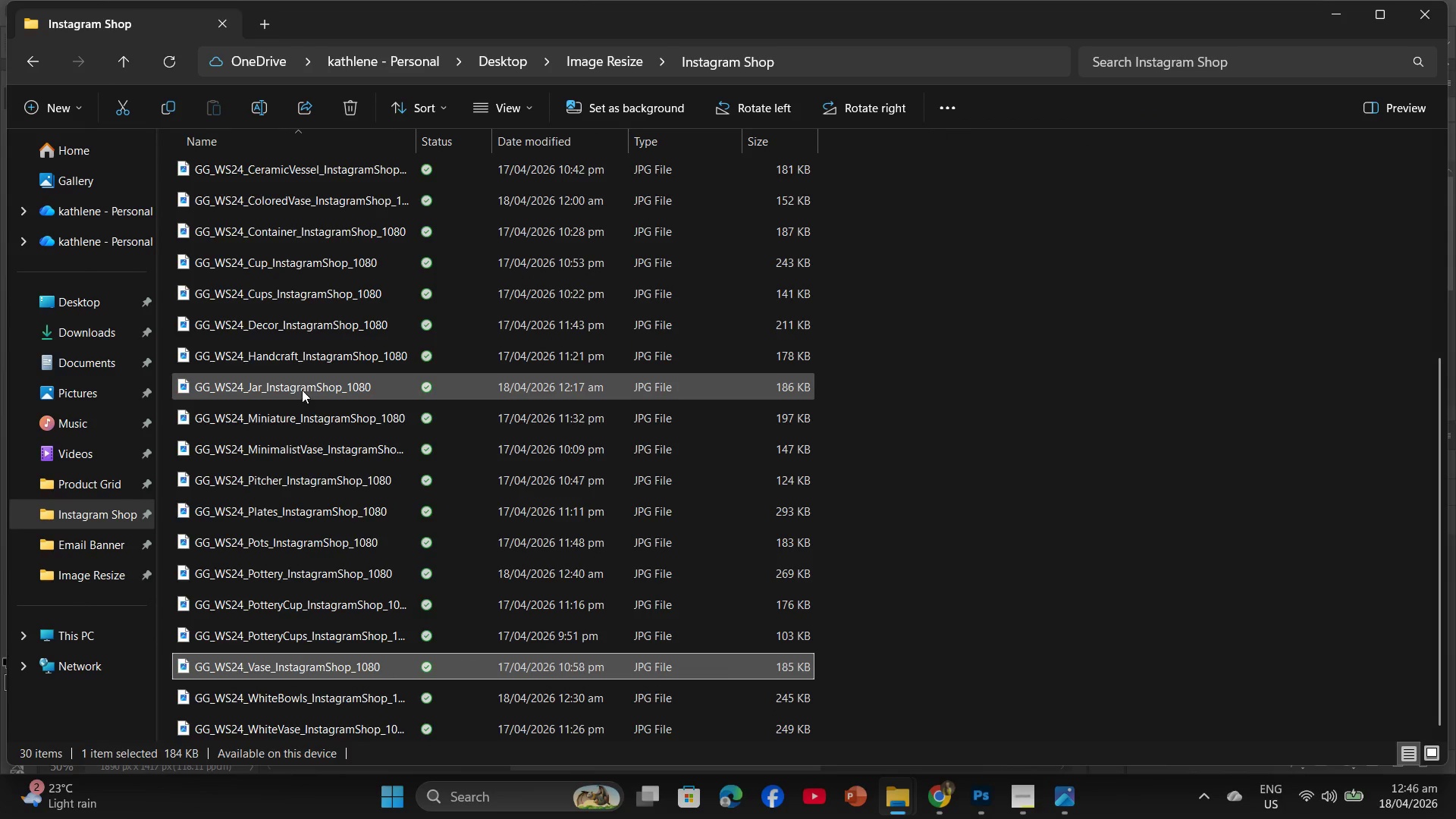 
double_click([302, 390])
 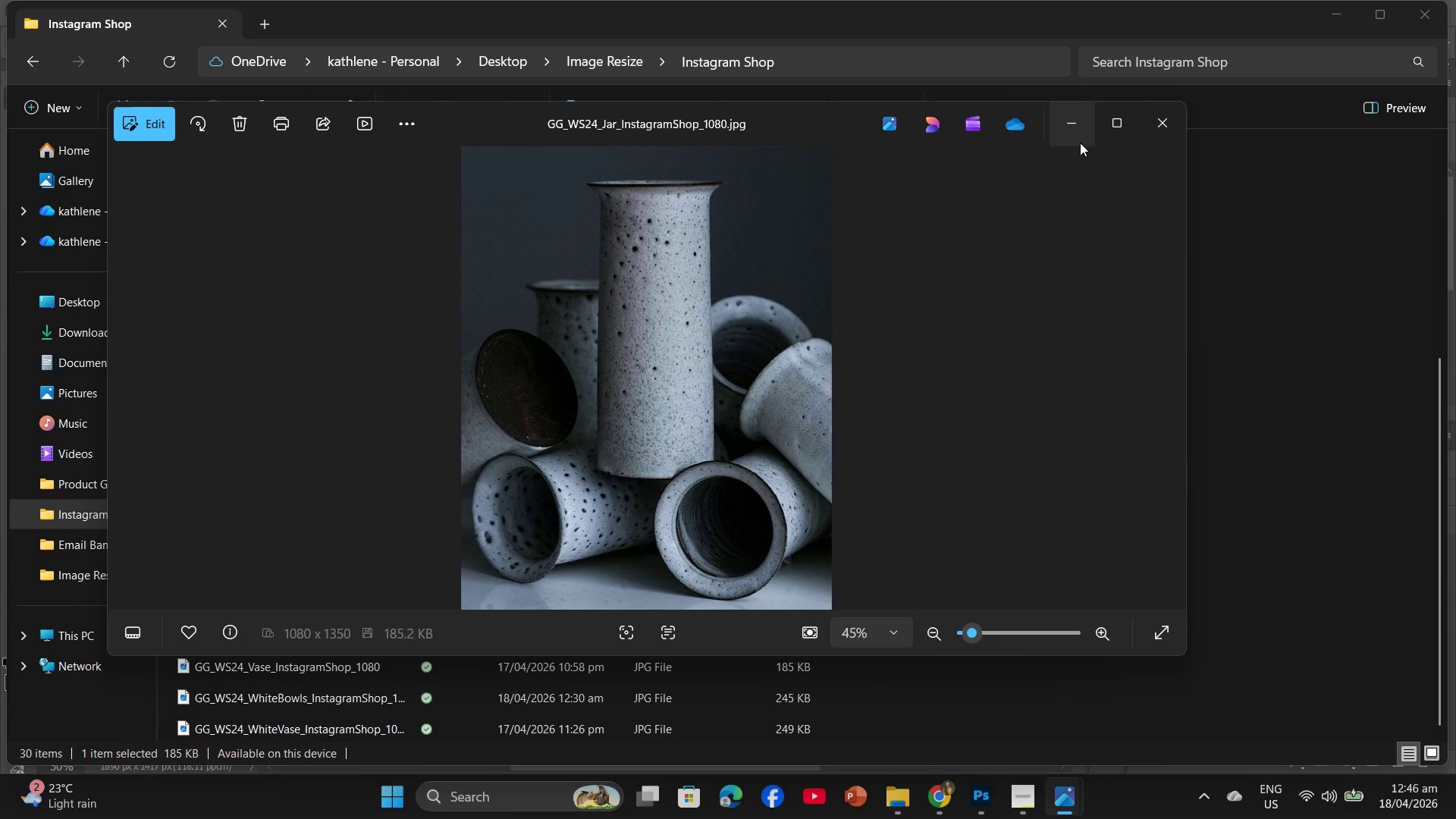 
left_click([1147, 130])
 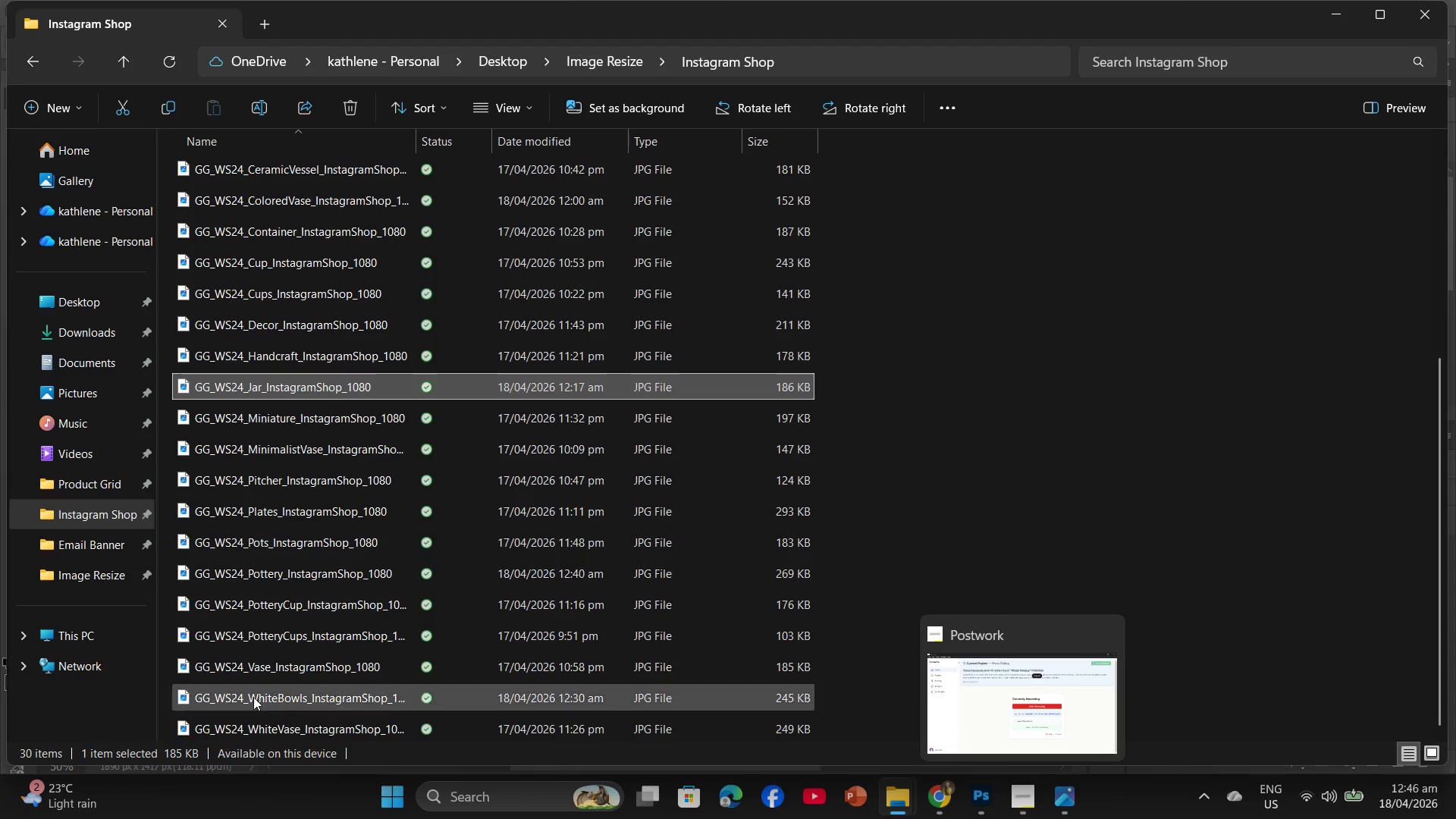 
left_click([79, 486])
 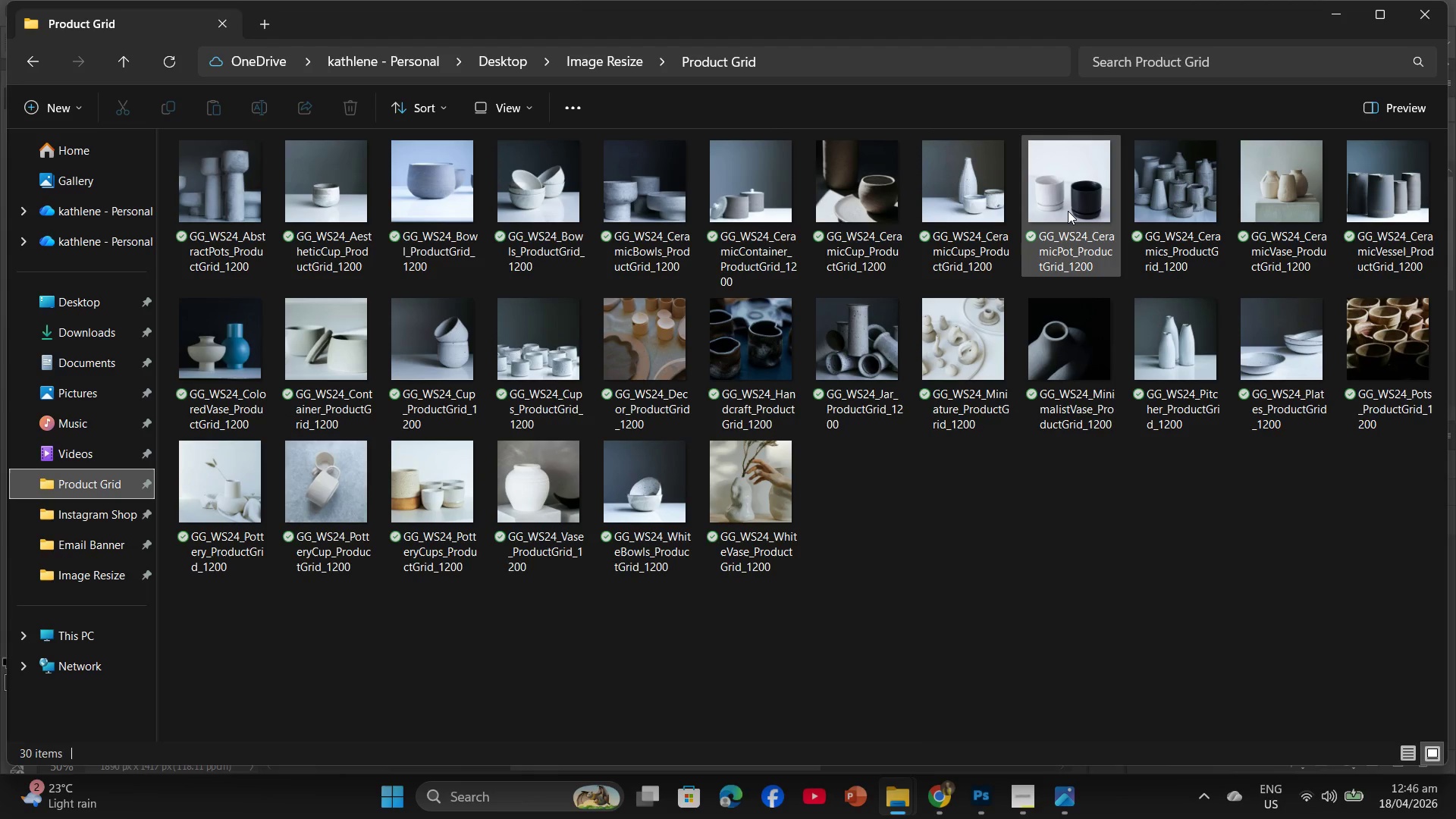 
left_click([79, 518])
 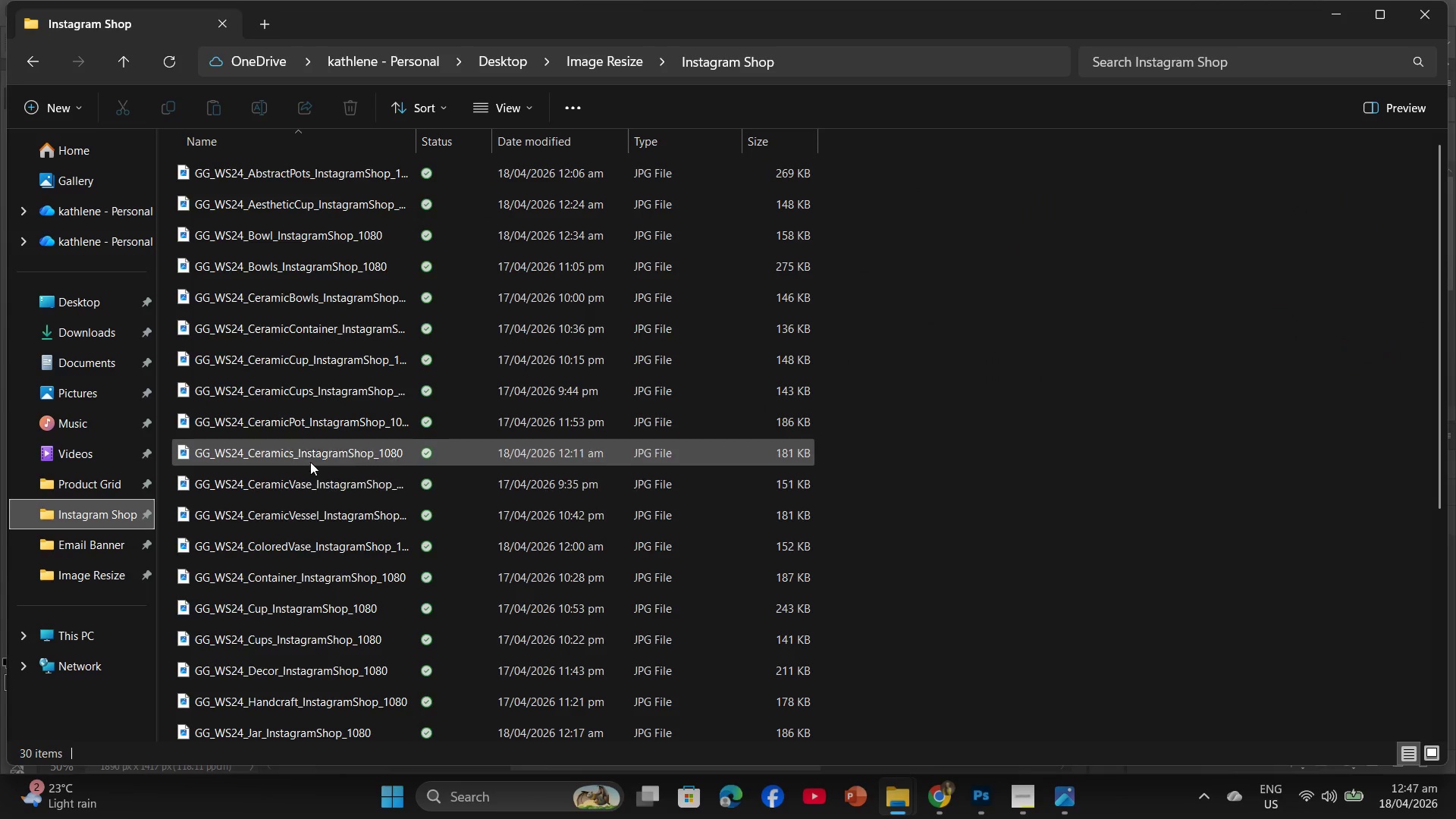 
left_click_drag(start_coordinate=[303, 425], to_coordinate=[678, 557])
 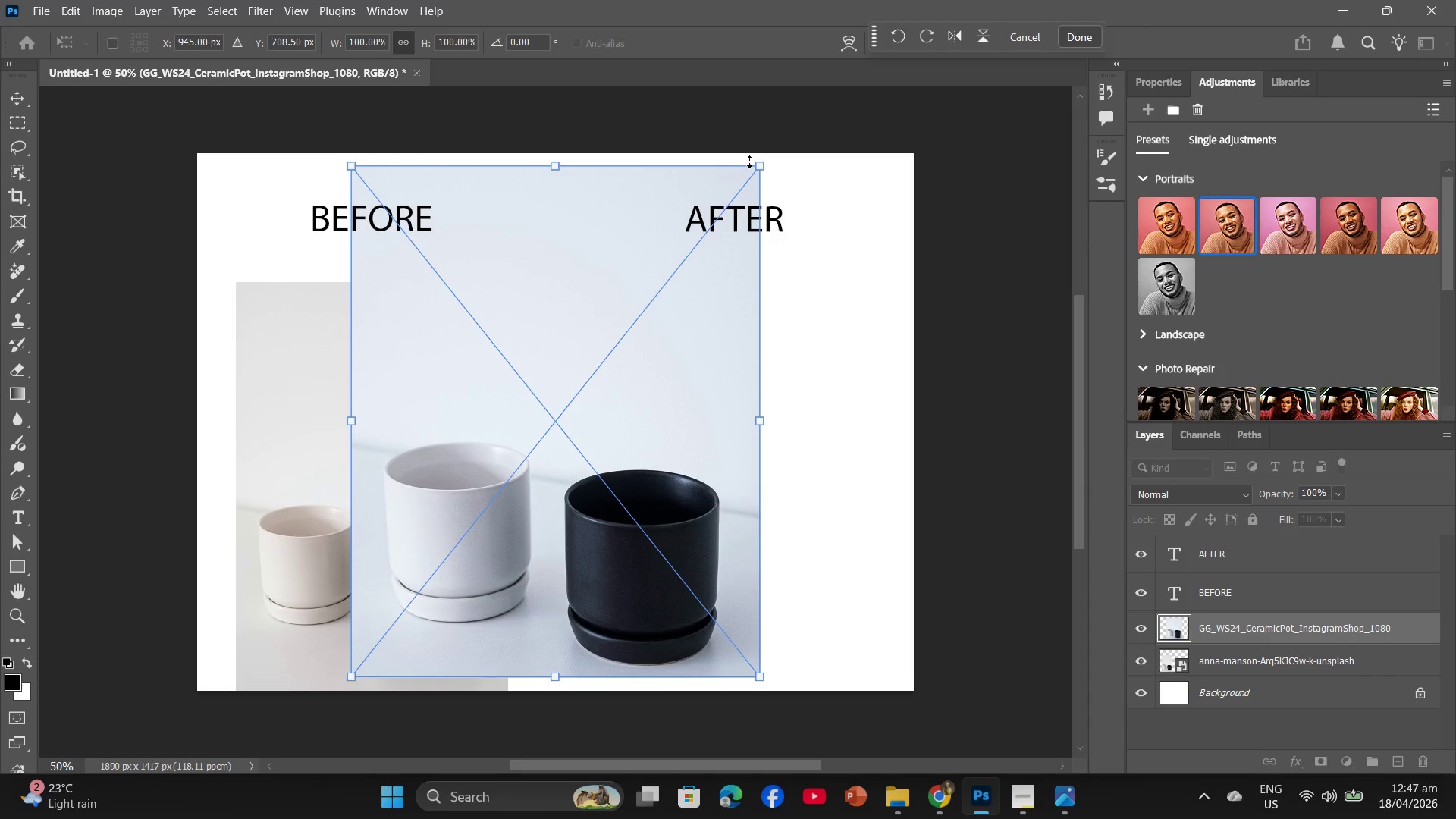 
left_click_drag(start_coordinate=[758, 166], to_coordinate=[625, 253])
 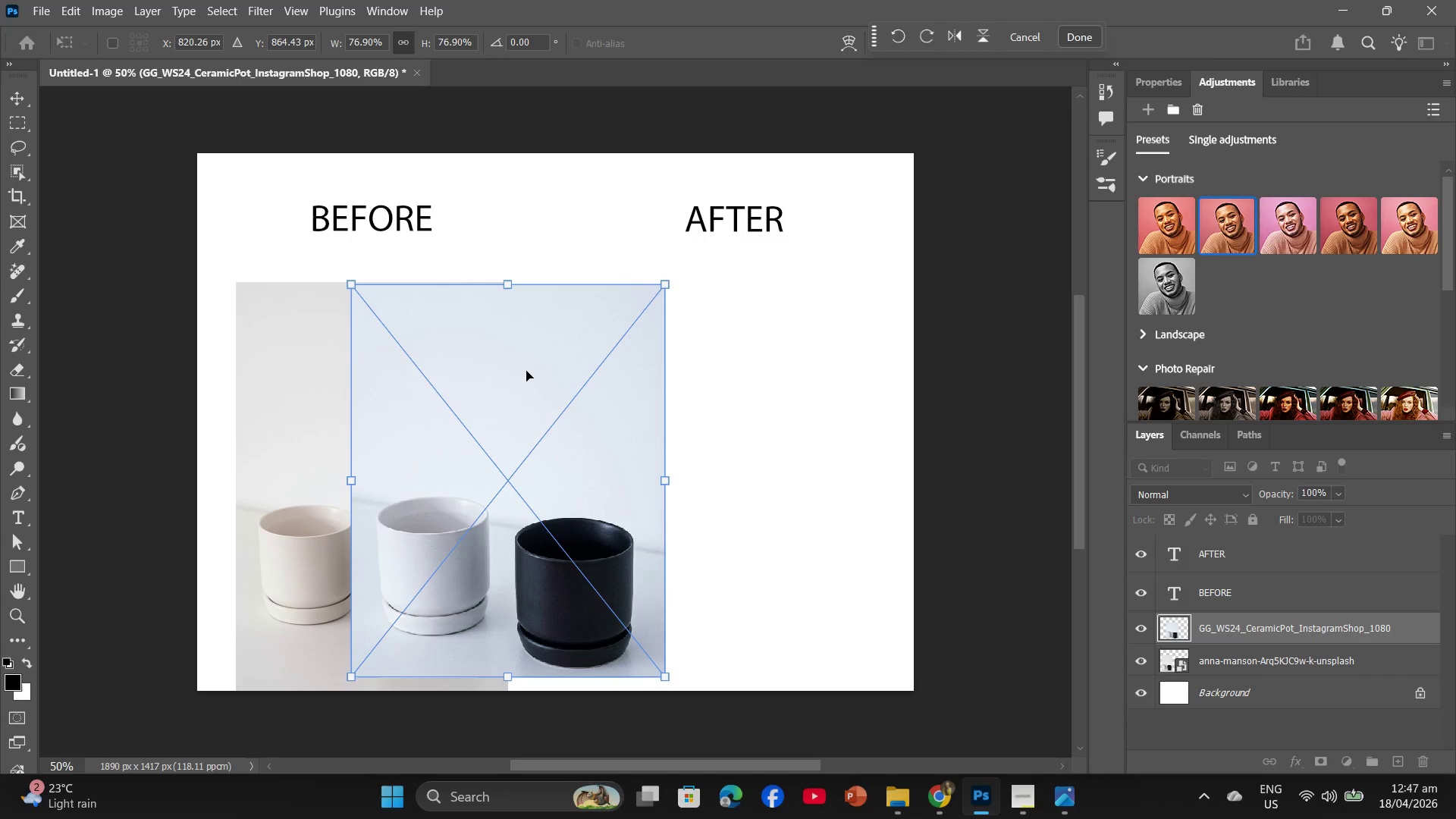 
left_click_drag(start_coordinate=[526, 371], to_coordinate=[744, 381])
 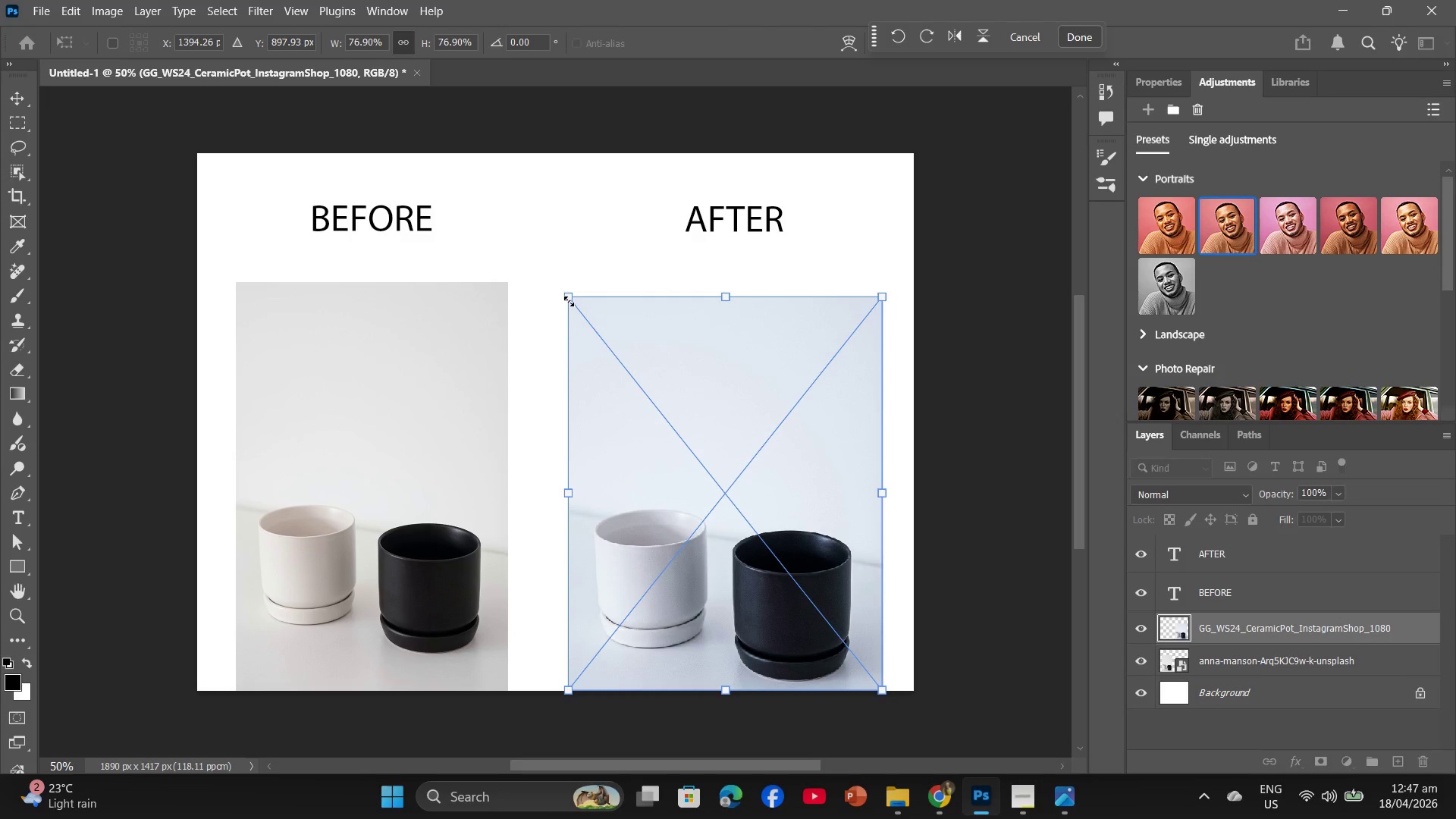 
left_click_drag(start_coordinate=[569, 299], to_coordinate=[554, 285])
 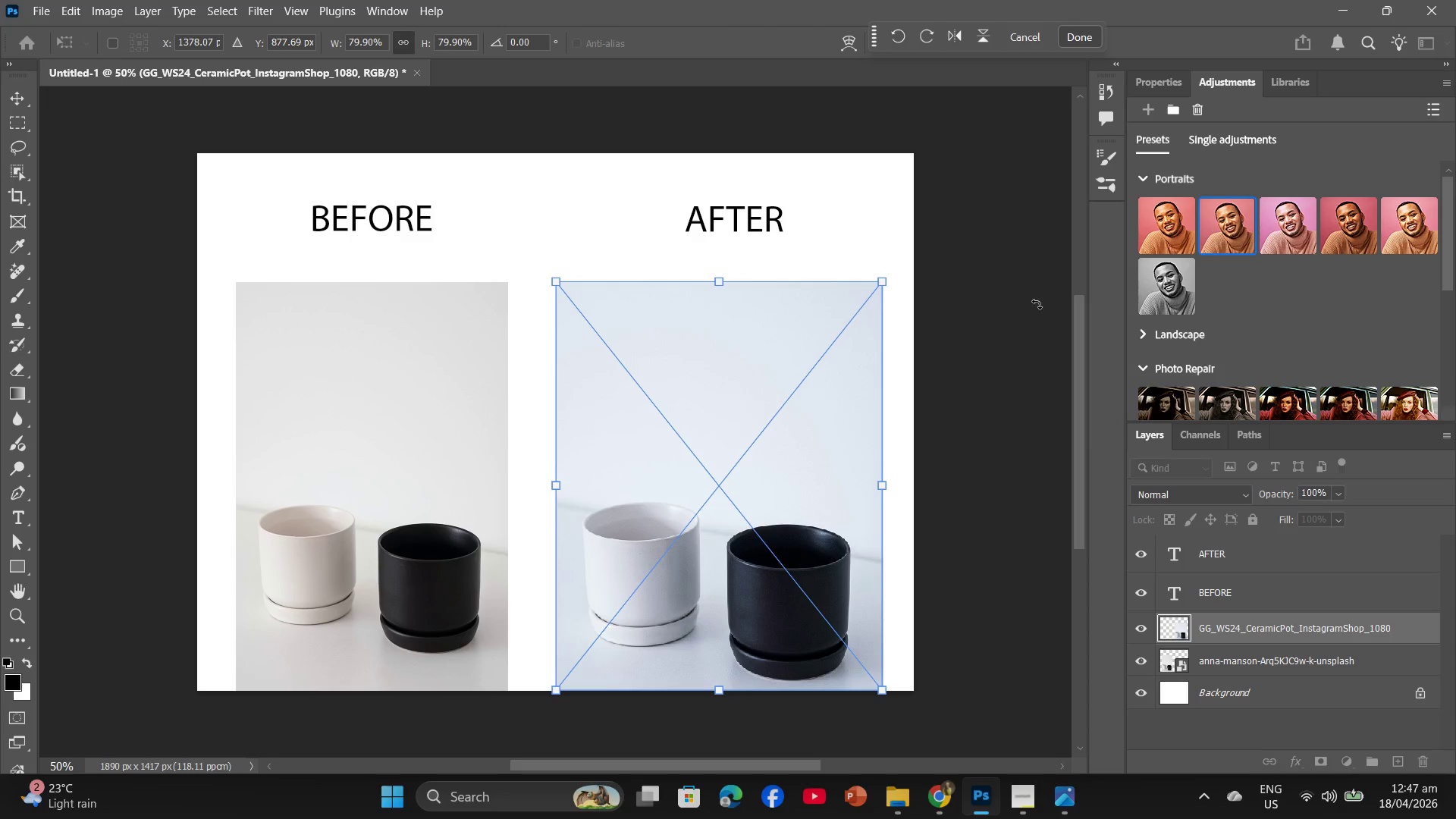 
left_click([1043, 304])
 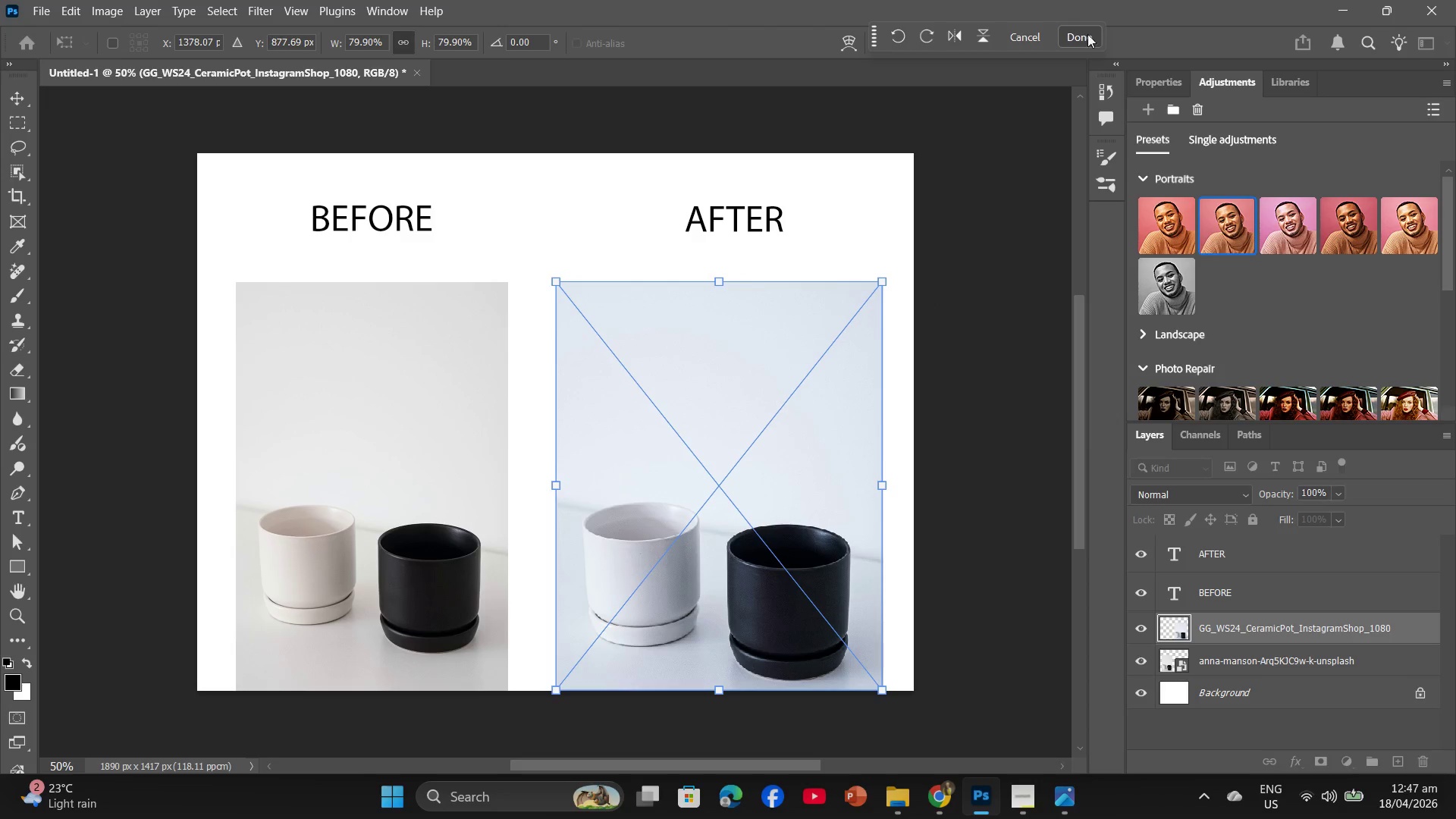 
left_click([1084, 30])
 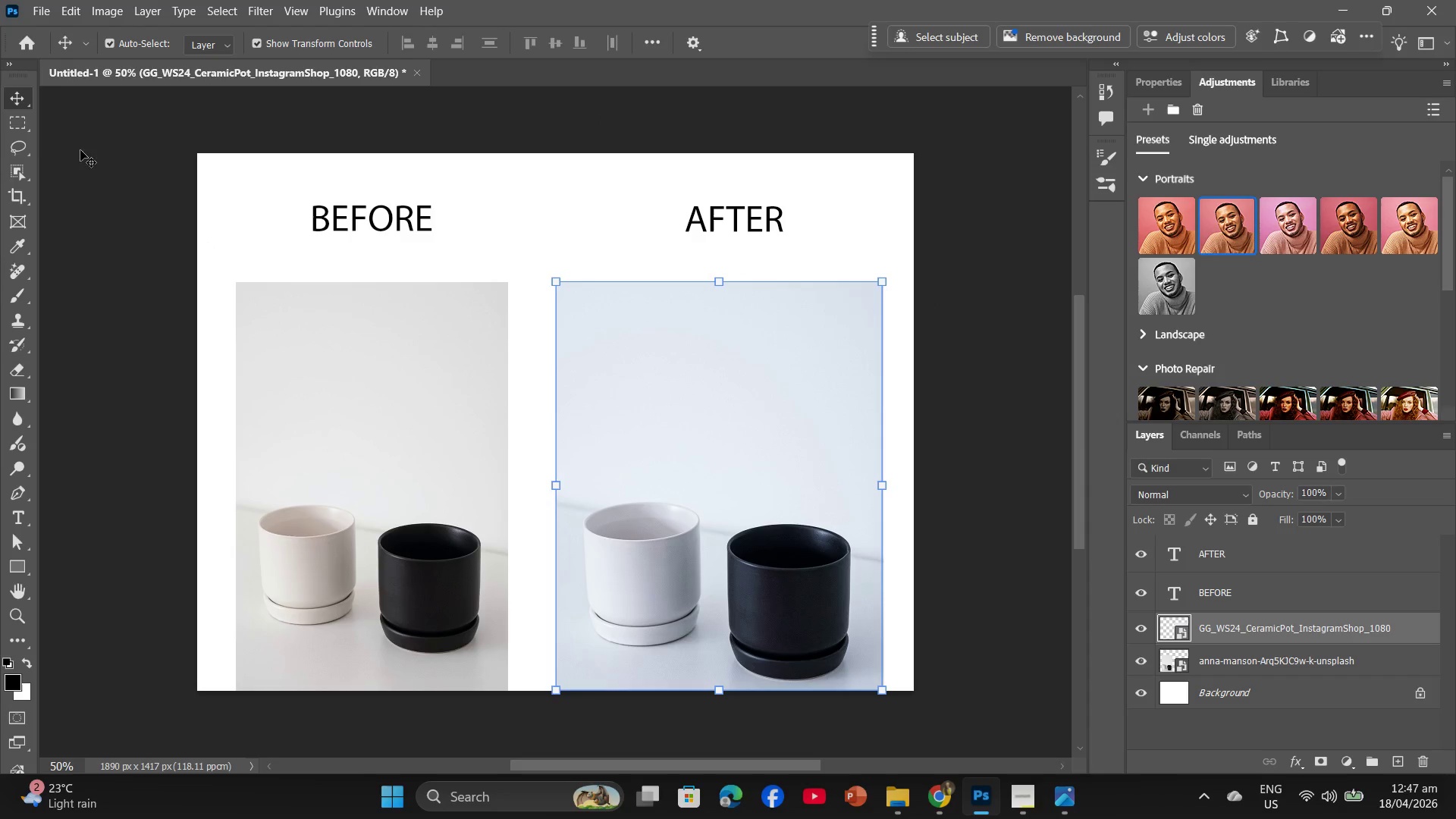 
left_click([35, 15])
 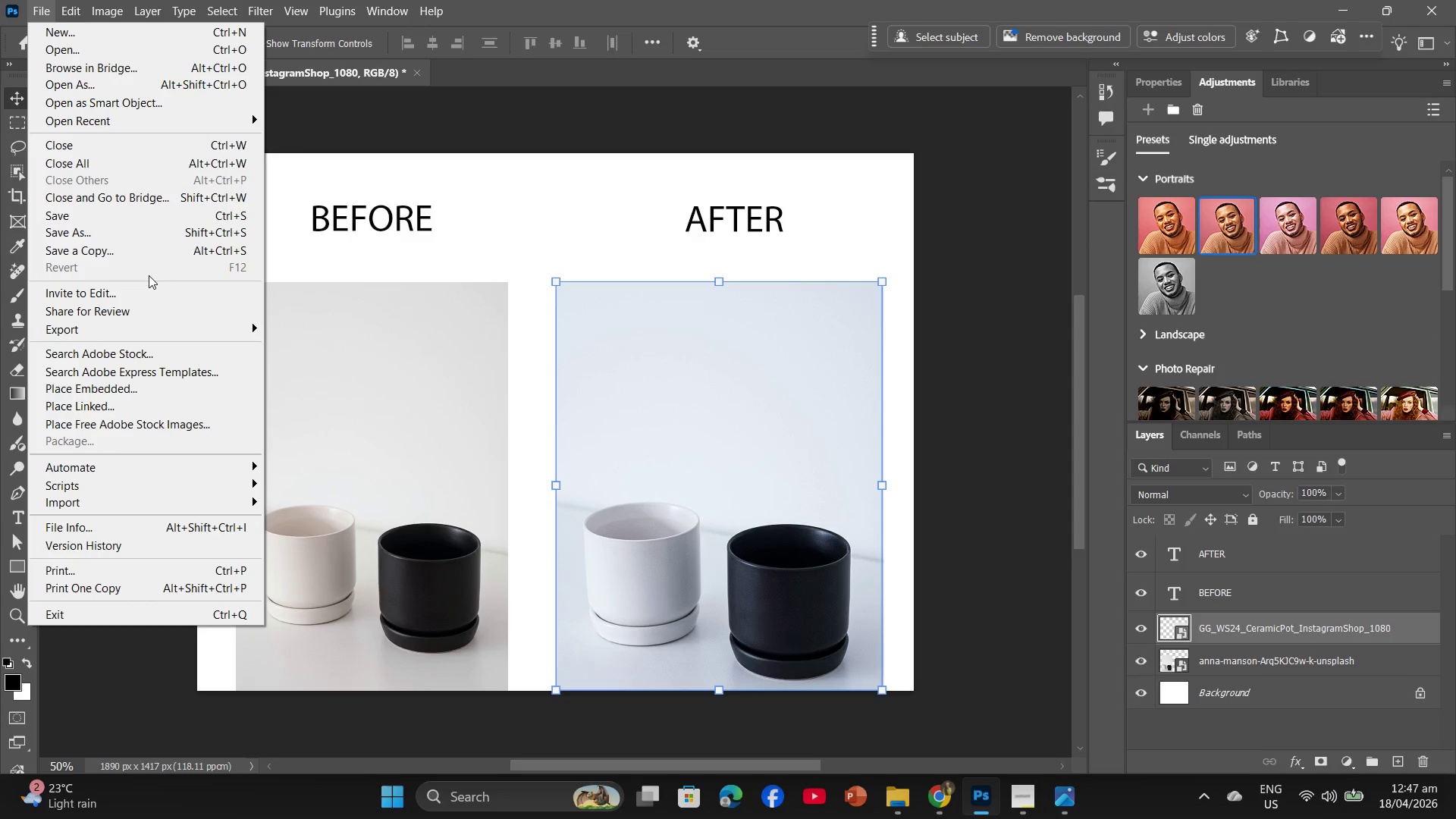 
left_click([128, 325])
 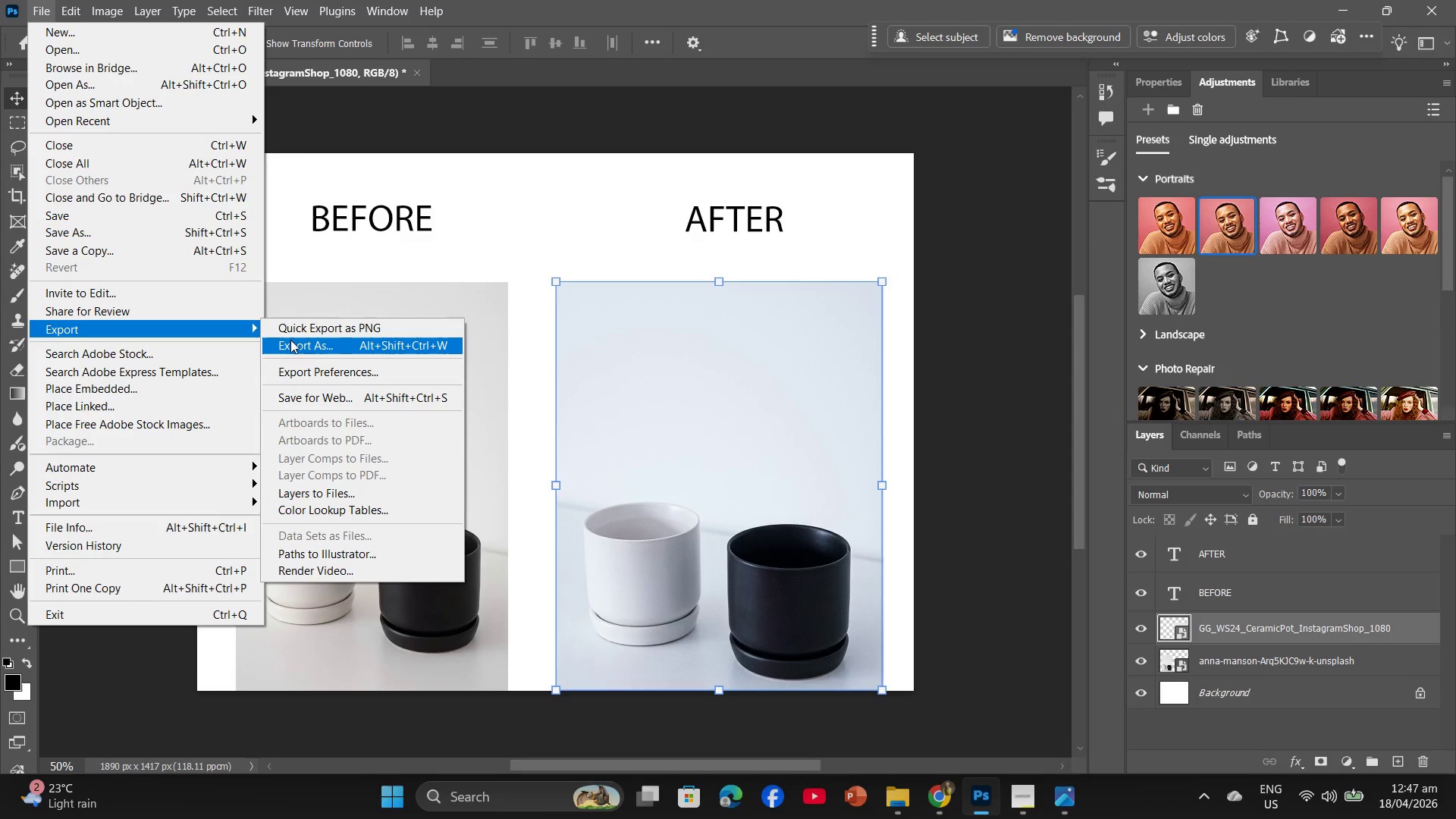 
left_click([304, 347])
 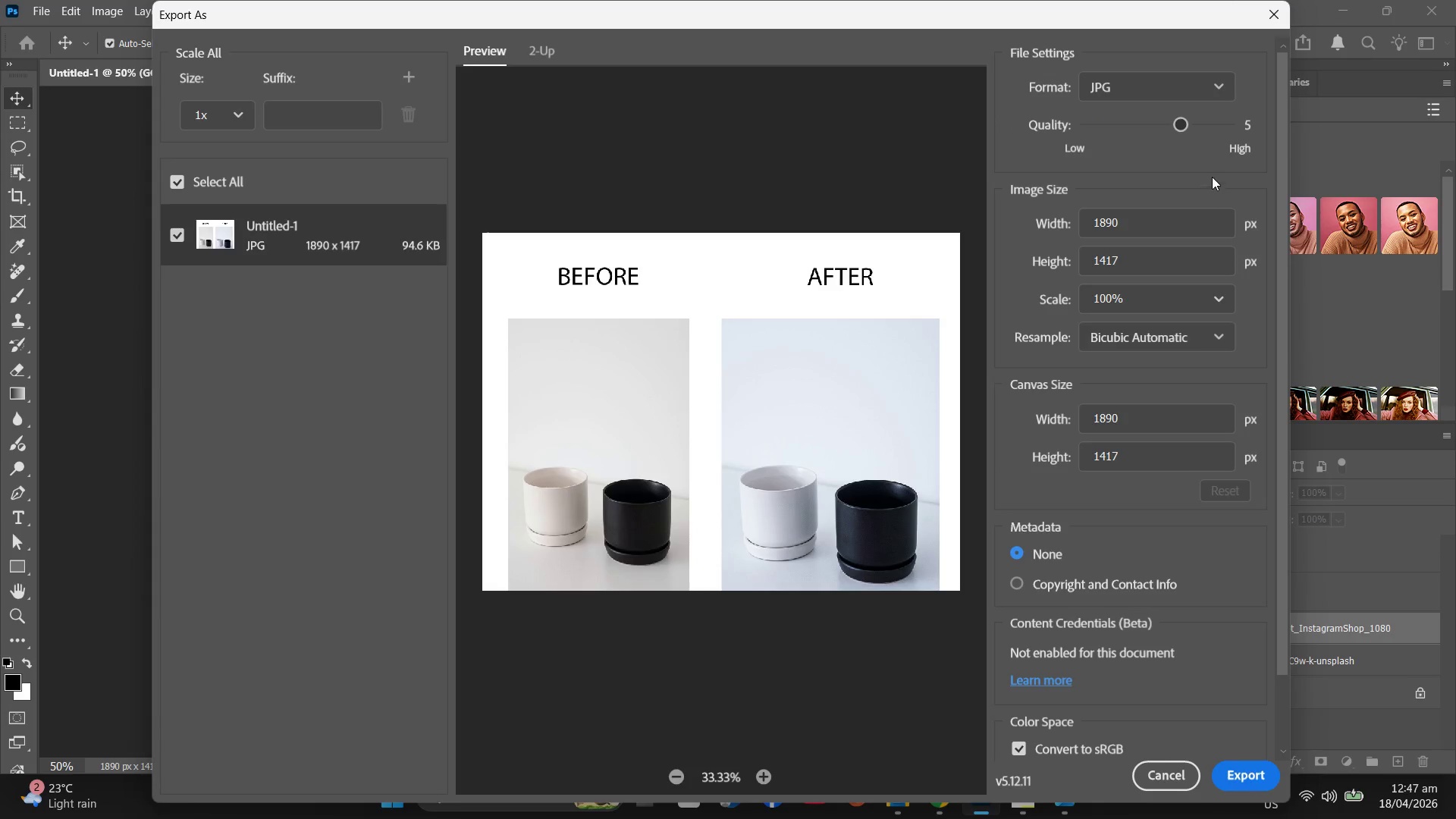 
left_click_drag(start_coordinate=[1186, 128], to_coordinate=[1197, 127])
 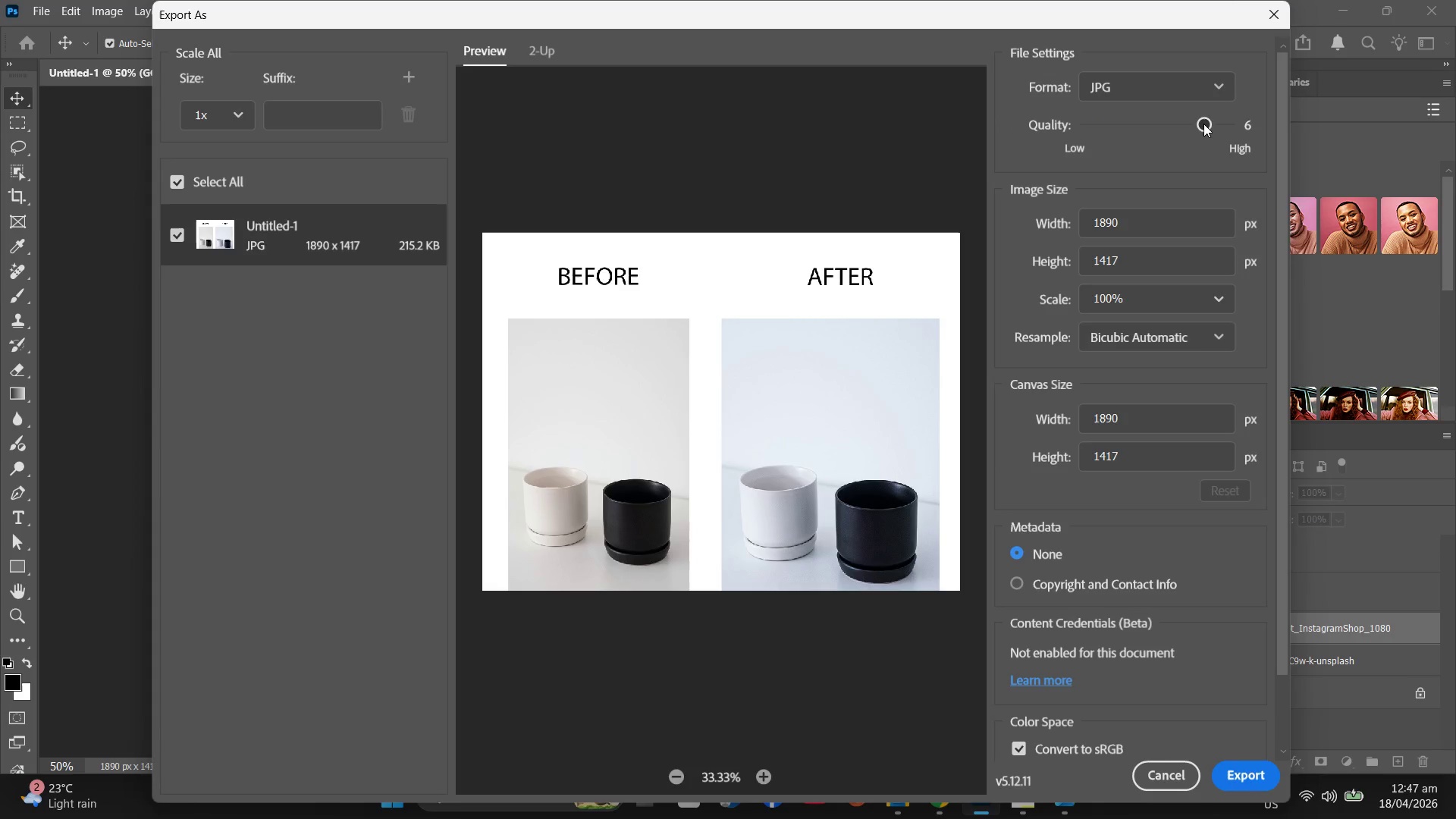 
left_click_drag(start_coordinate=[1205, 123], to_coordinate=[1222, 126])
 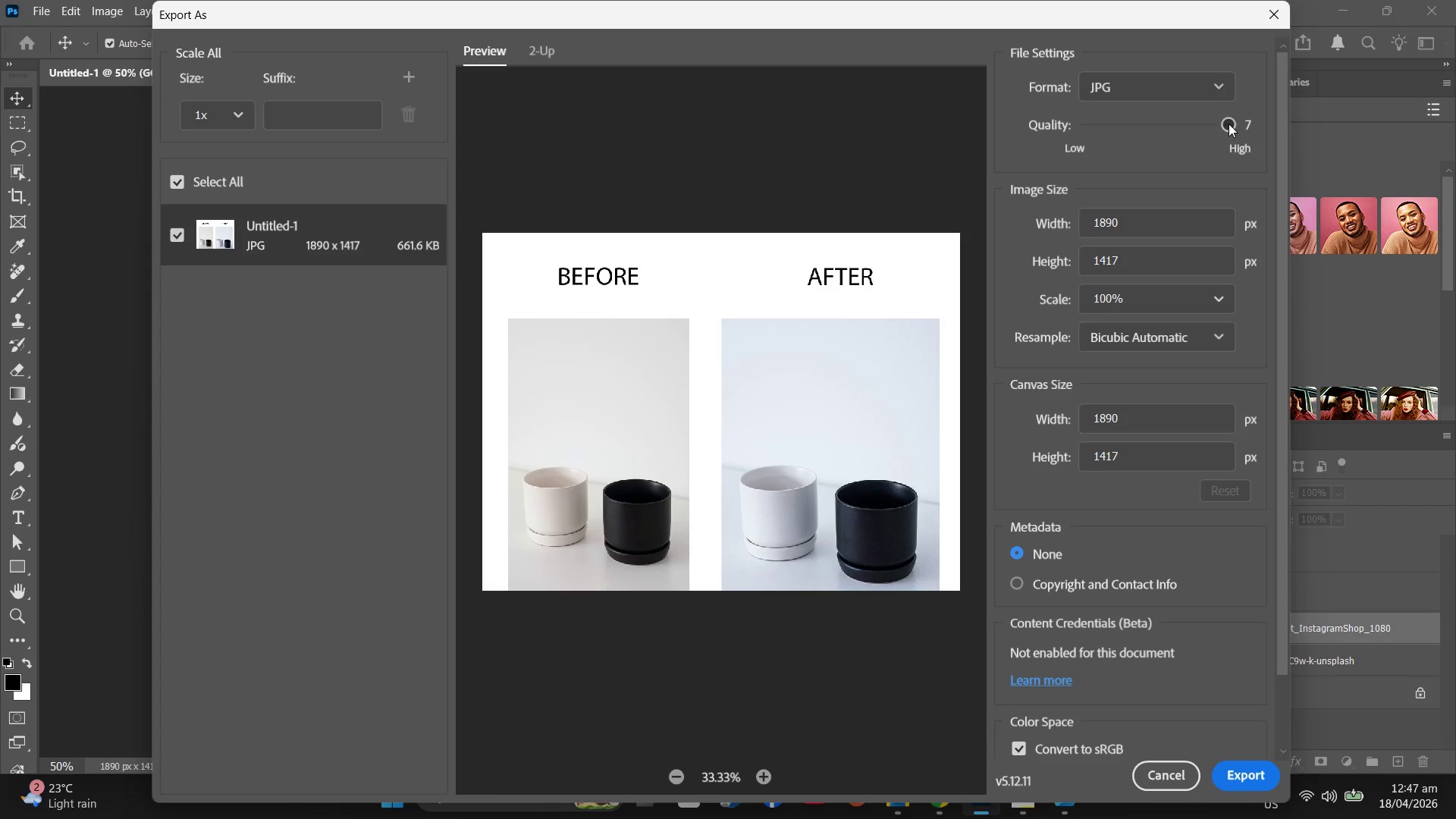 
left_click_drag(start_coordinate=[1228, 124], to_coordinate=[1216, 121])
 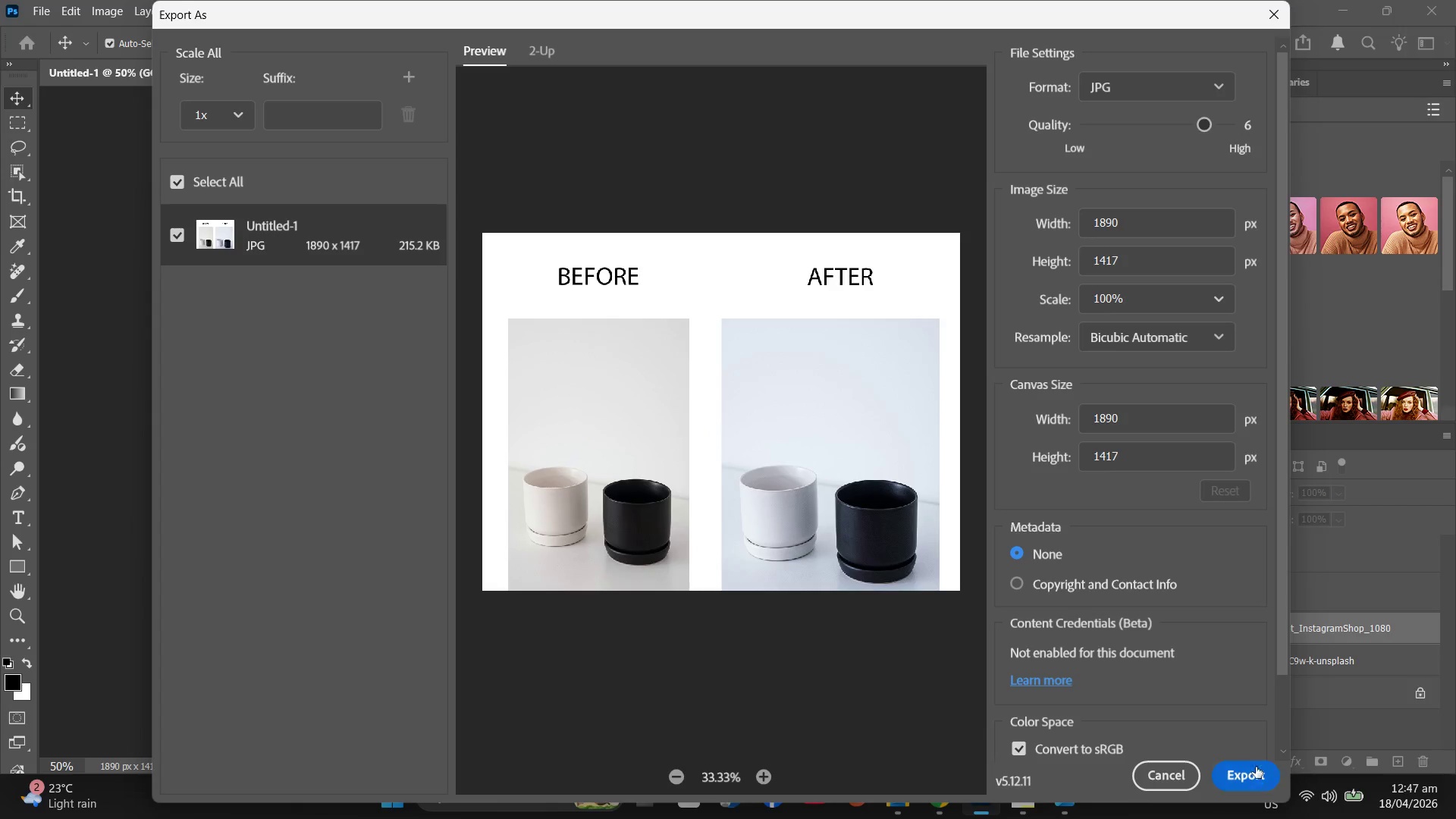 
left_click([1252, 773])
 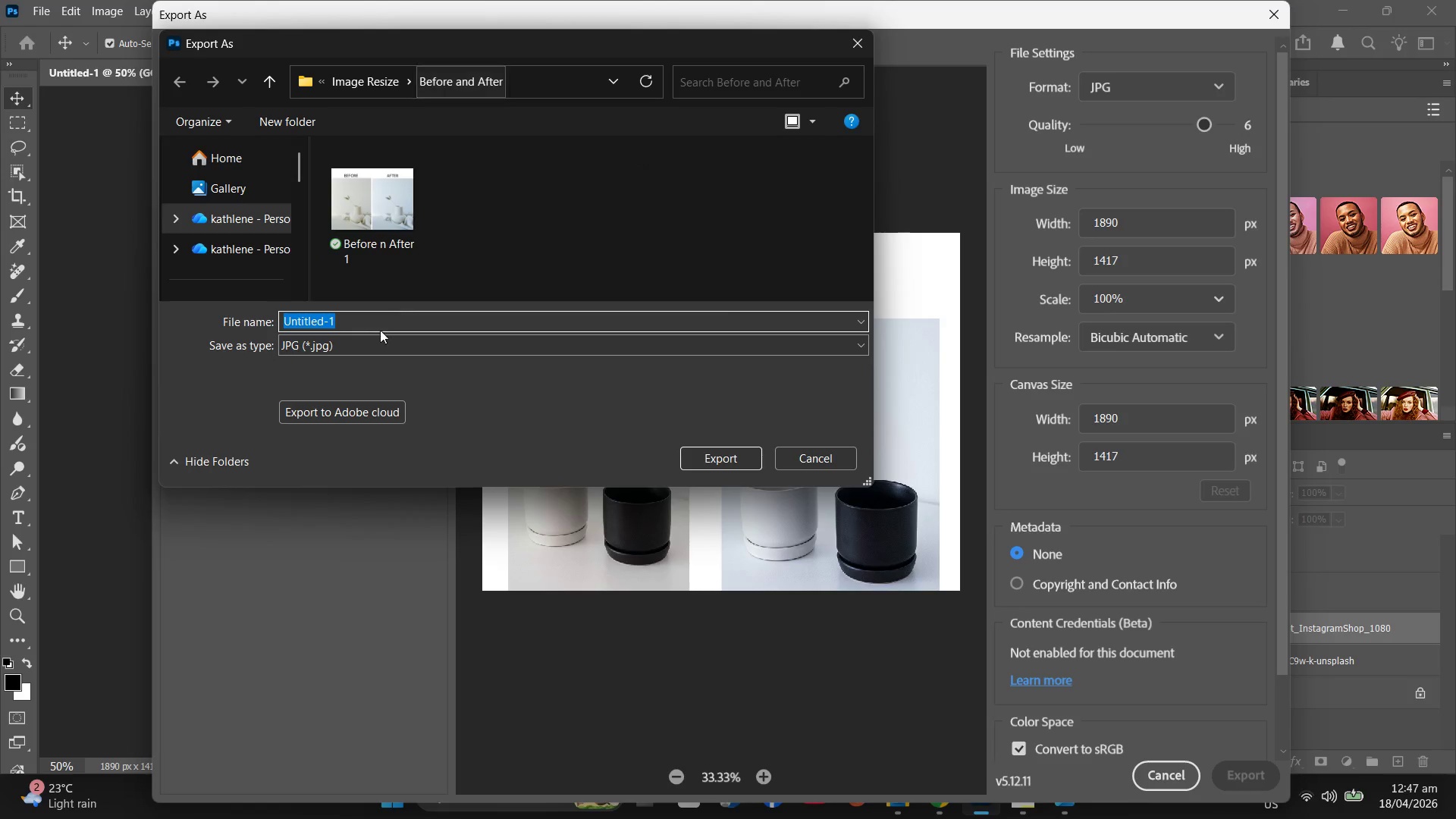 
wait(6.25)
 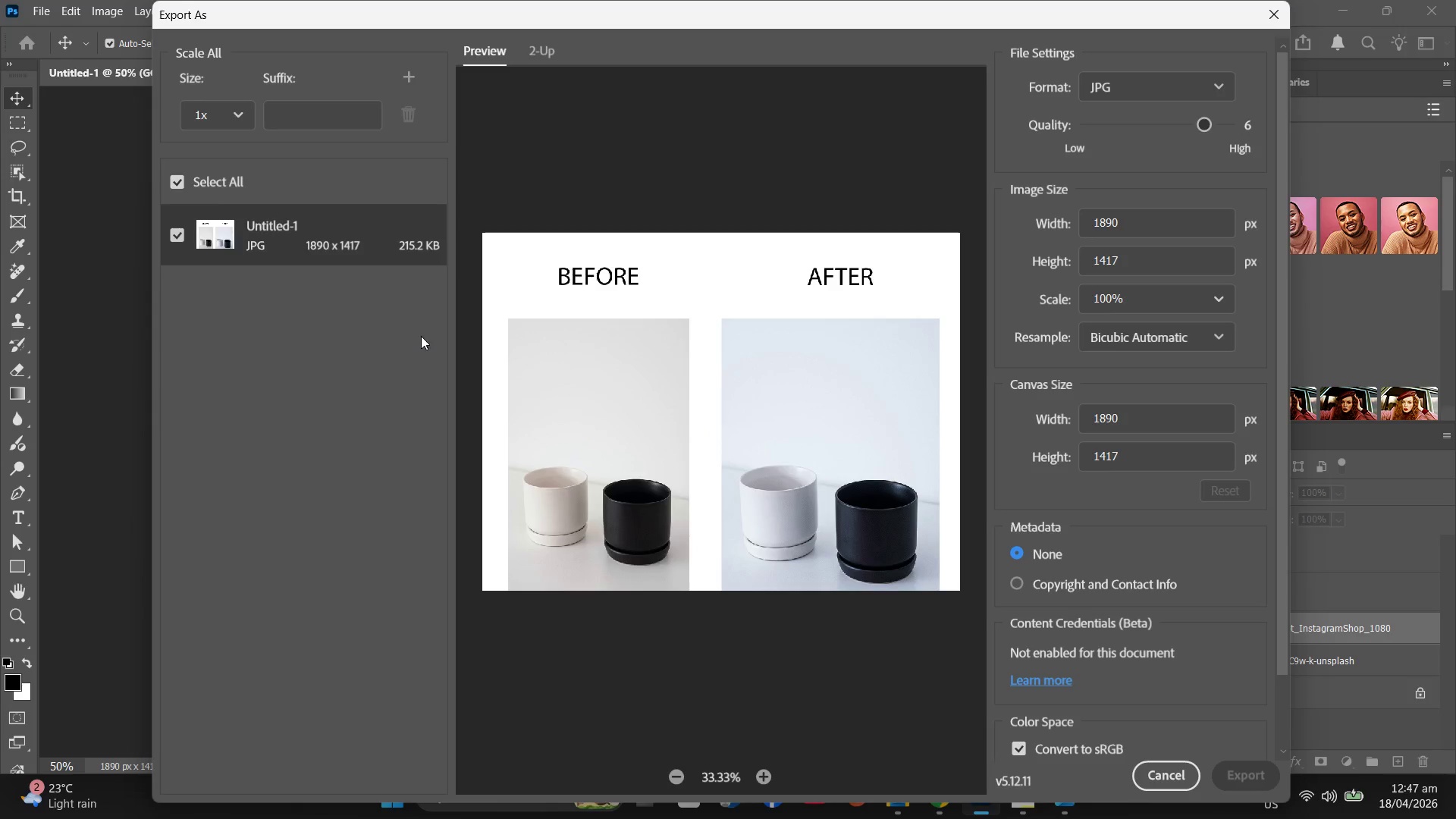 
type(Before n Afe)
key(Backspace)
type(ter)
 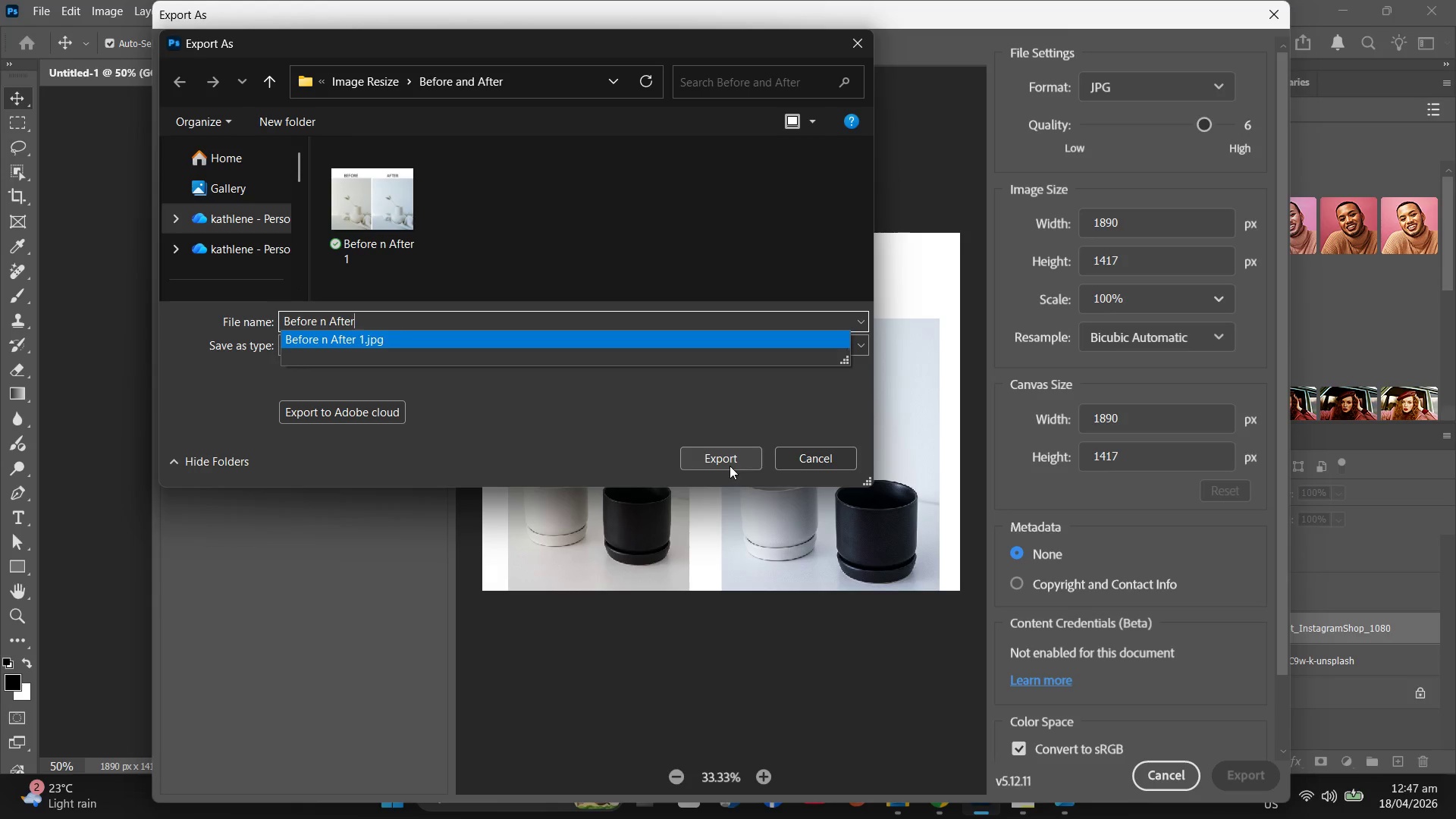 
key(Space)
 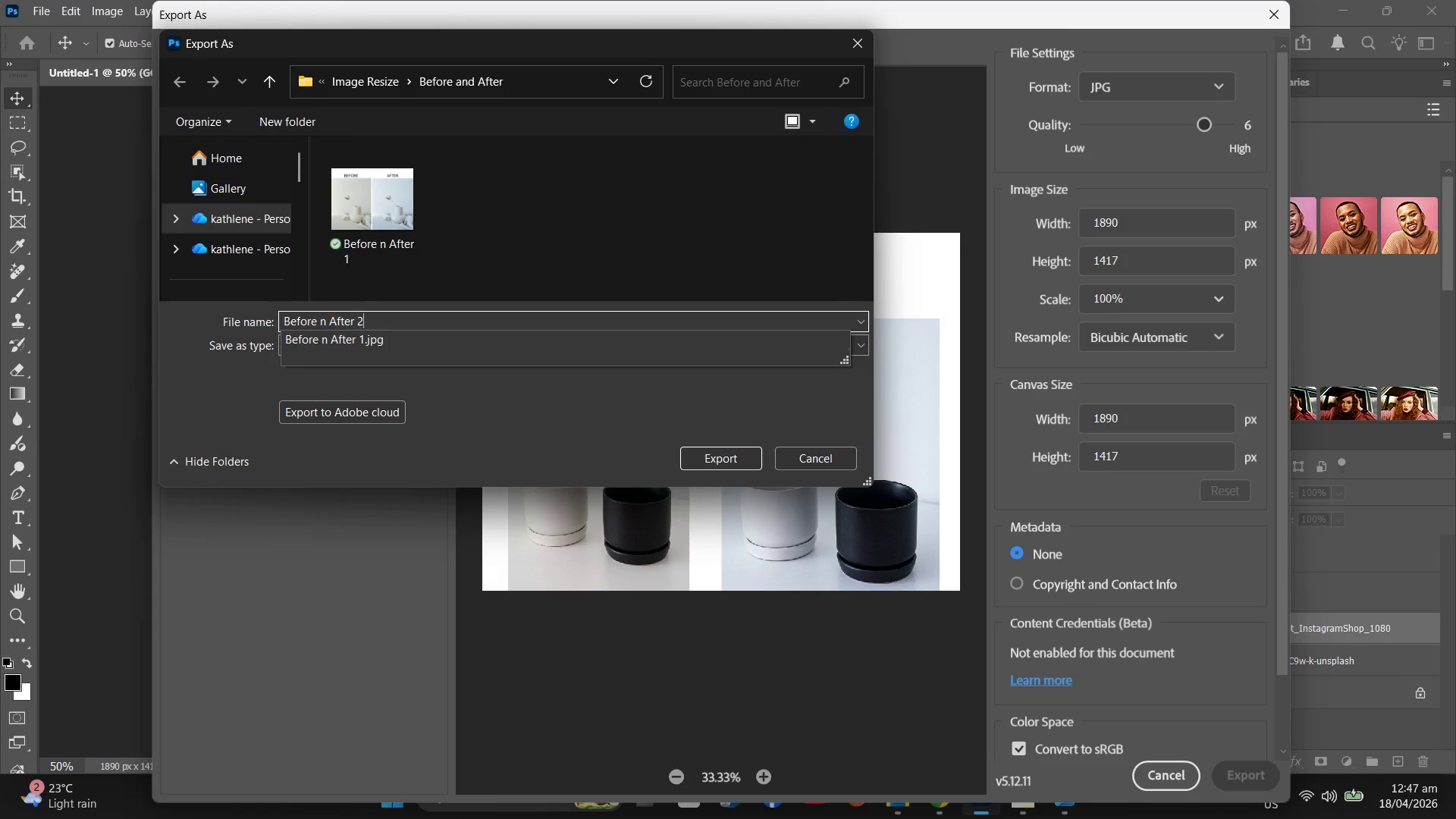 
key(2)
 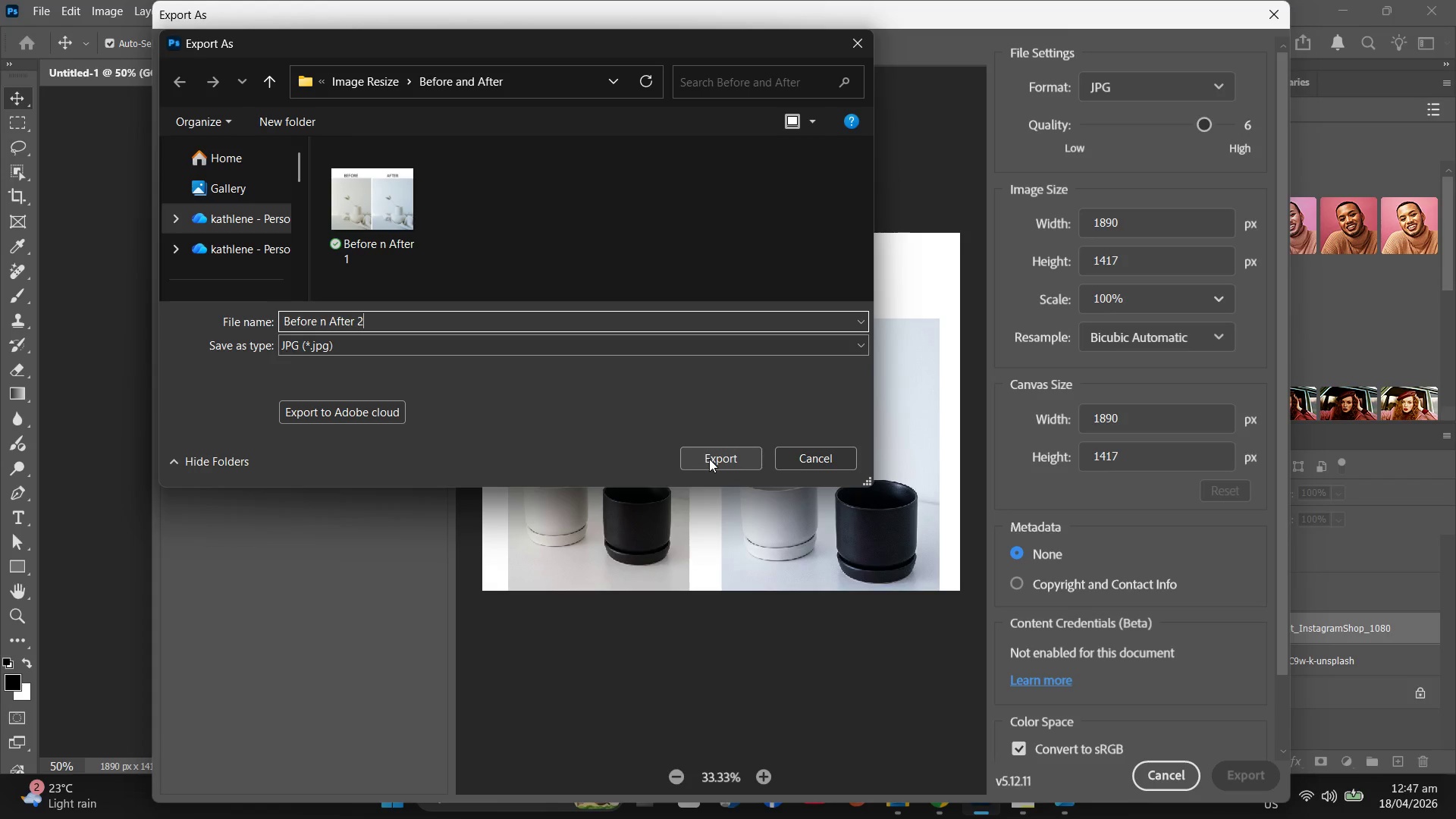 
left_click_drag(start_coordinate=[709, 459], to_coordinate=[728, 476])
 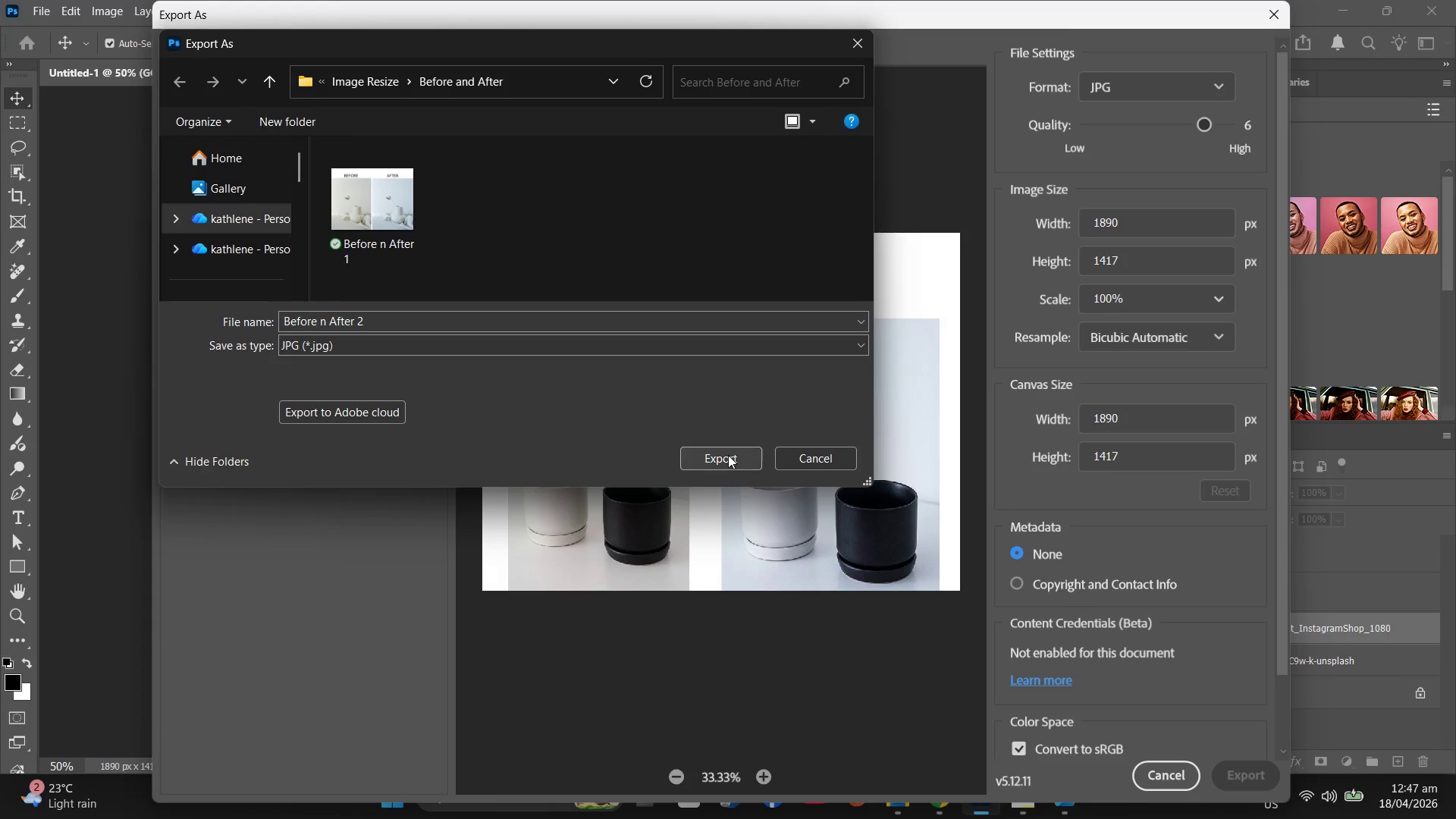 
left_click([728, 455])
 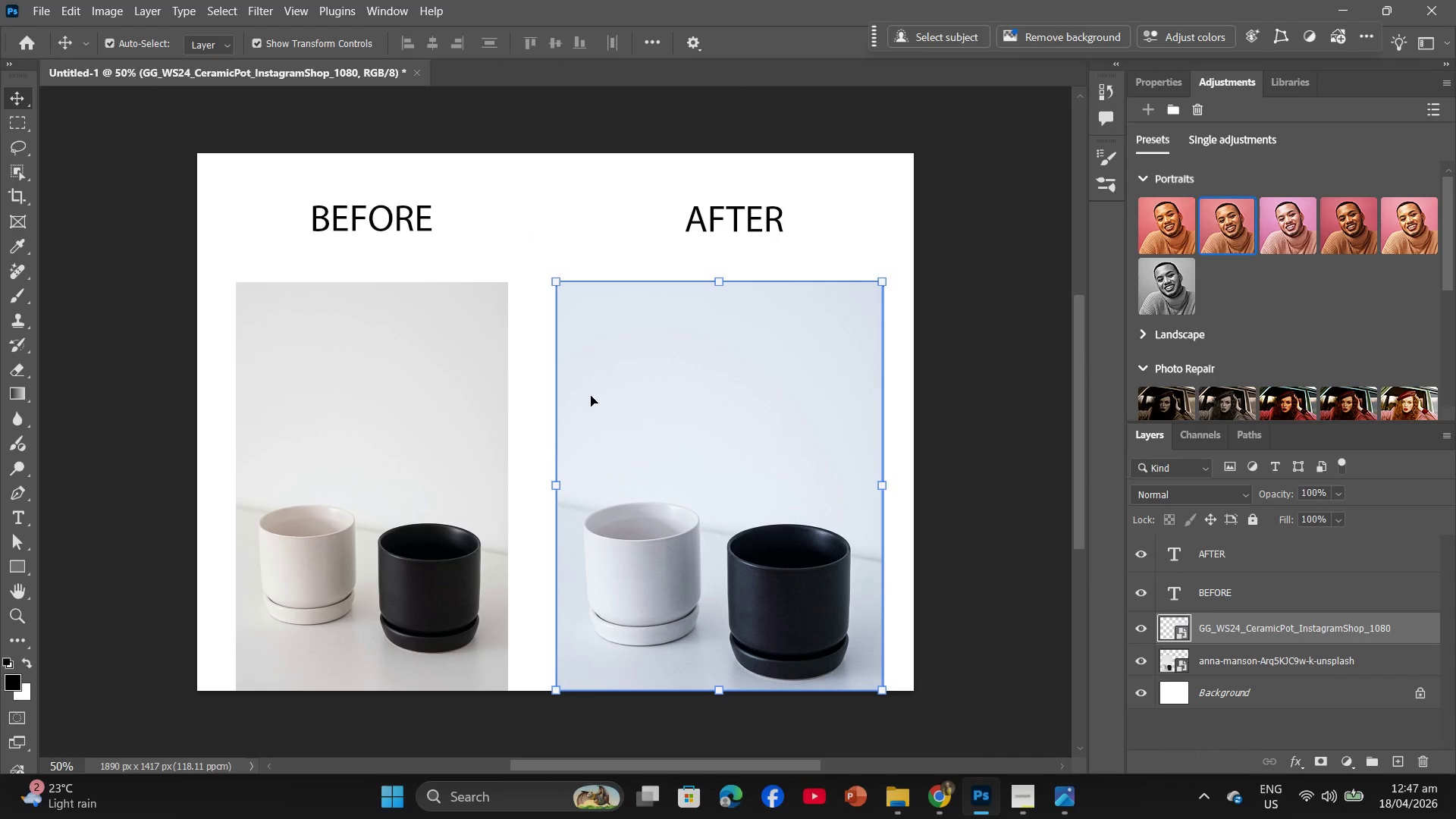 
wait(5.09)
 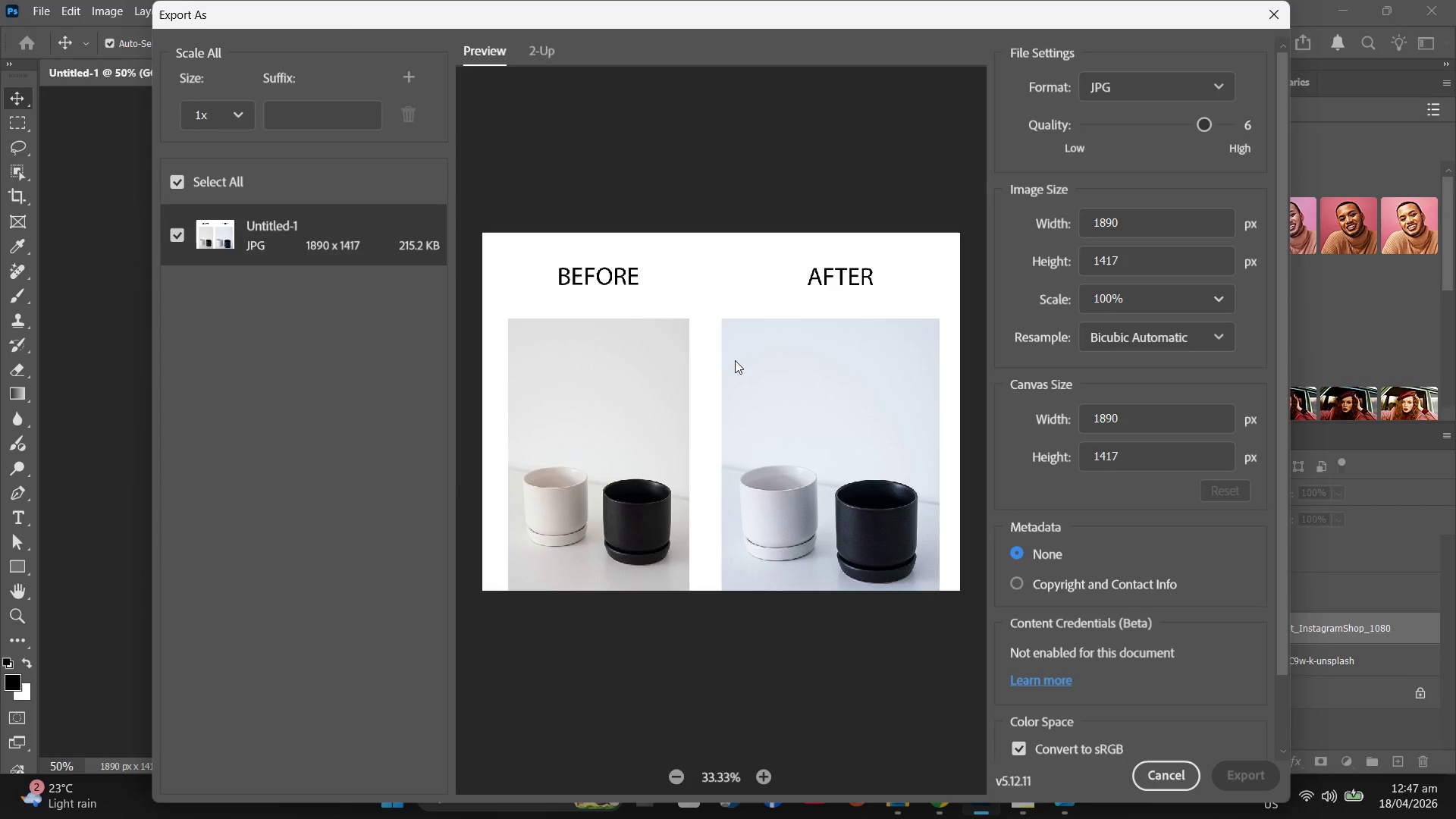 
left_click([402, 467])
 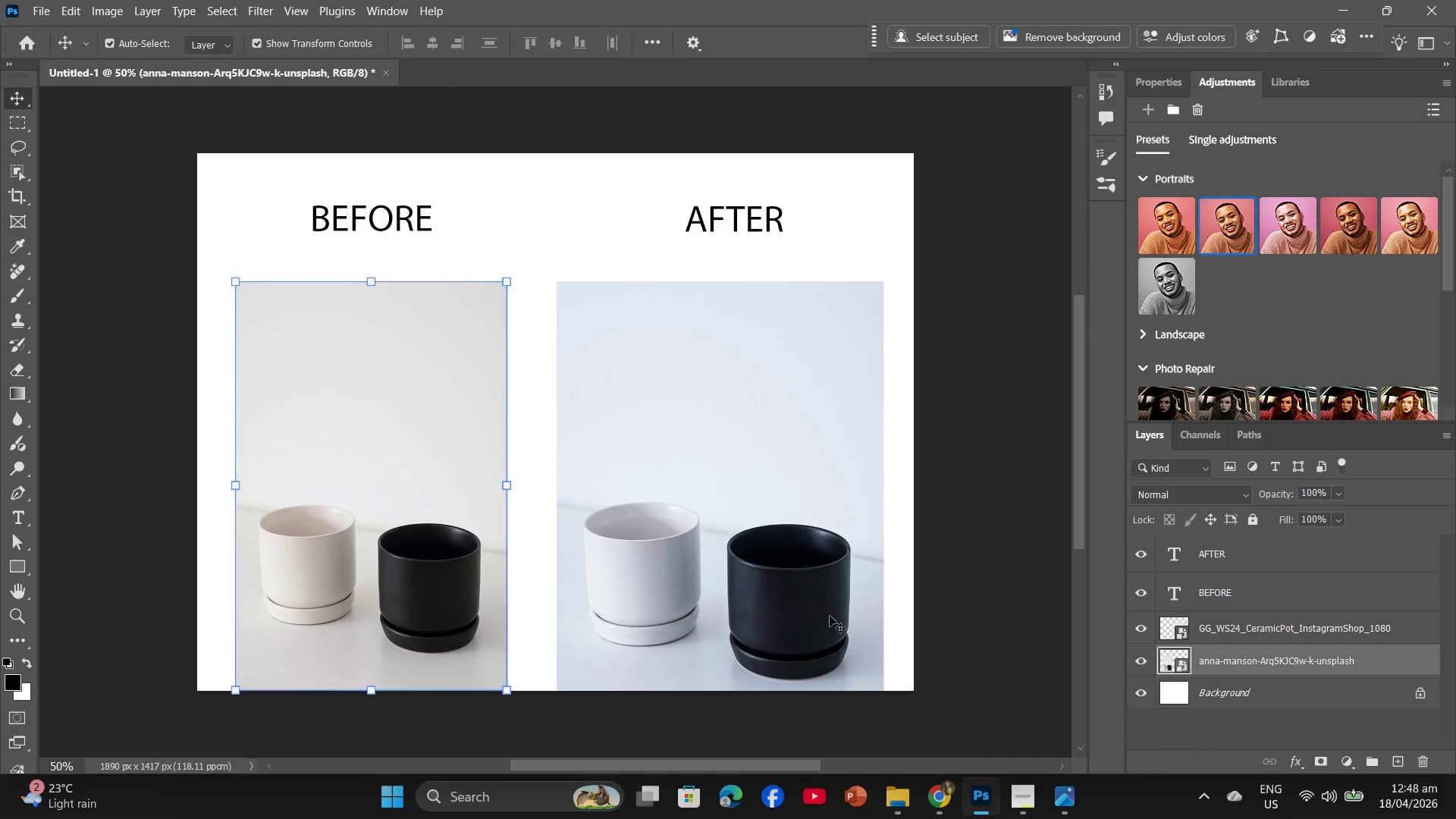 
key(Backspace)
 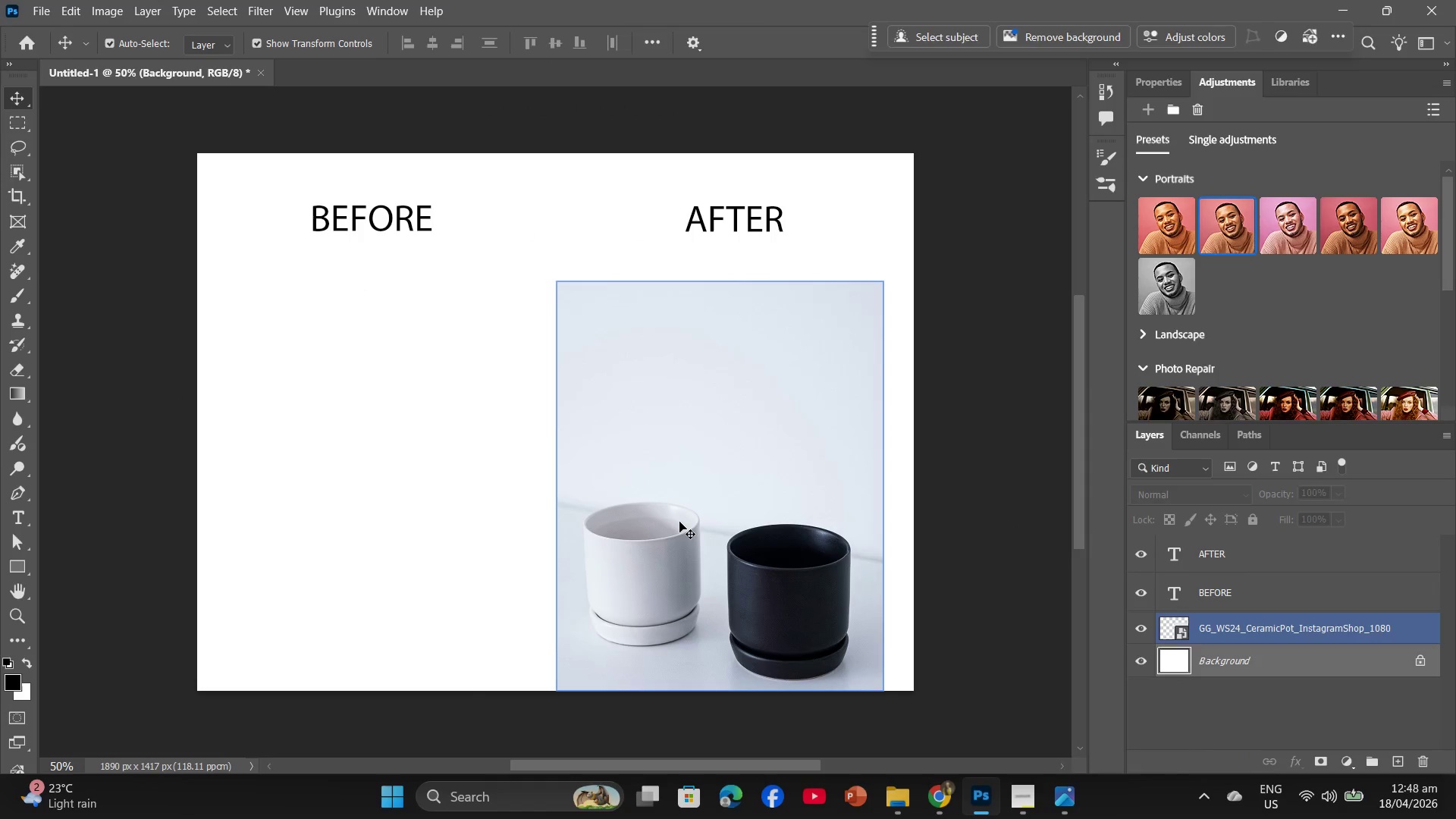 
left_click([679, 522])
 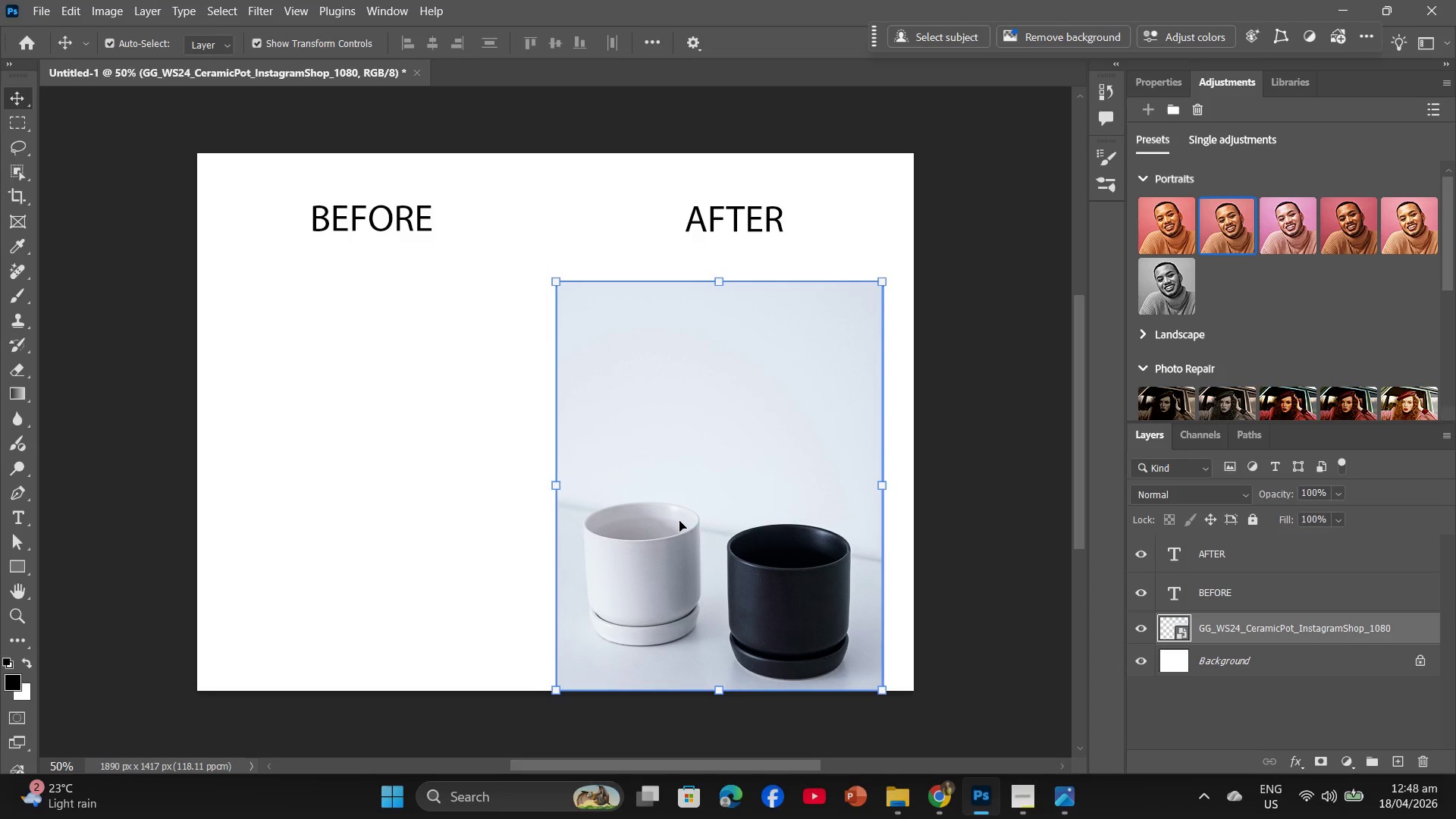 
key(Backspace)
 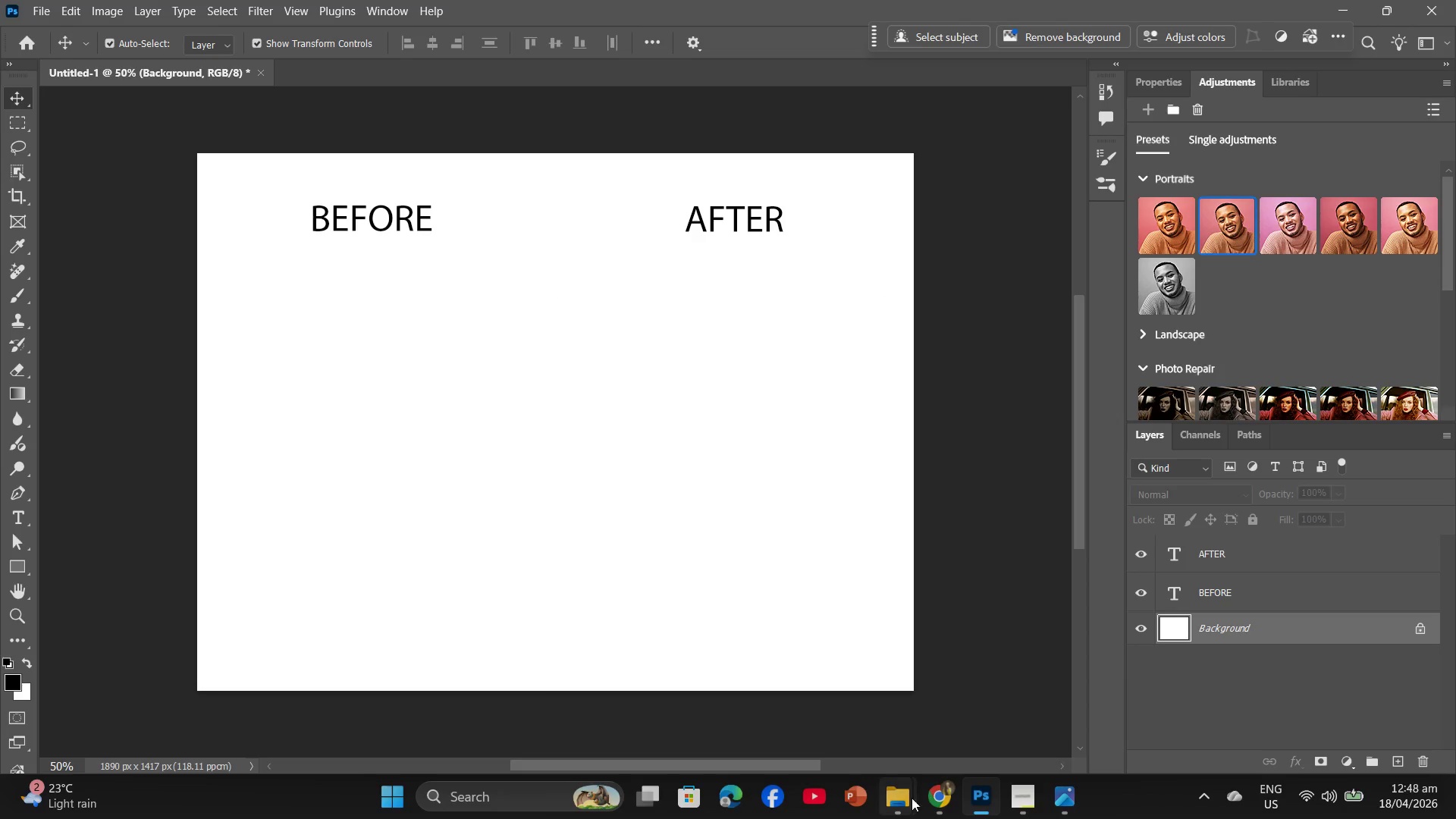 
left_click([907, 801])
 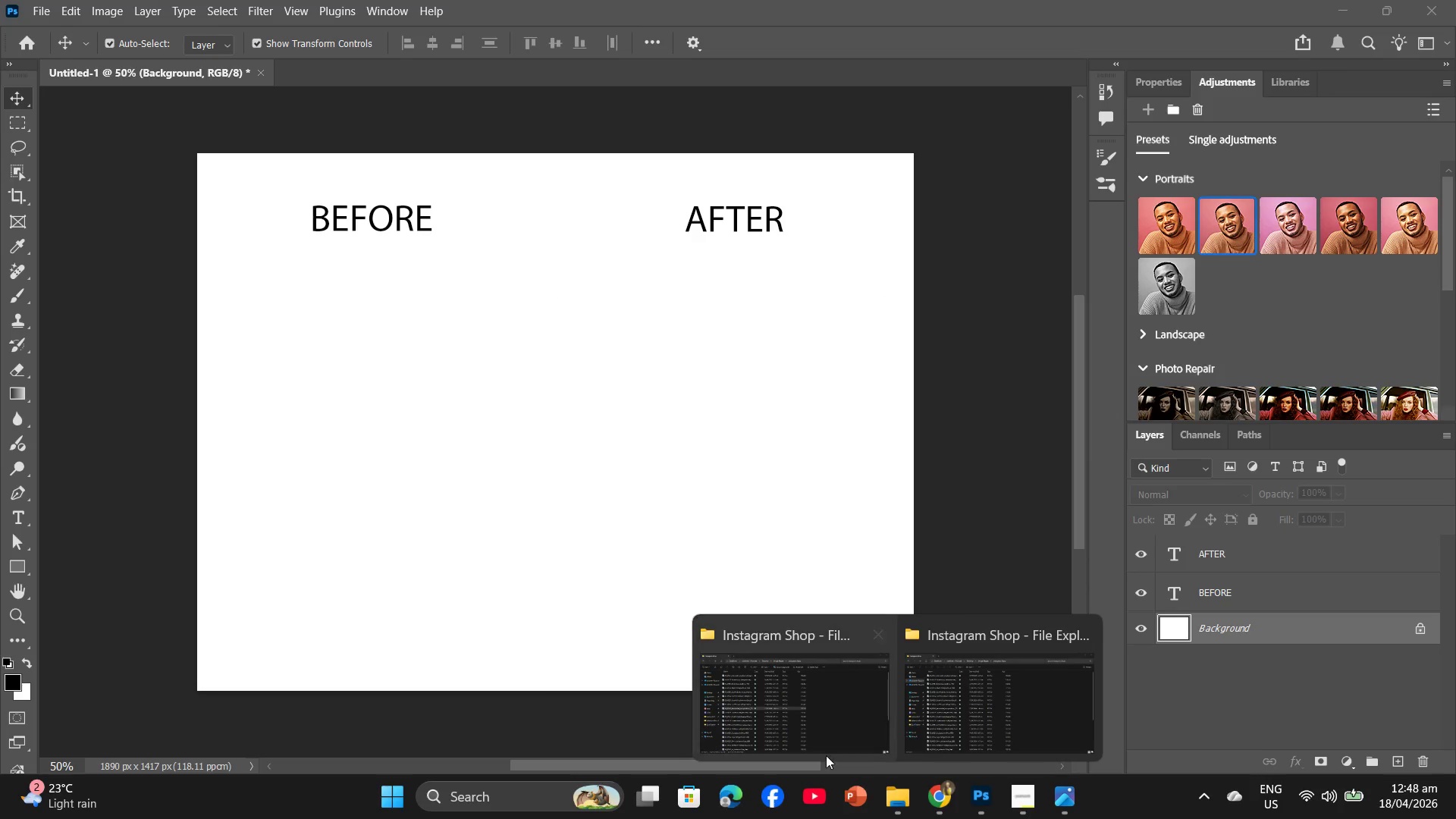 
left_click([826, 752])
 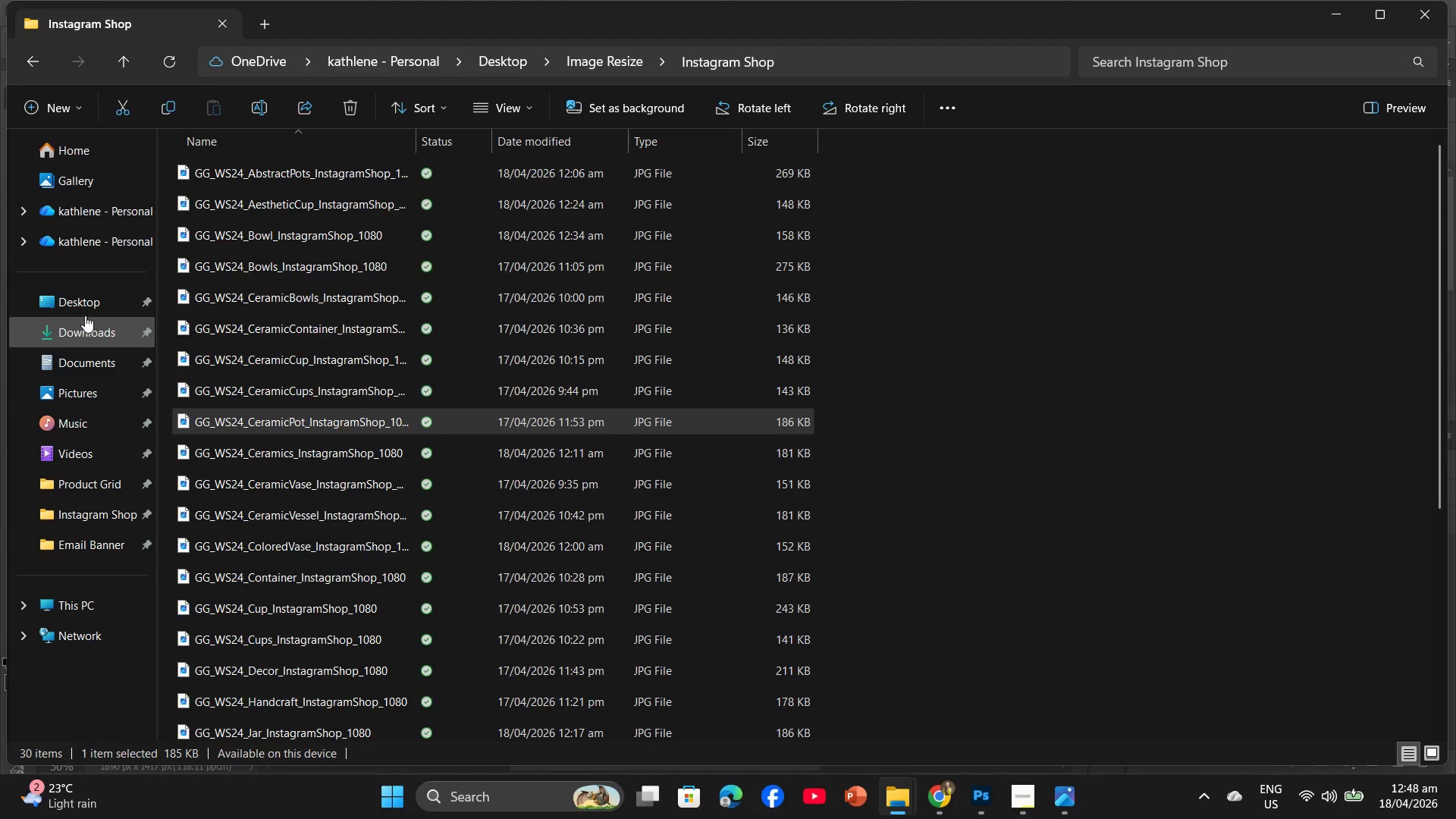 
left_click([89, 334])
 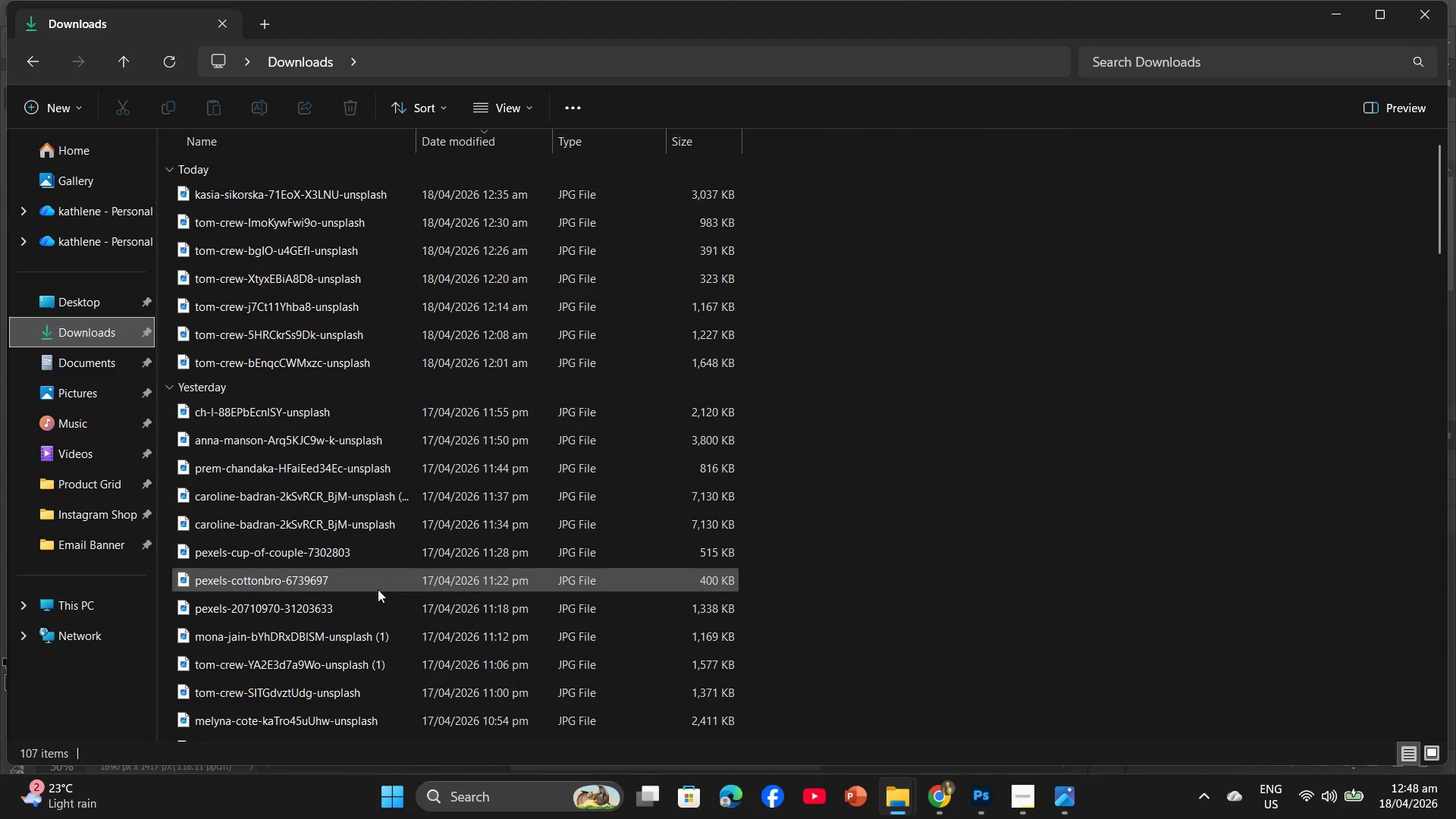 
double_click([378, 589])
 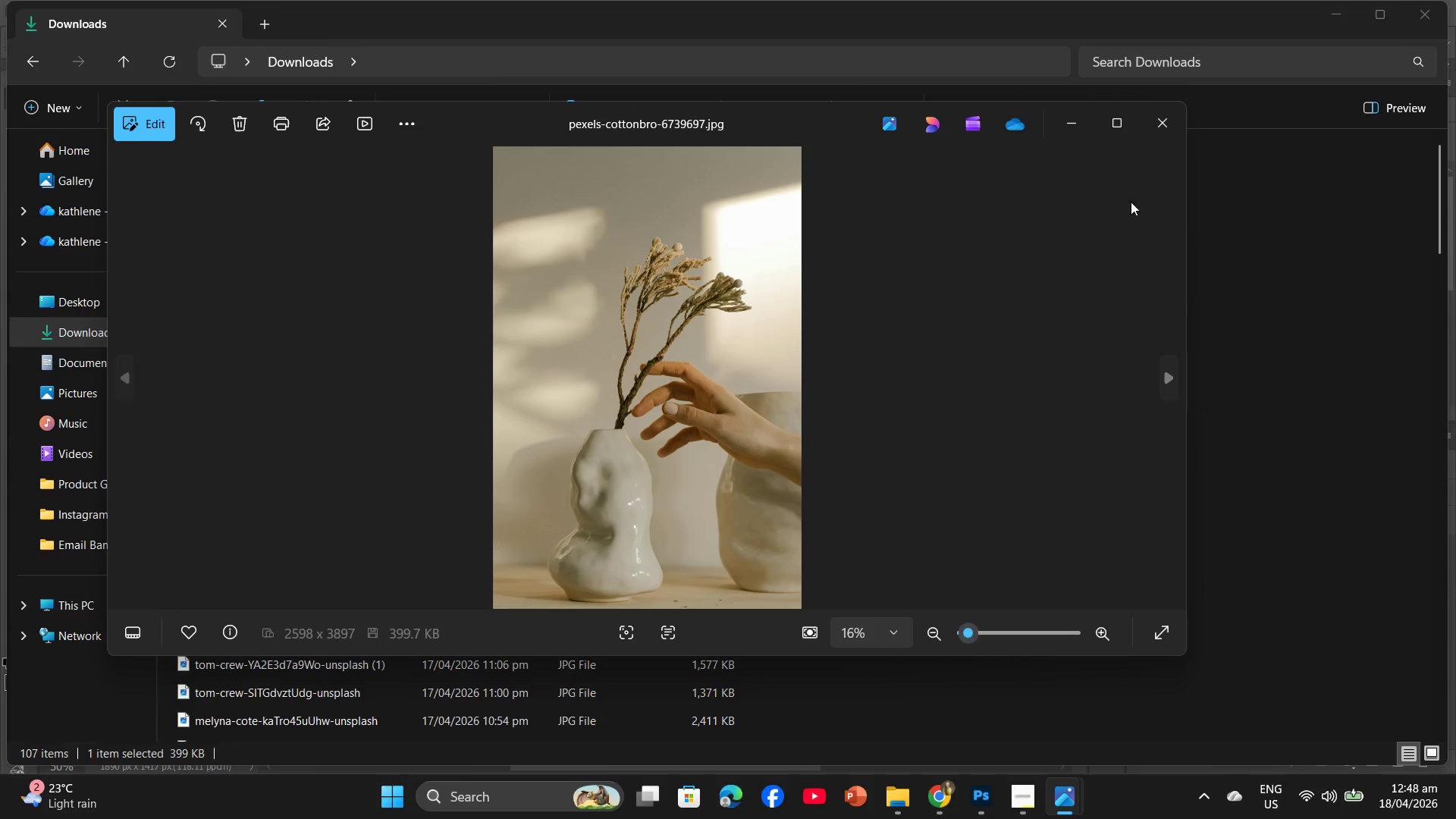 
wait(7.41)
 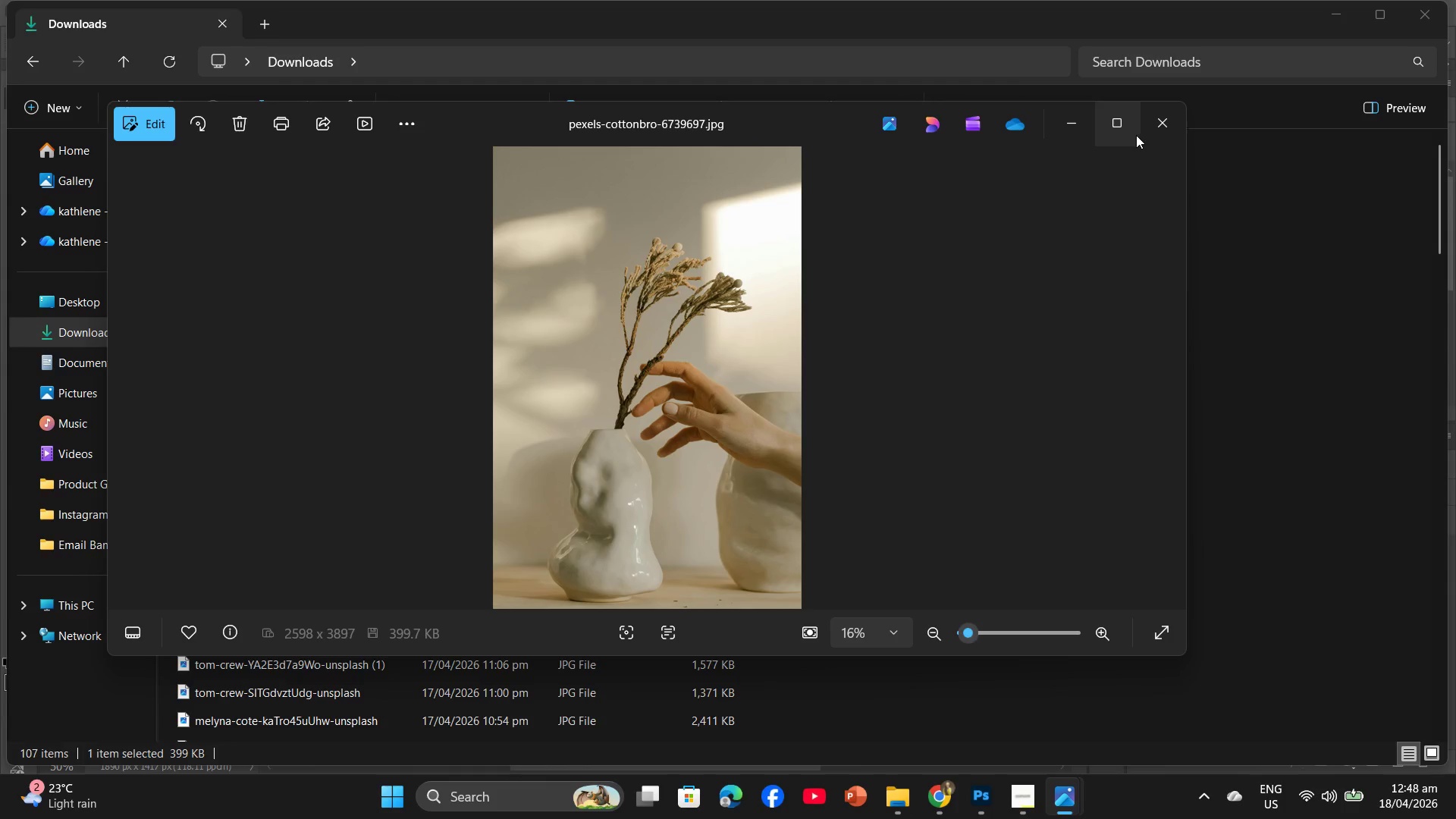 
left_click([1166, 126])
 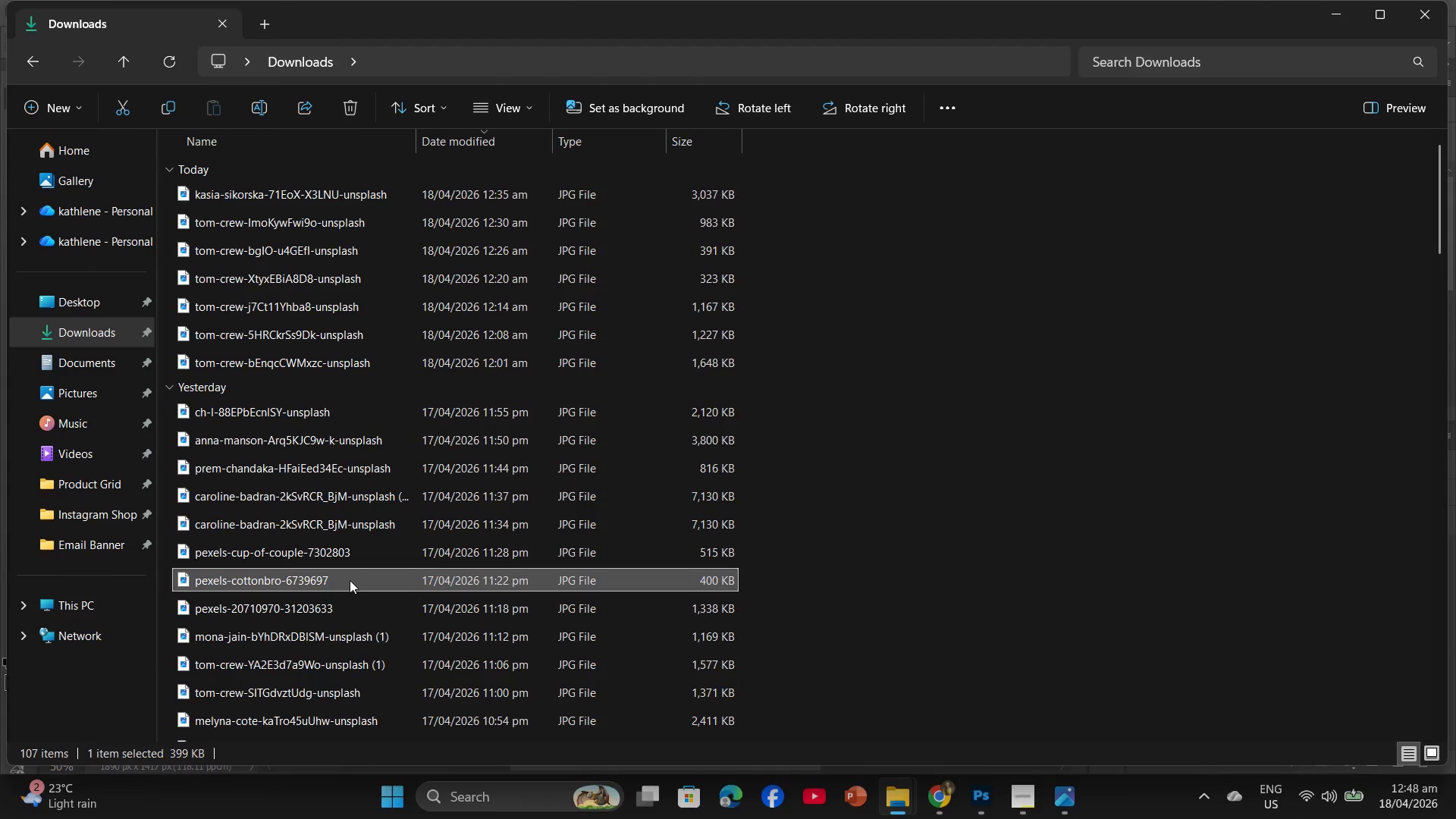 
left_click_drag(start_coordinate=[350, 580], to_coordinate=[330, 415])
 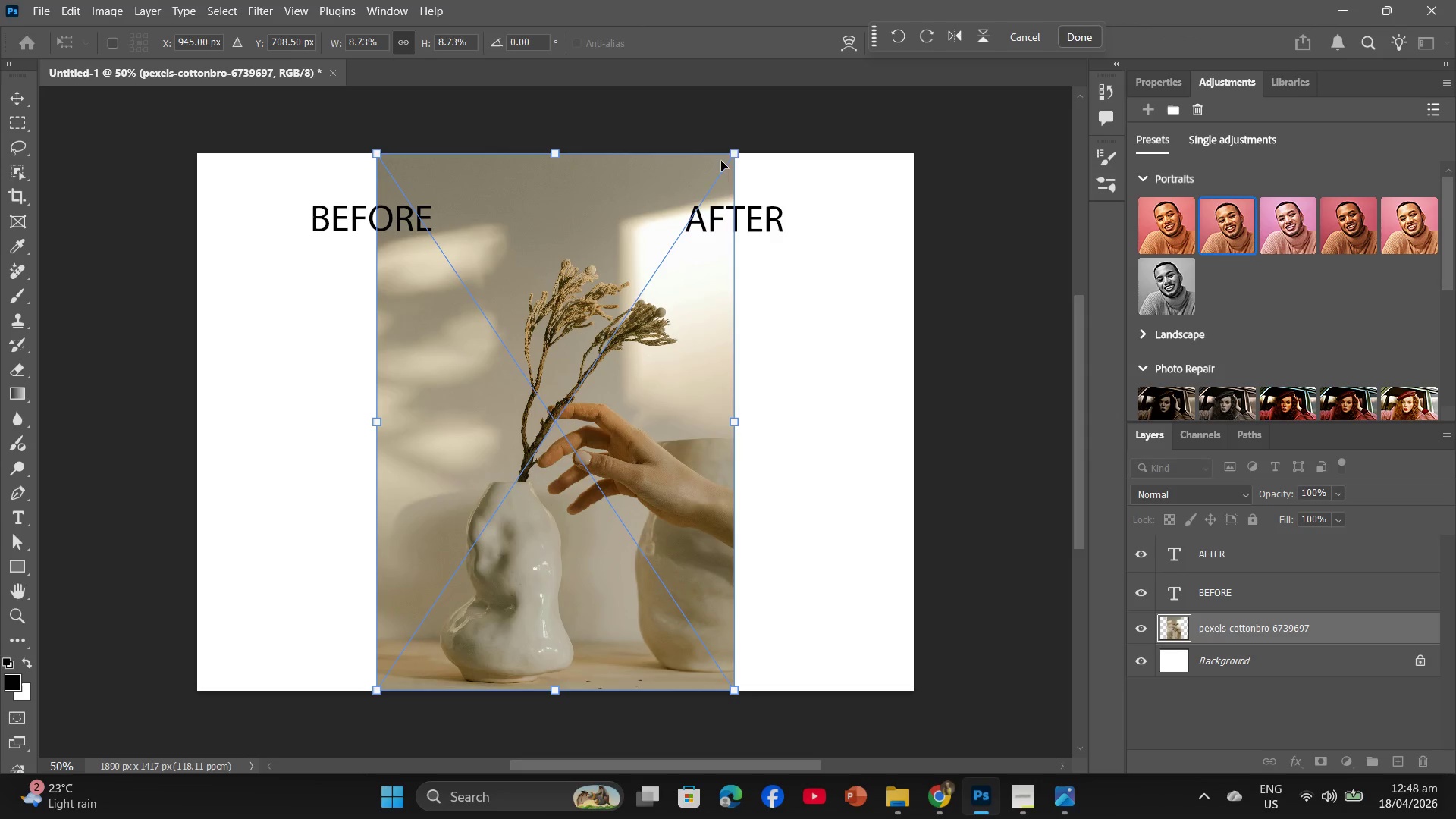 
left_click_drag(start_coordinate=[736, 152], to_coordinate=[648, 243])
 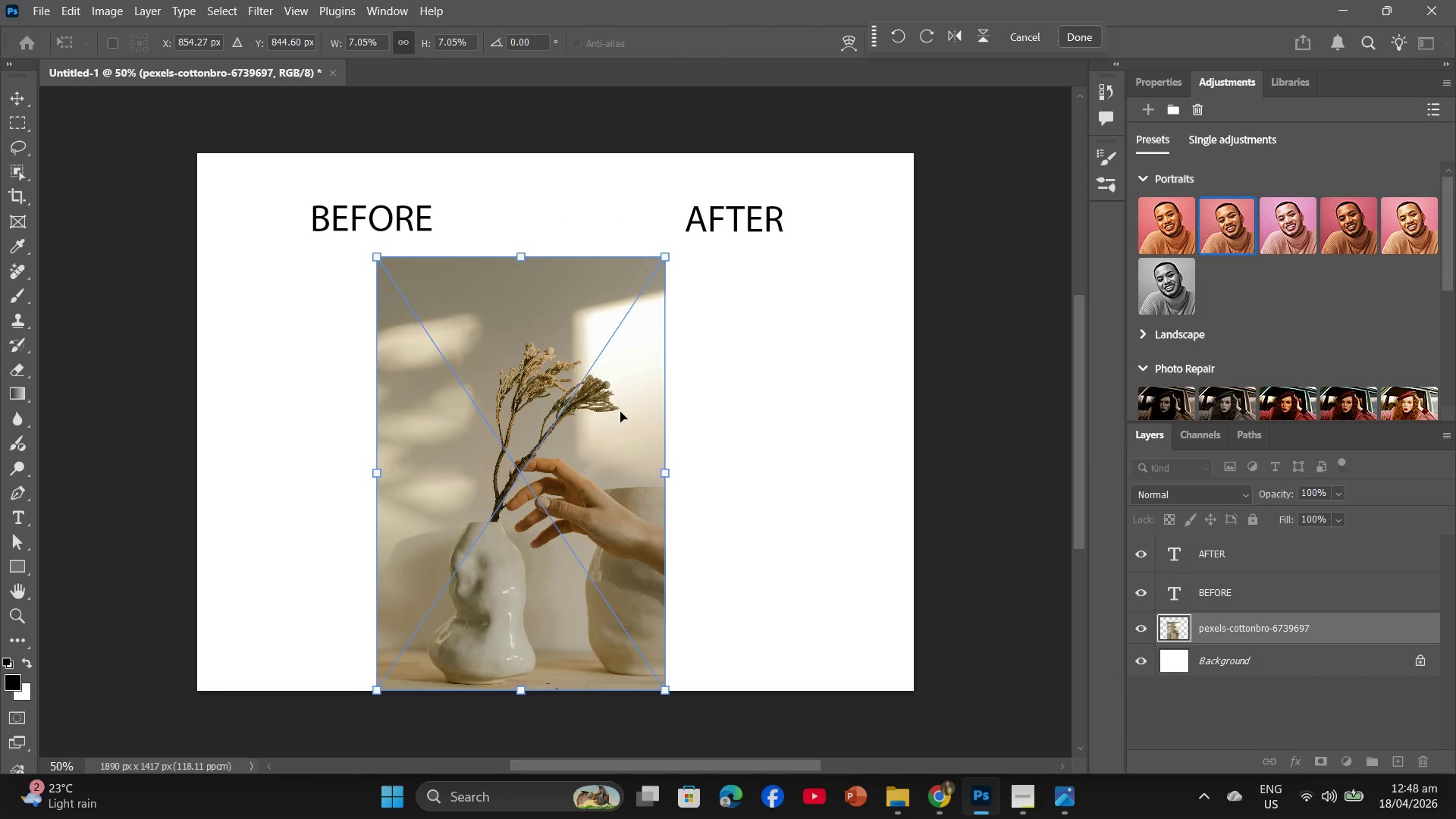 
left_click_drag(start_coordinate=[621, 414], to_coordinate=[478, 413])
 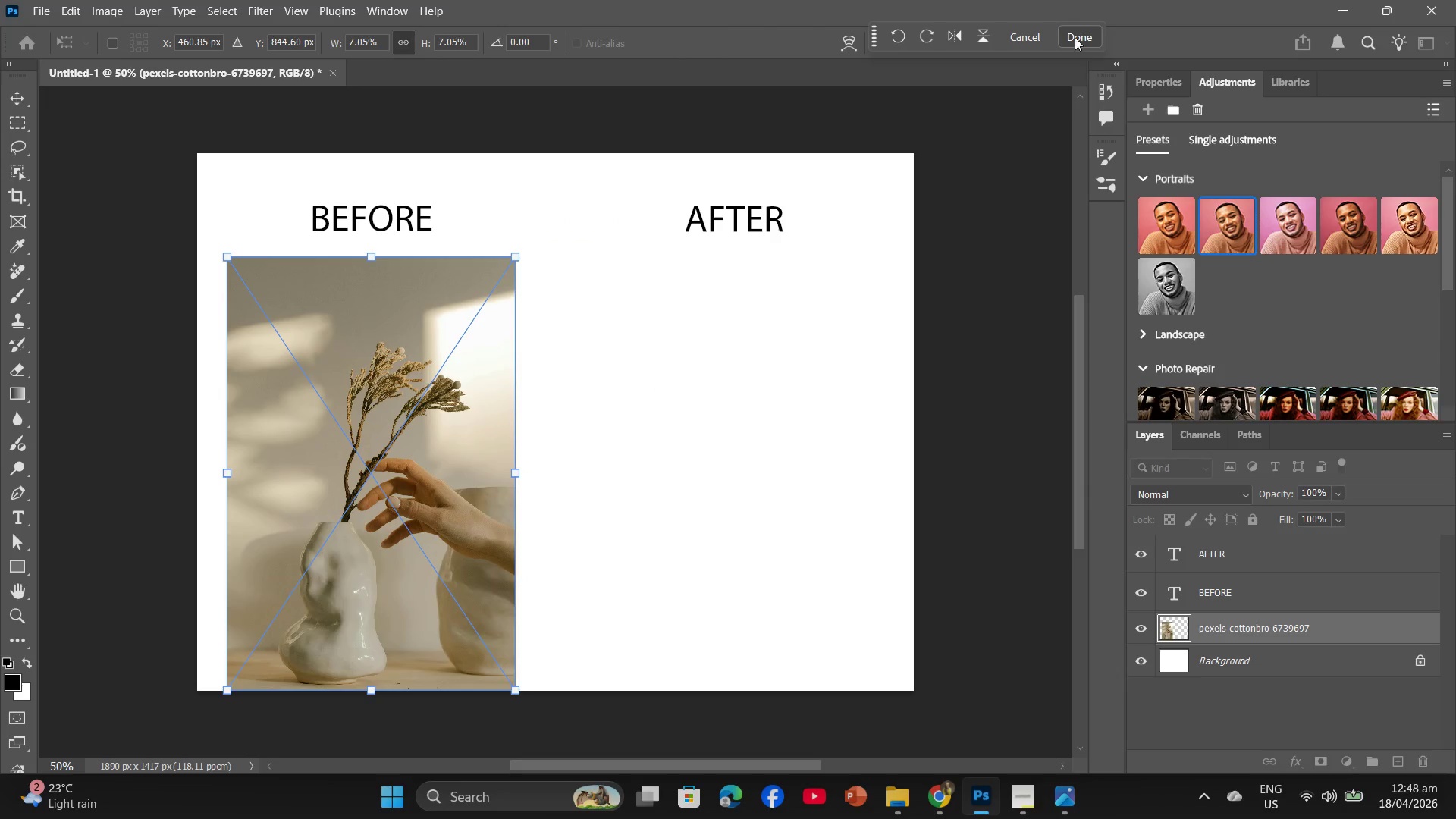 
left_click([1073, 39])
 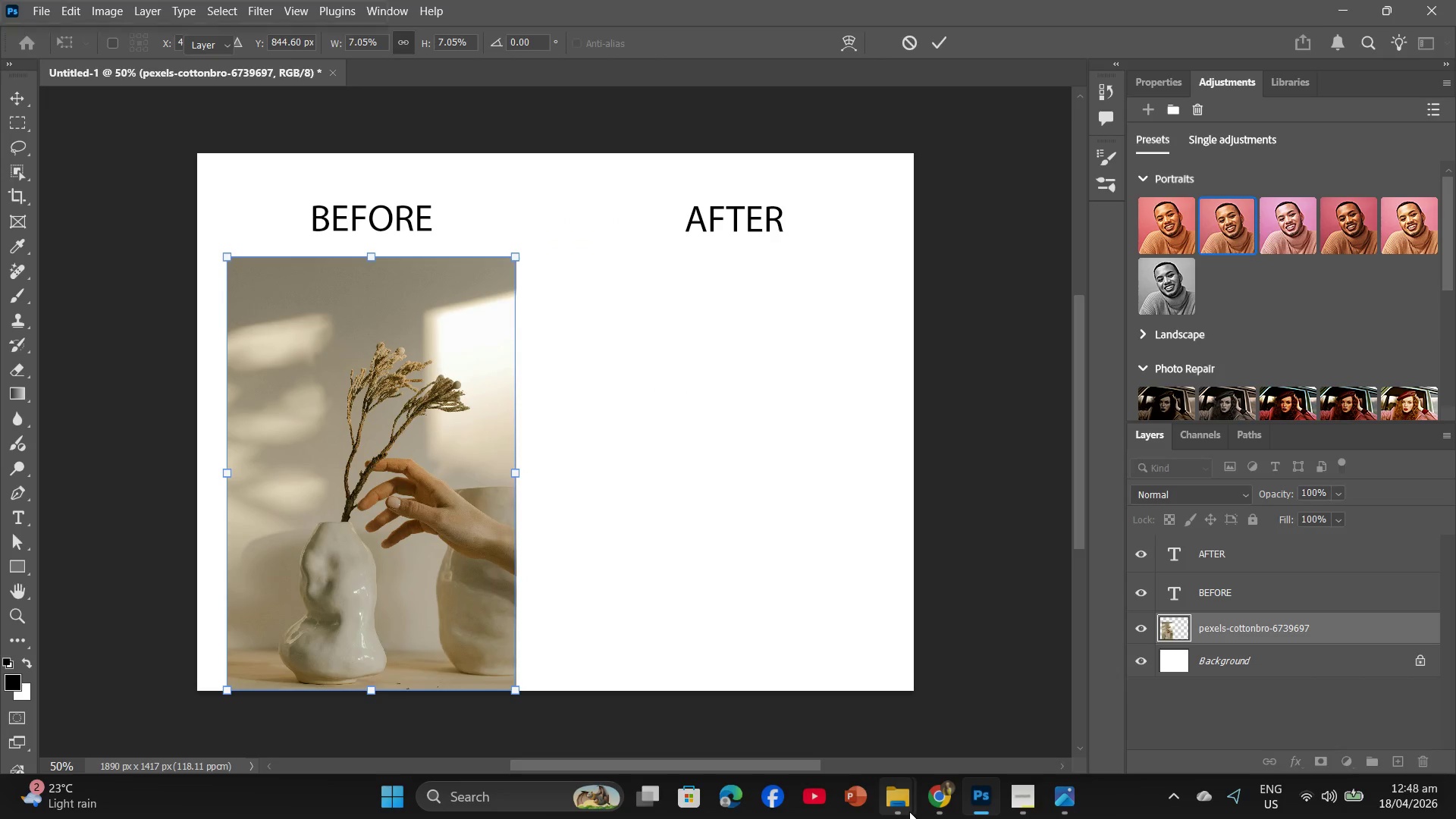 
left_click([909, 811])
 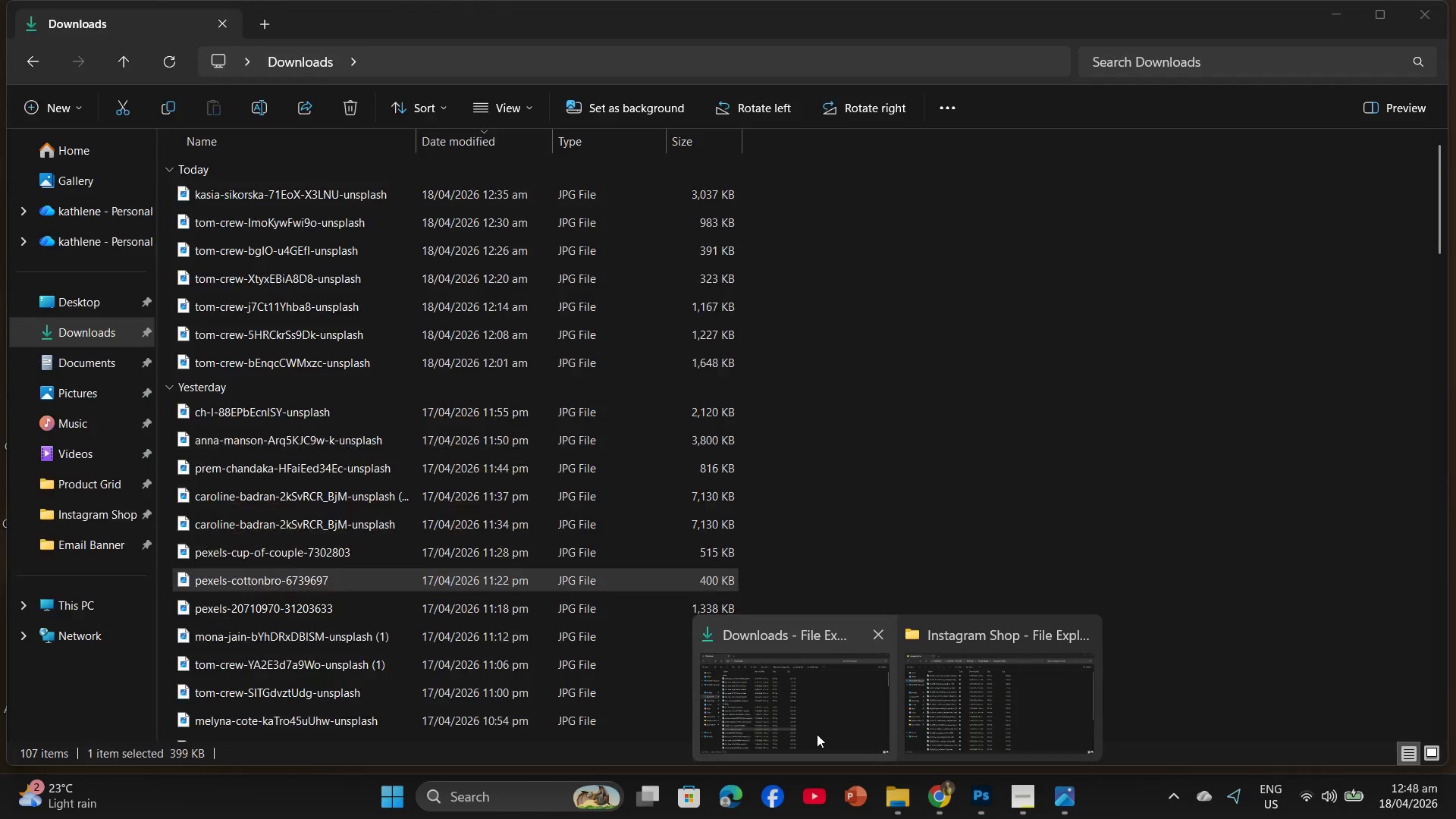 
left_click([817, 734])
 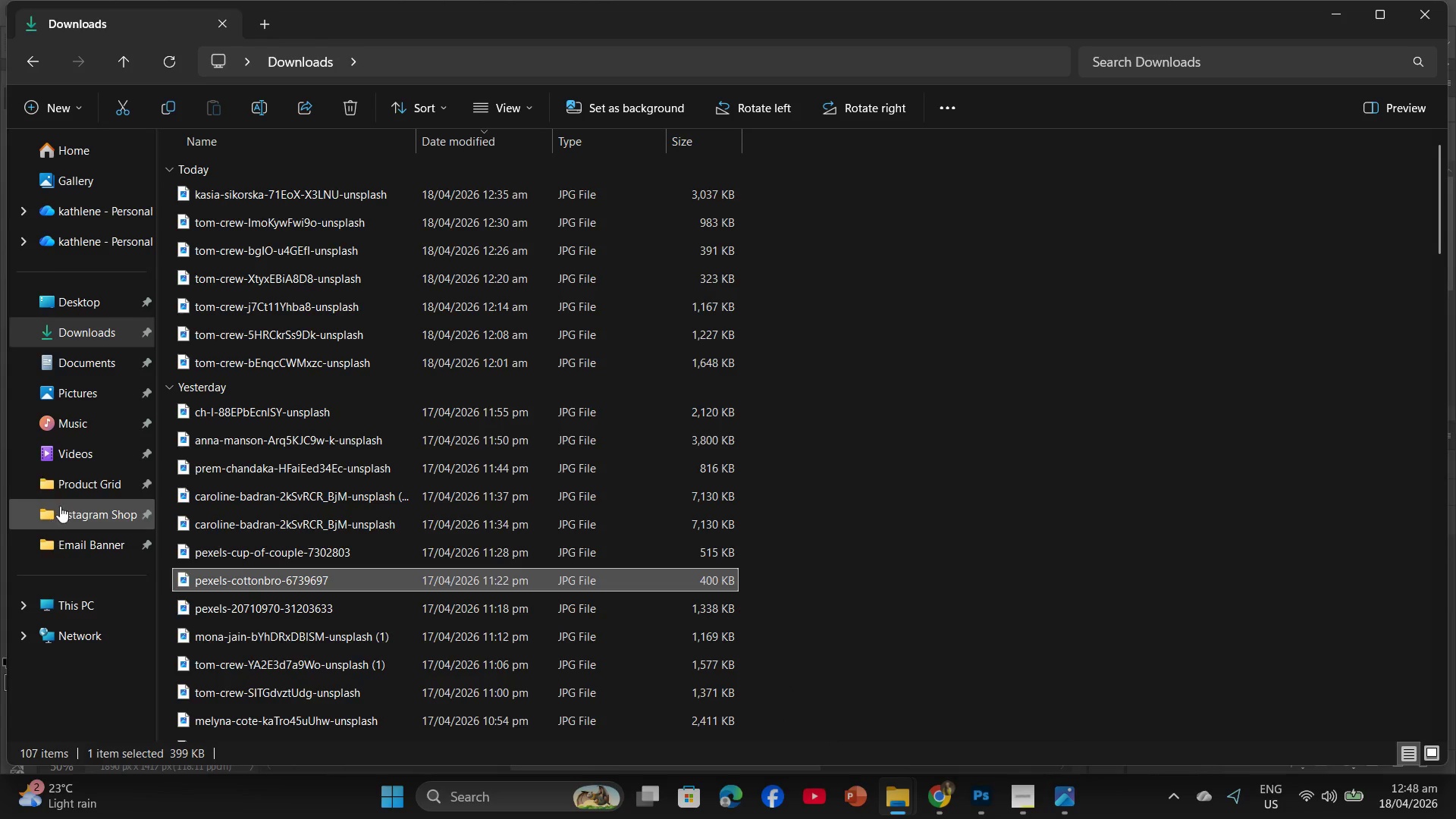 
double_click([65, 496])
 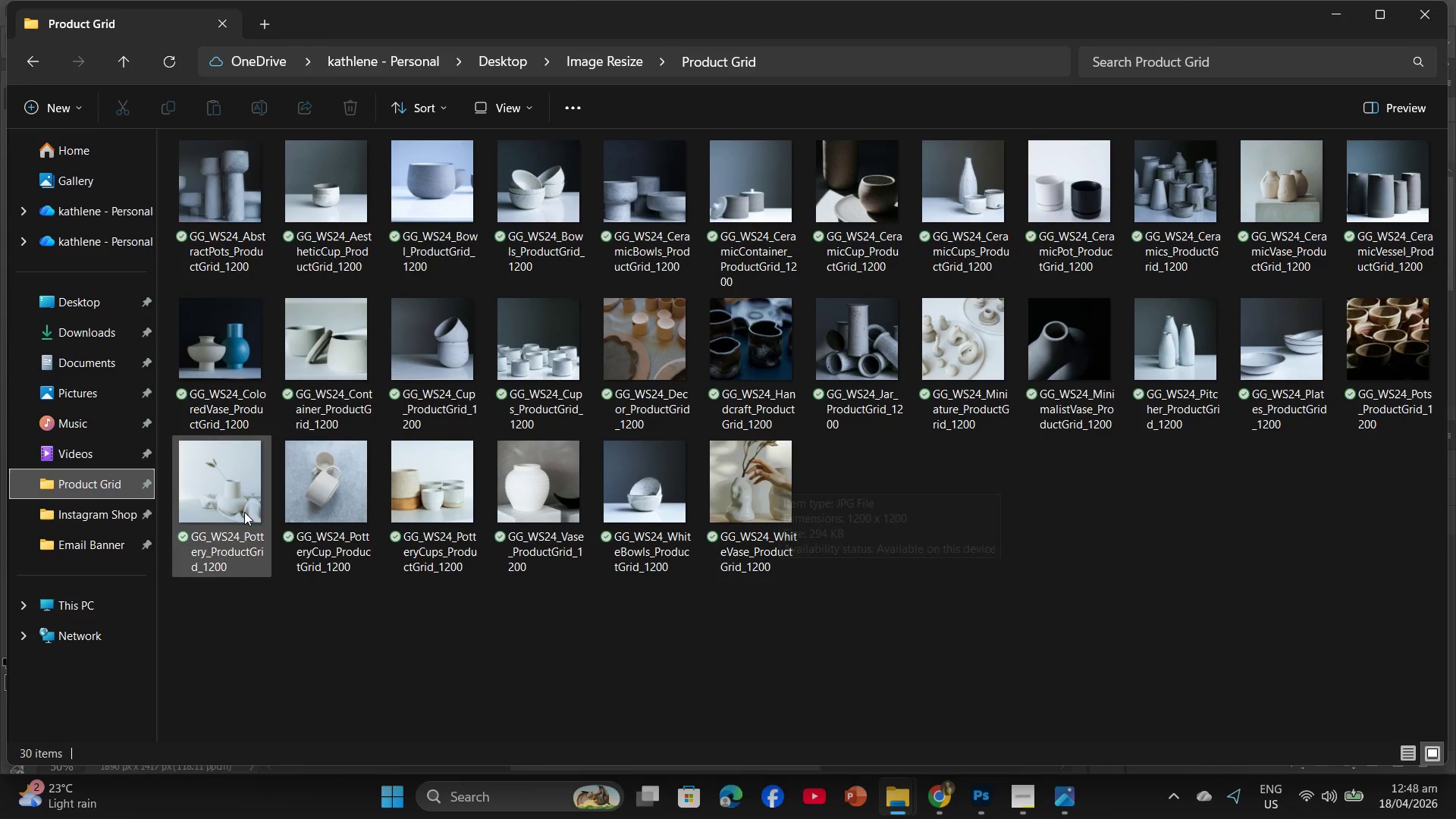 
double_click([108, 514])
 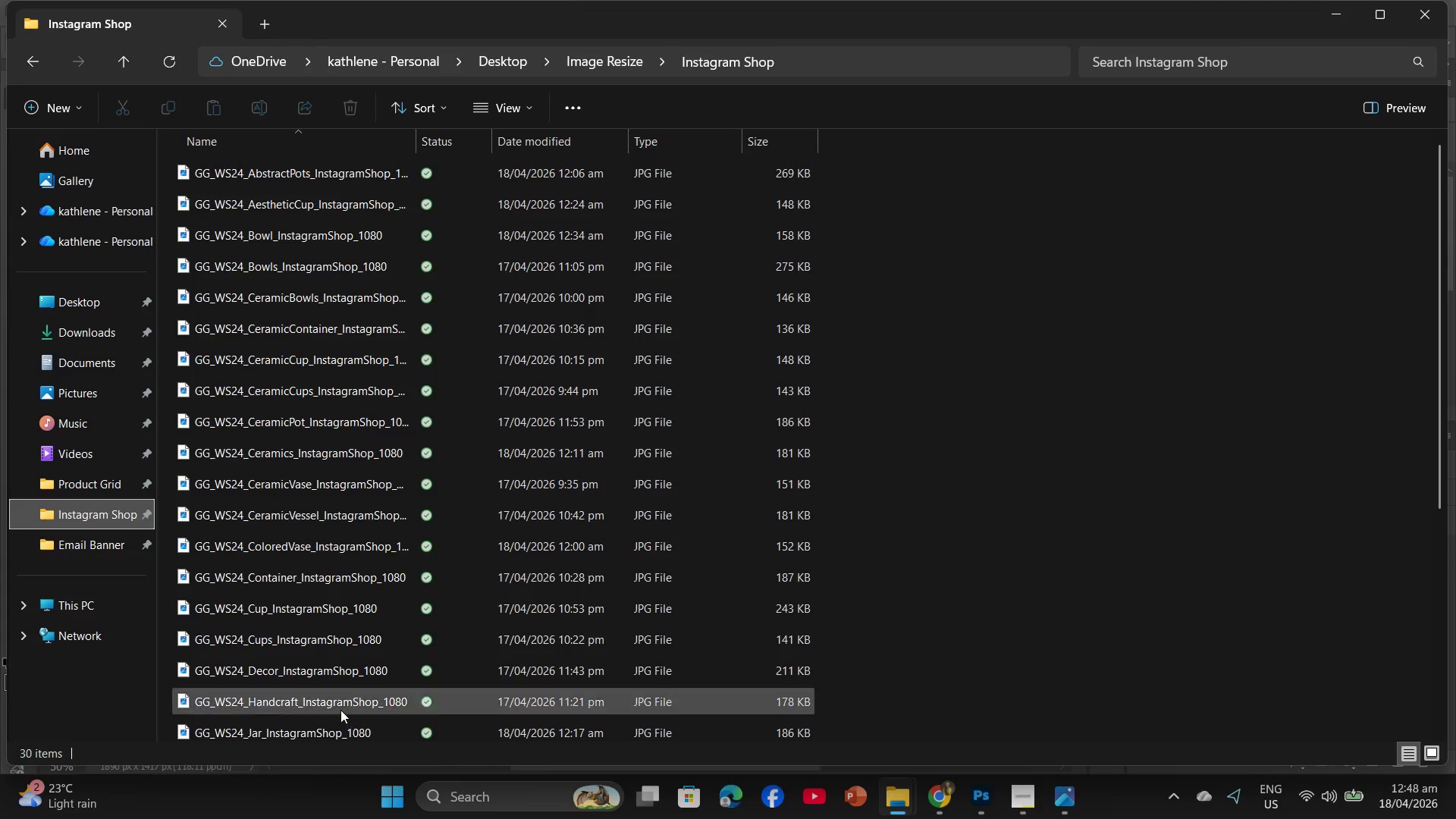 
scroll: coordinate [325, 677], scroll_direction: down, amount: 6.0
 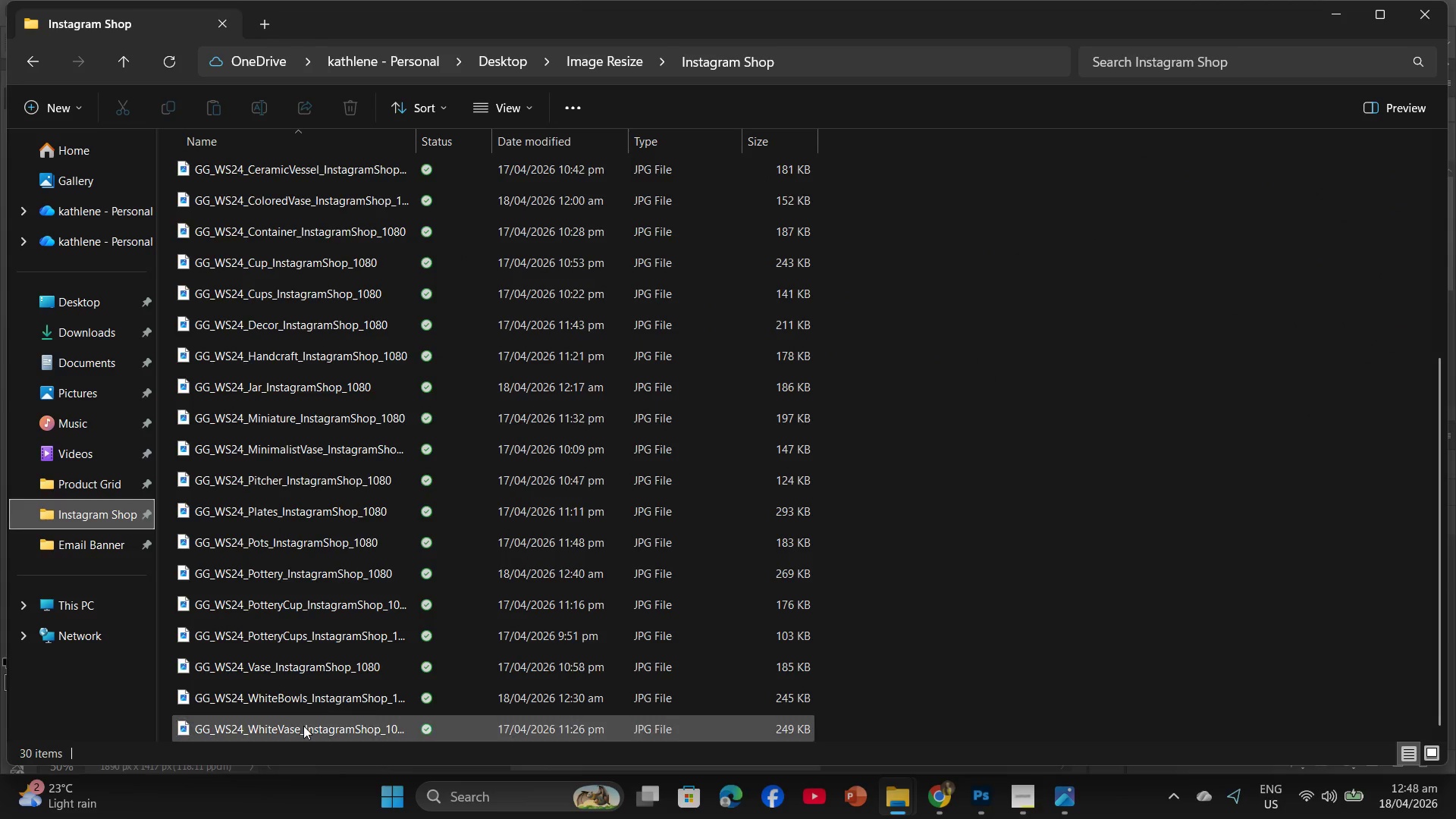 
left_click_drag(start_coordinate=[303, 726], to_coordinate=[696, 461])
 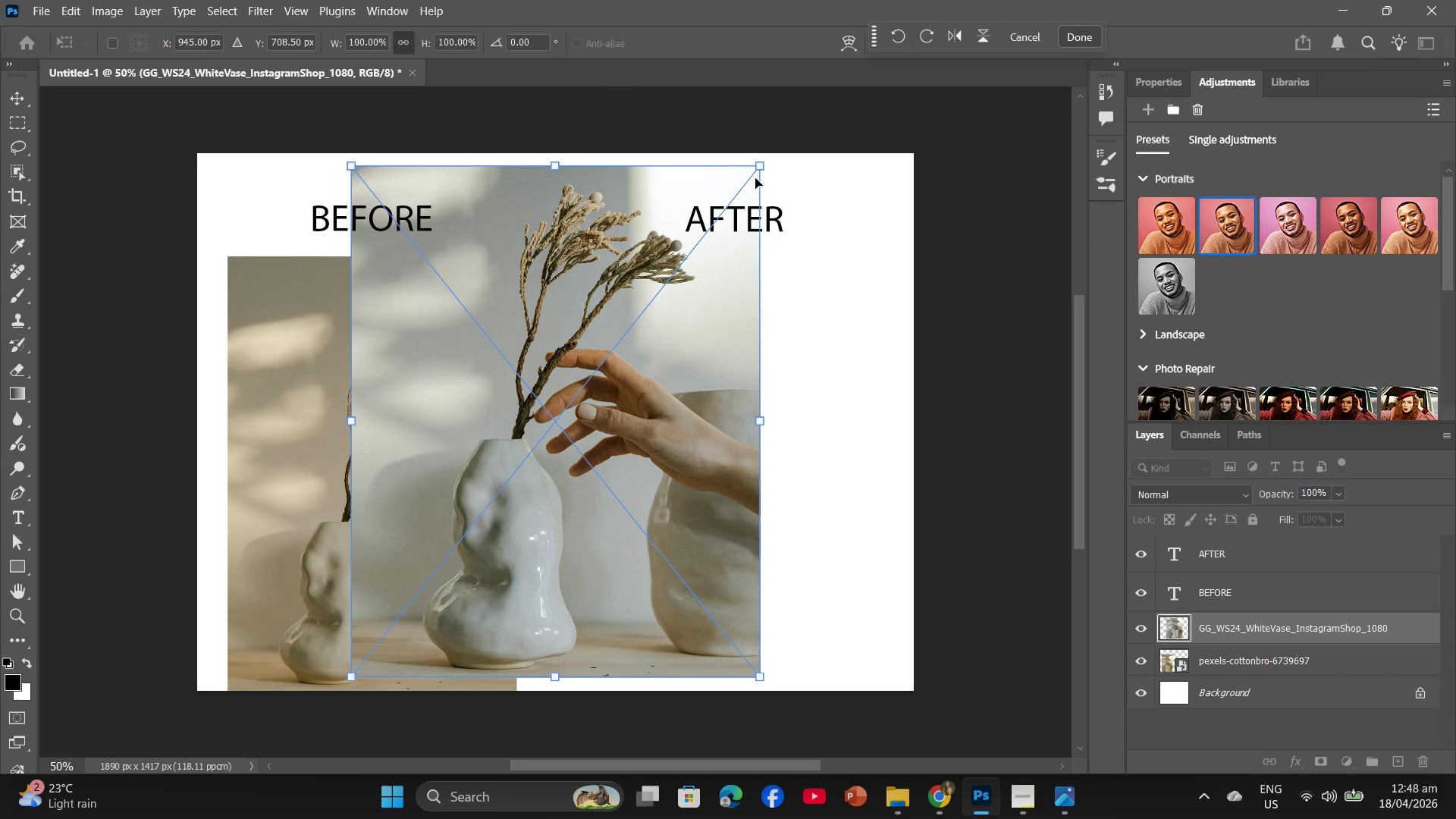 
left_click_drag(start_coordinate=[761, 168], to_coordinate=[664, 262])
 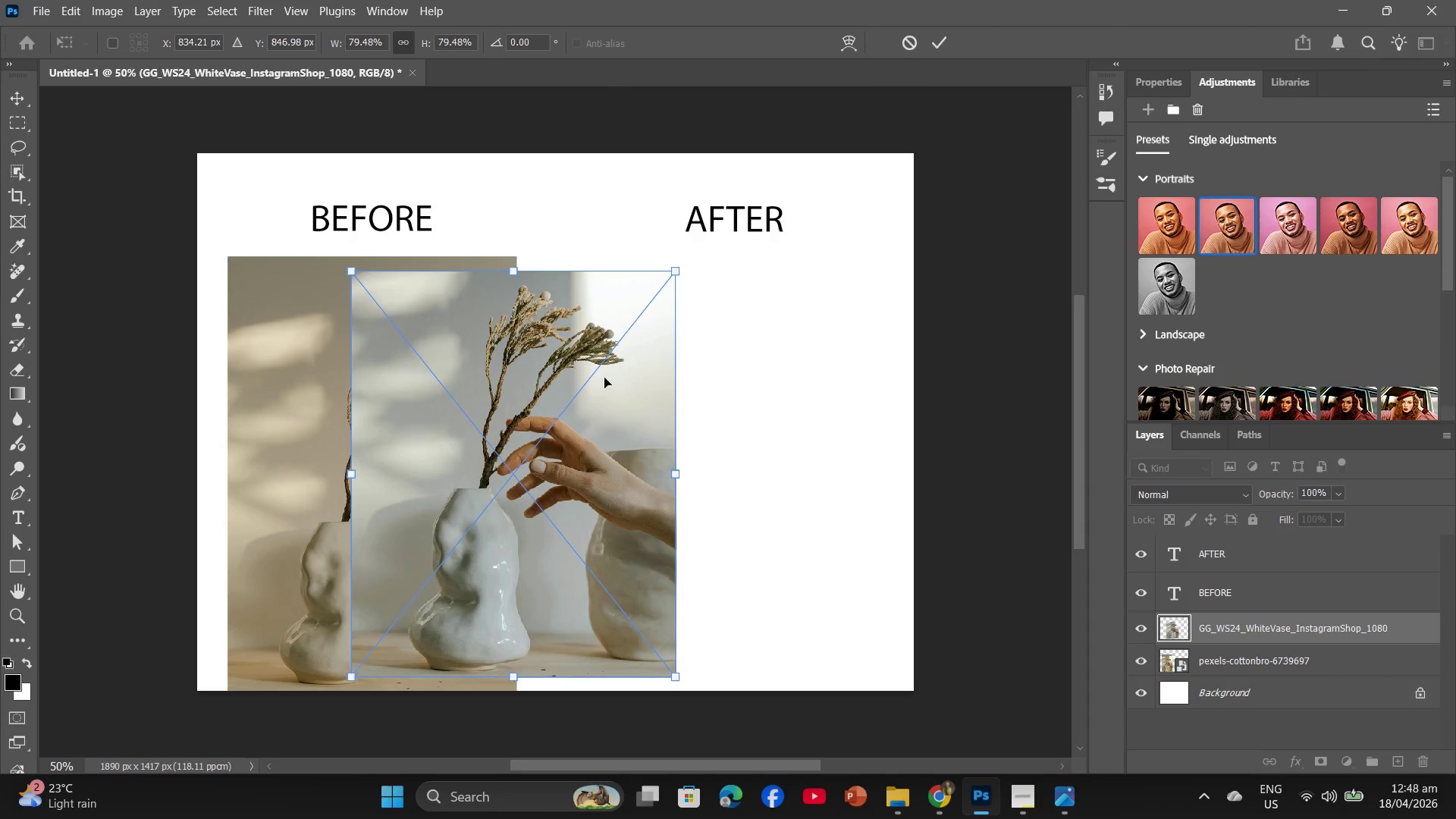 
left_click_drag(start_coordinate=[604, 378], to_coordinate=[815, 390])
 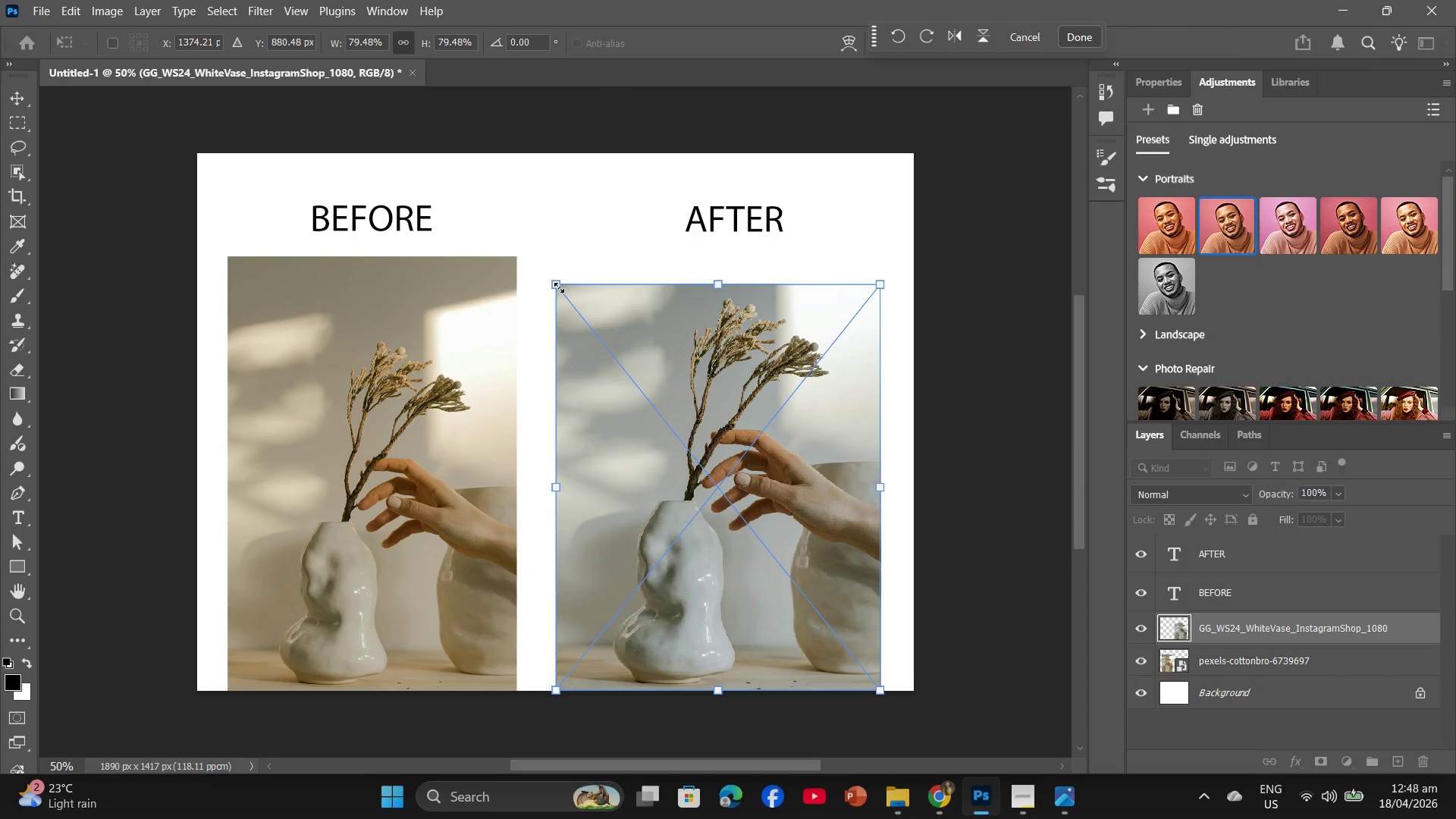 
left_click_drag(start_coordinate=[560, 287], to_coordinate=[540, 262])
 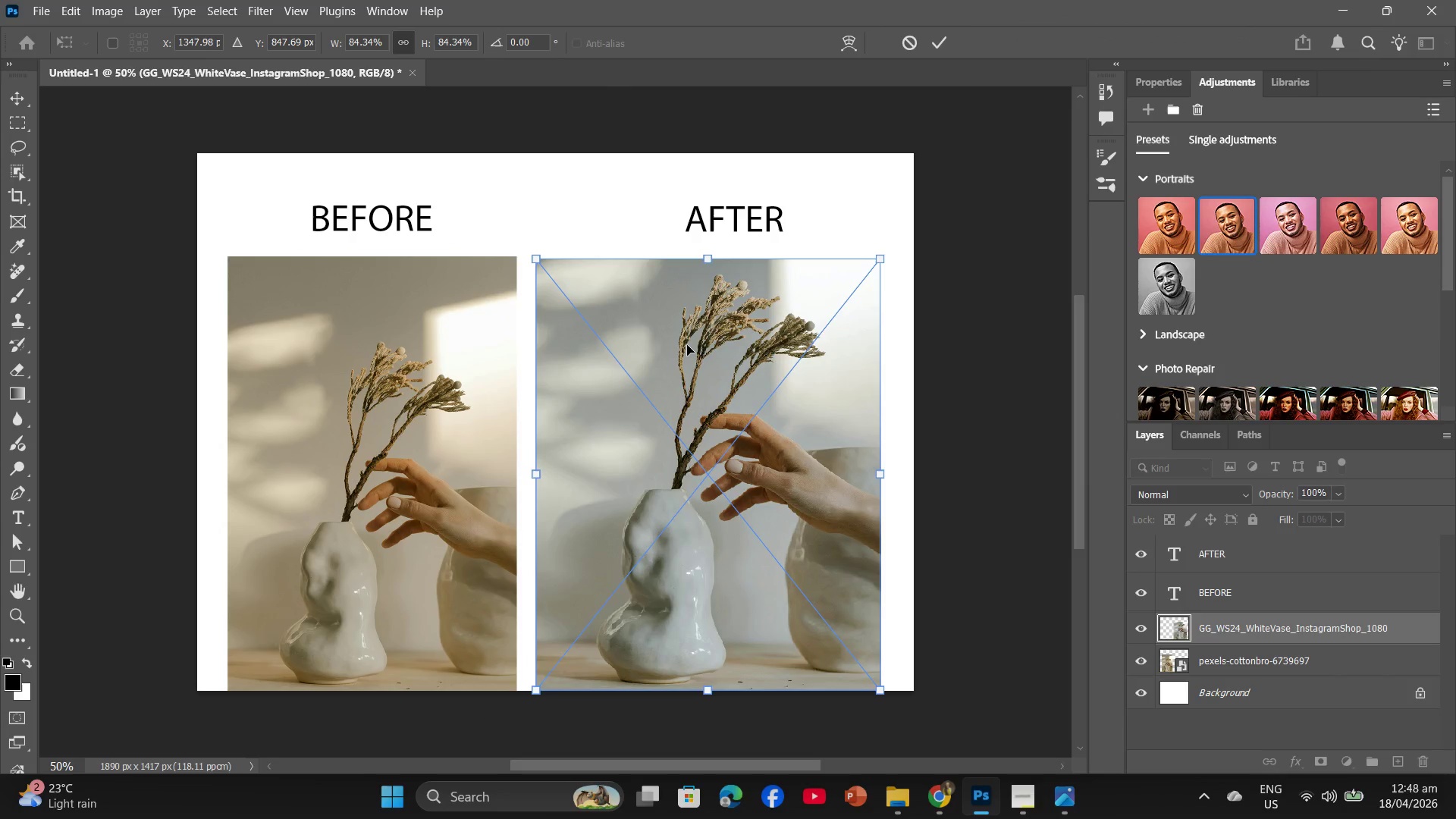 
left_click_drag(start_coordinate=[687, 345], to_coordinate=[712, 346])
 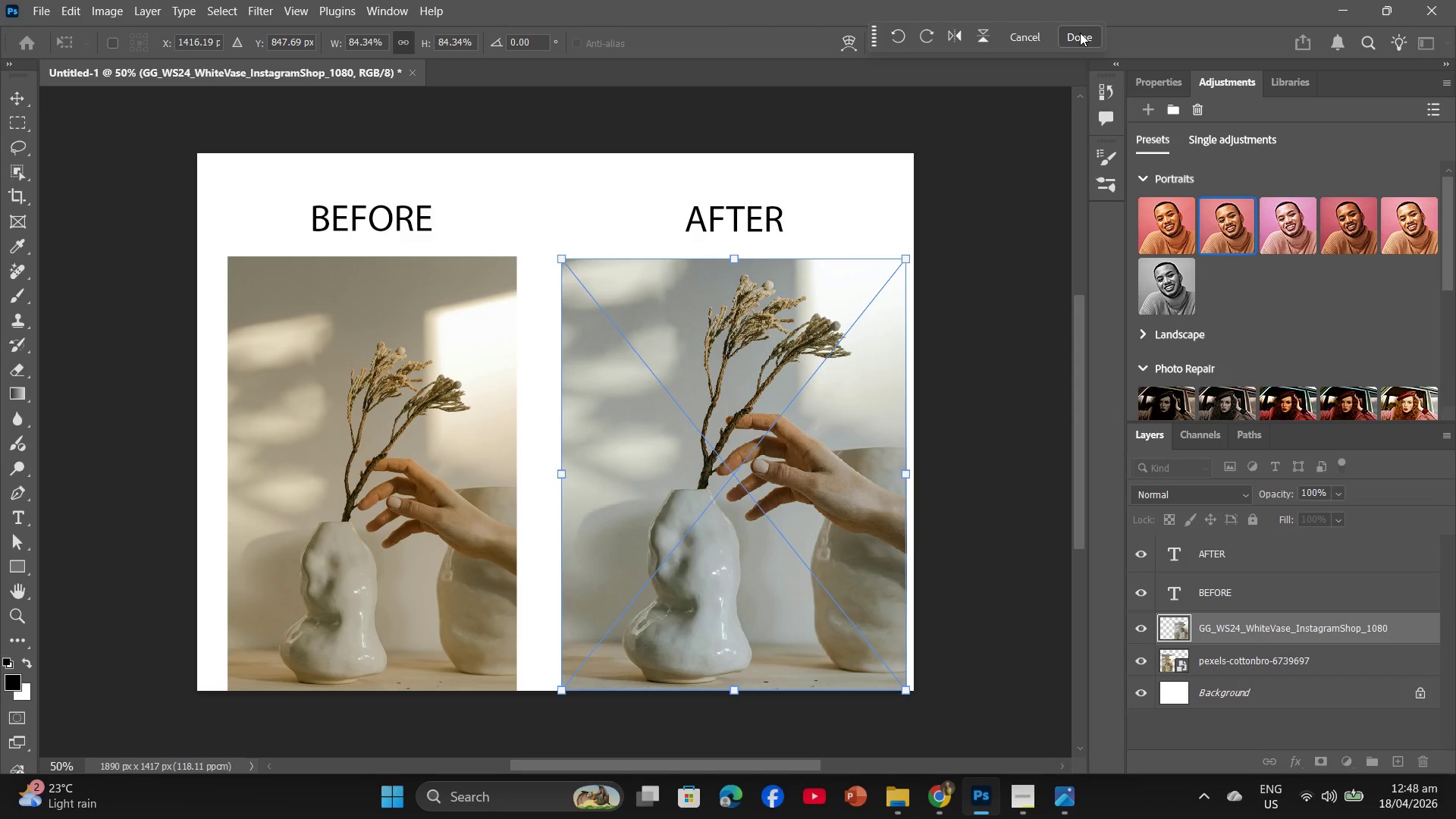 
left_click([1080, 33])
 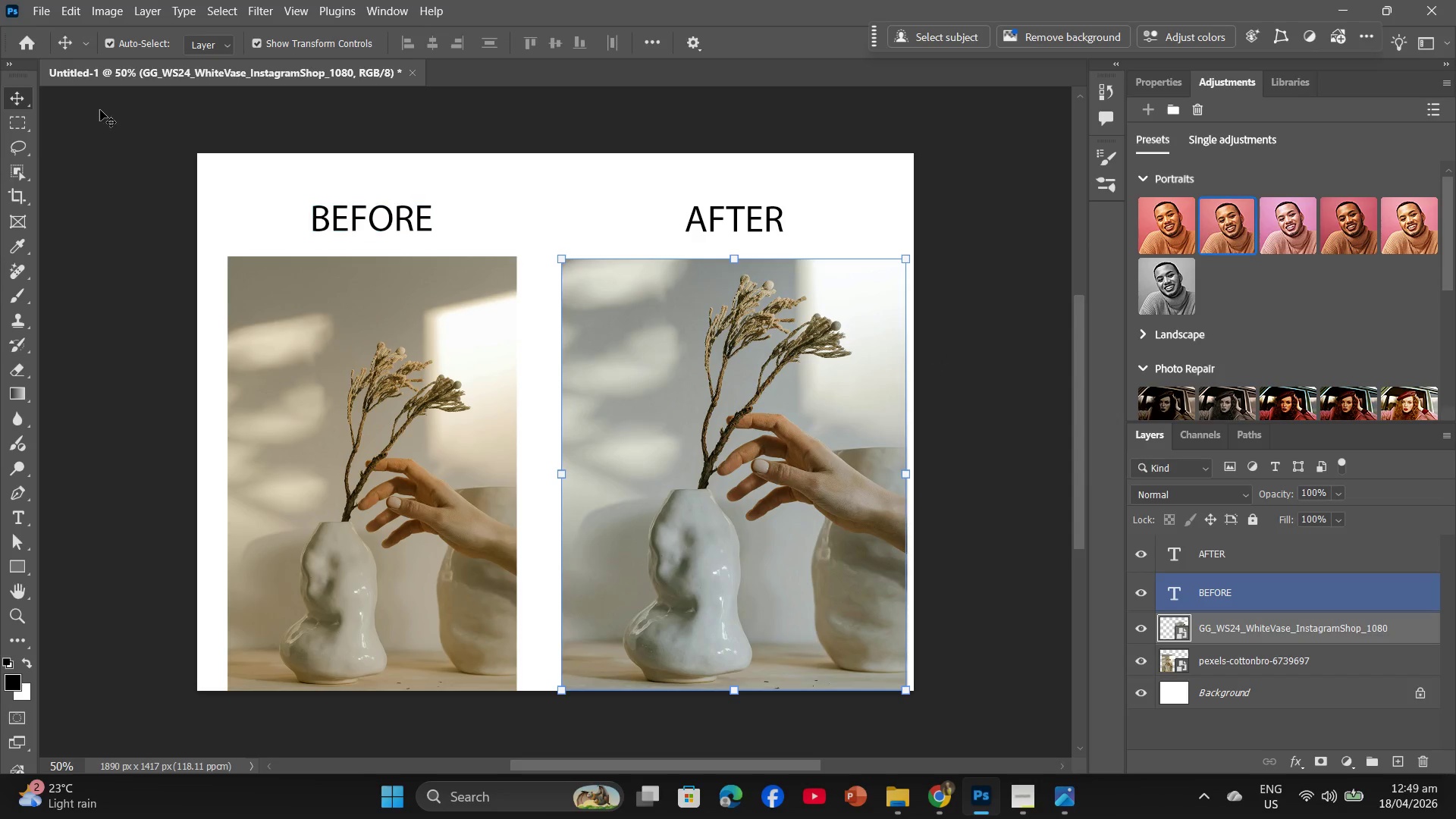 
left_click([42, 5])
 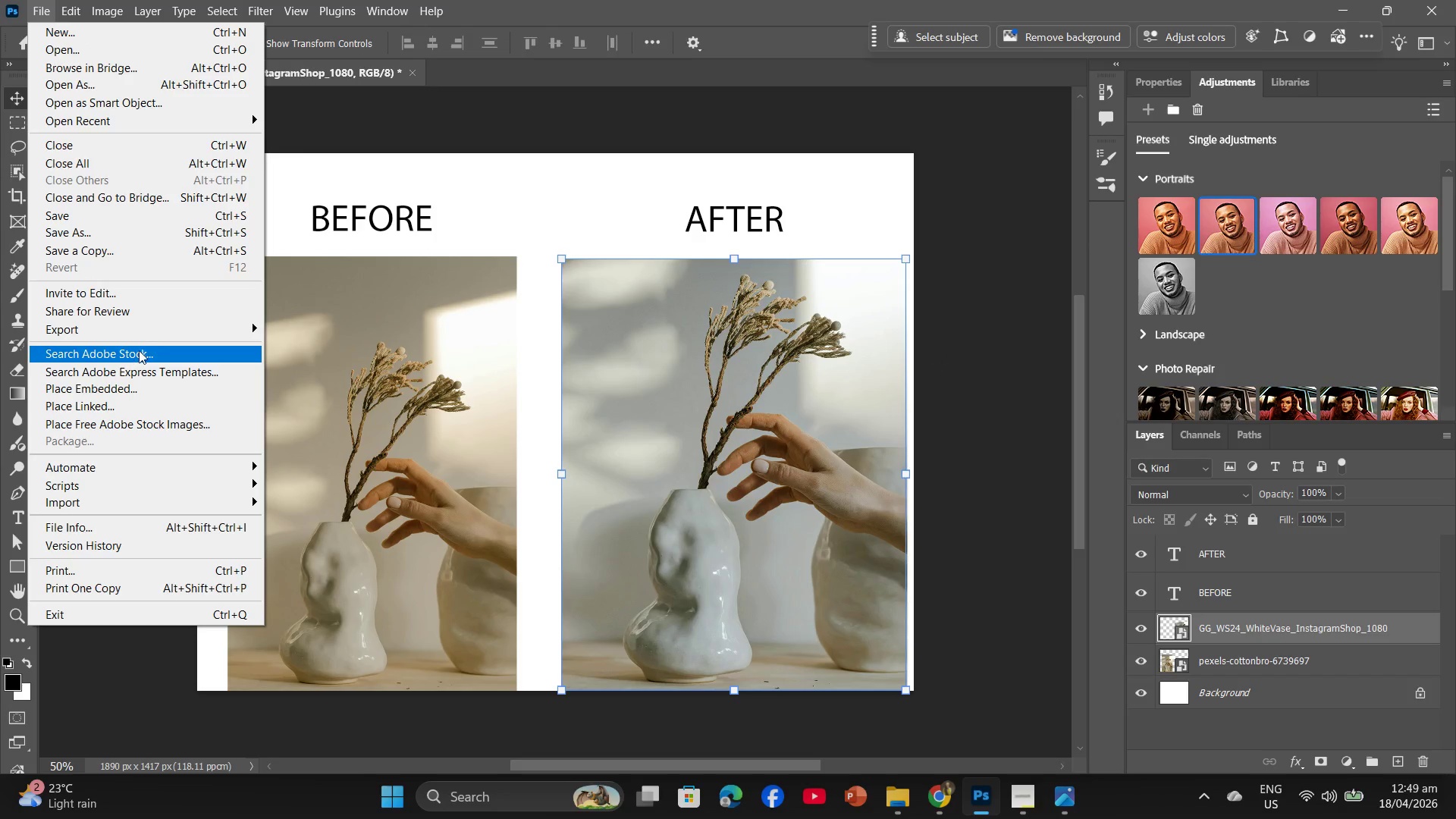 
left_click([146, 337])
 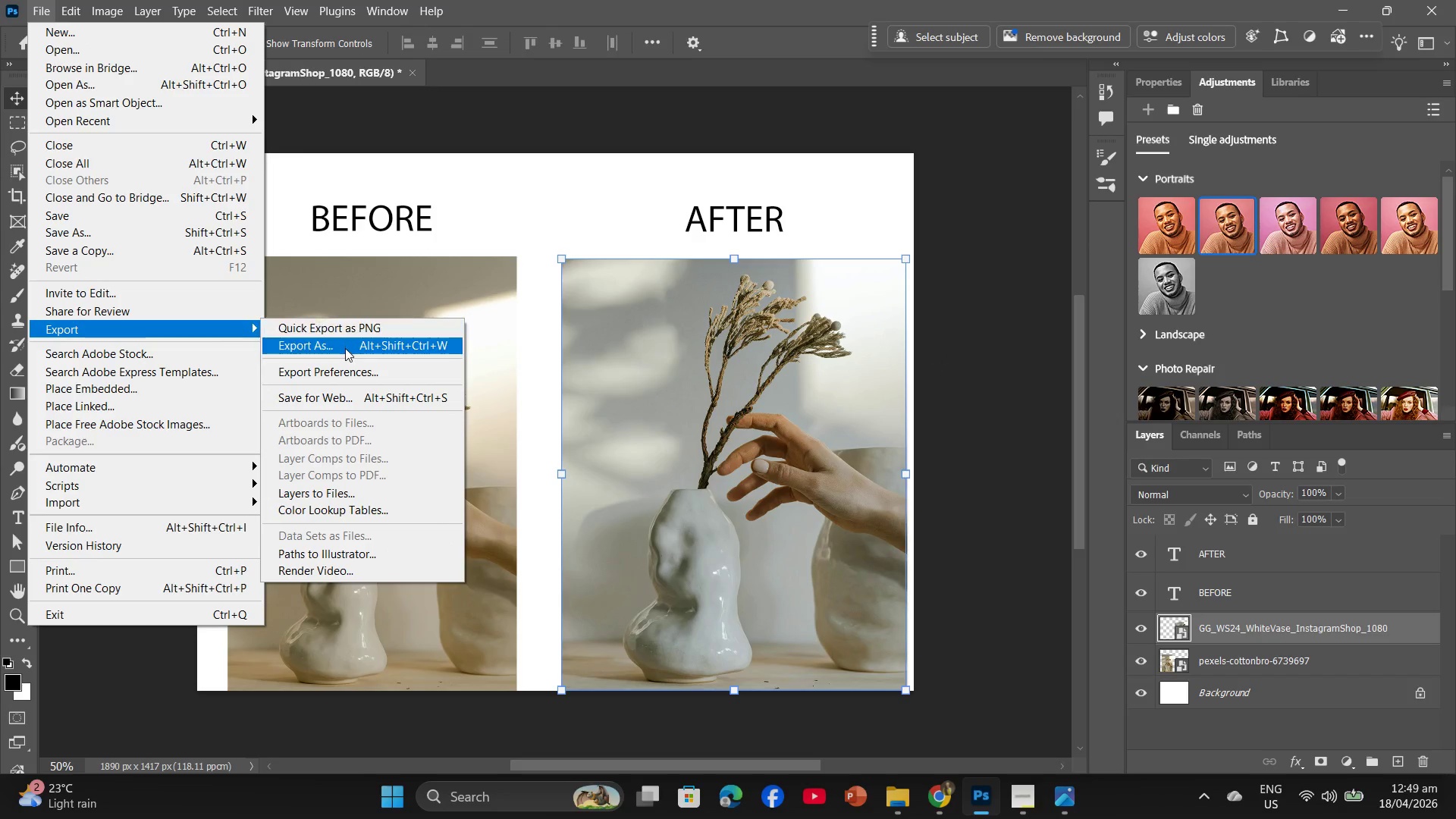 
left_click([346, 350])
 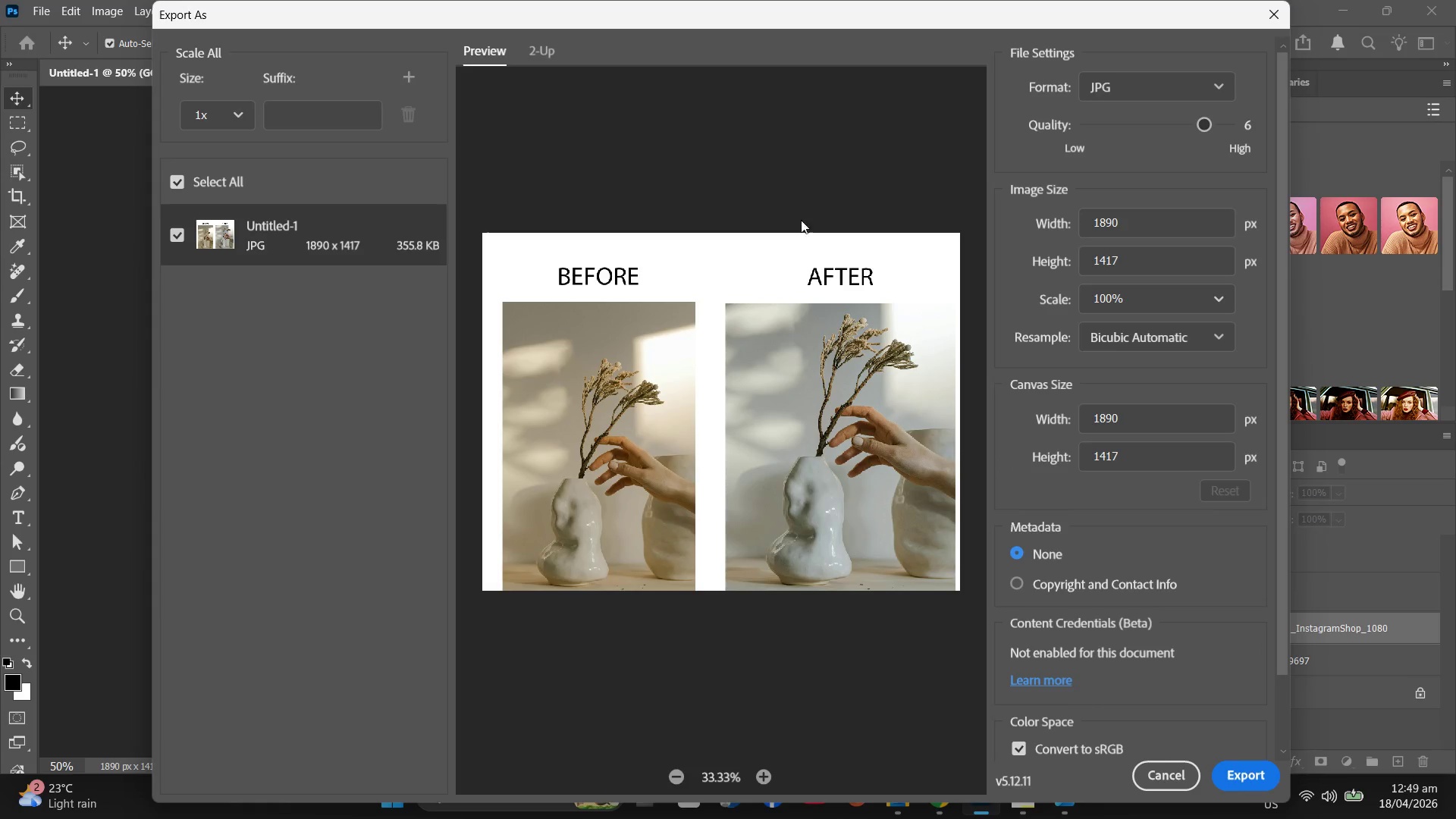 
left_click_drag(start_coordinate=[1200, 125], to_coordinate=[1188, 124])
 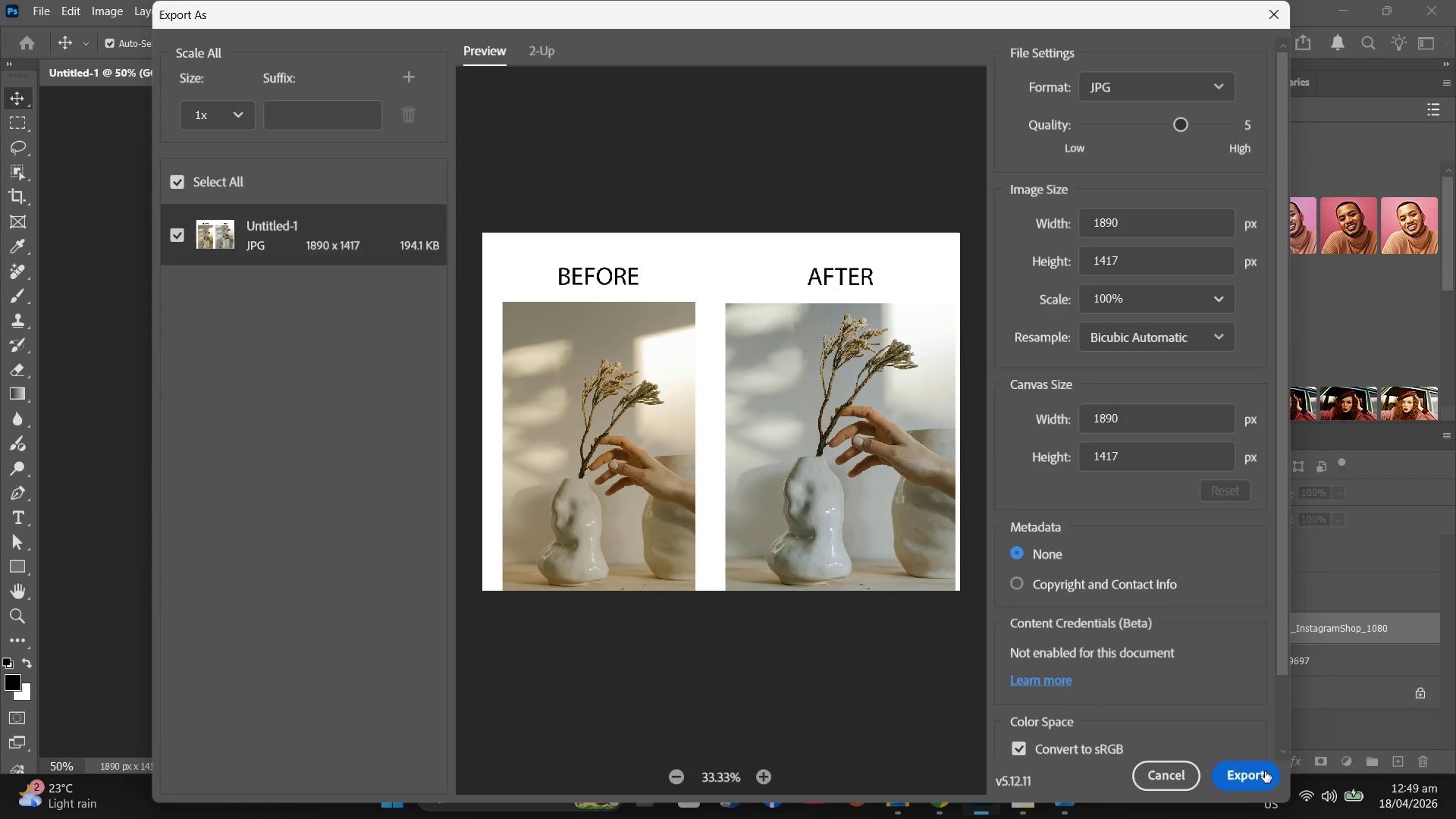 
left_click([1245, 774])
 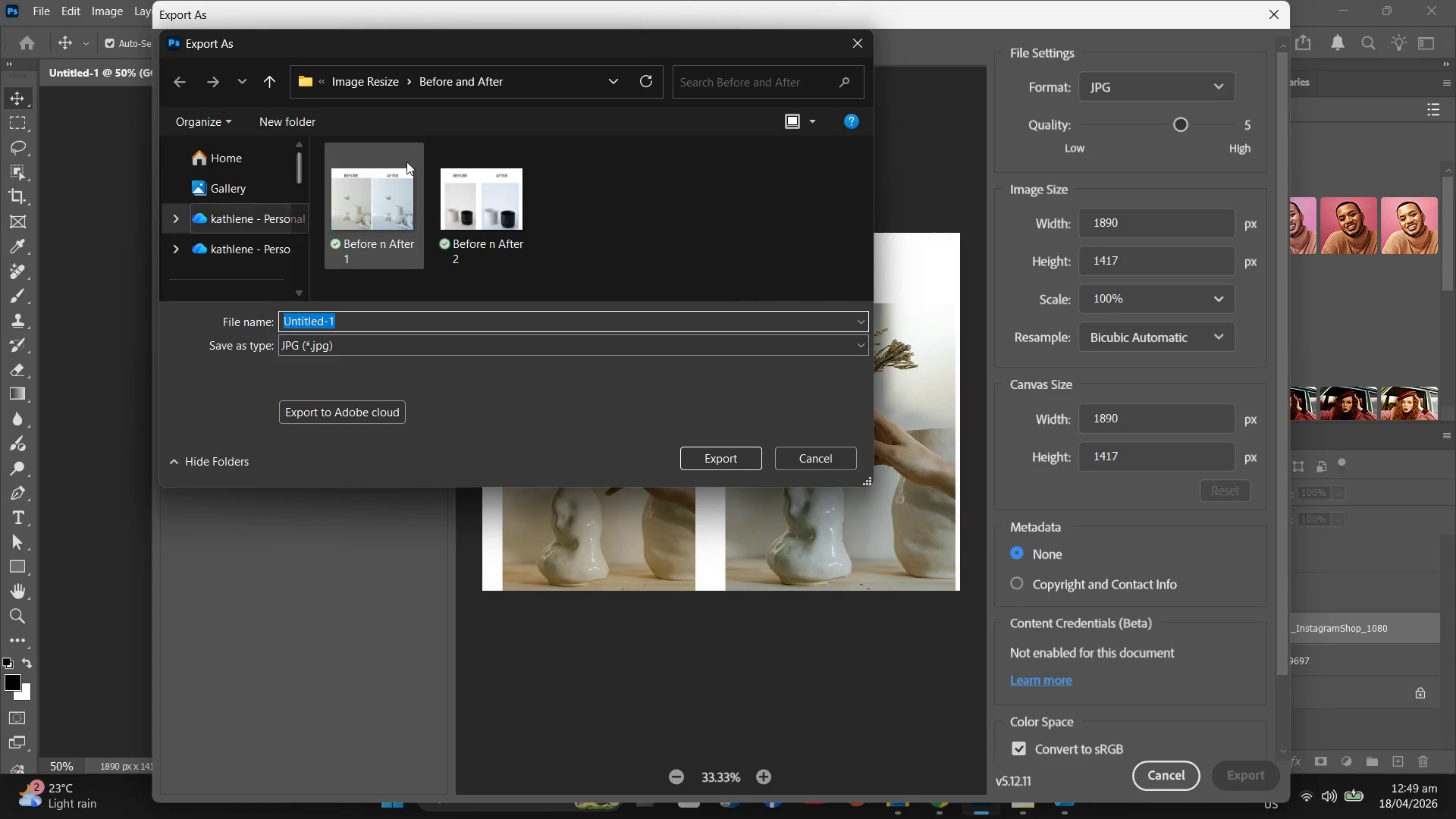 
wait(7.47)
 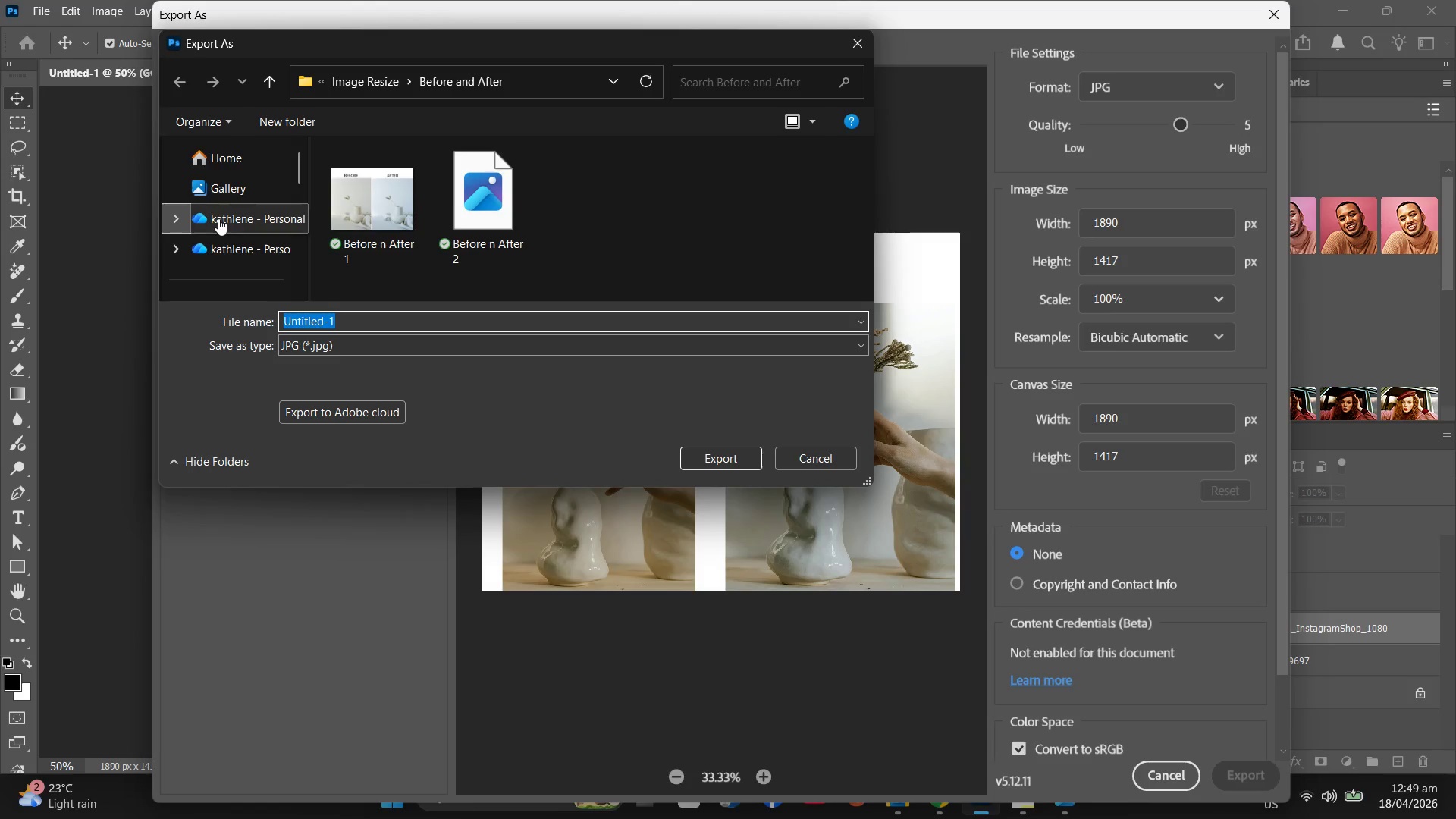 
type(bE)
key(Backspace)
key(Backspace)
type(Before n After)
 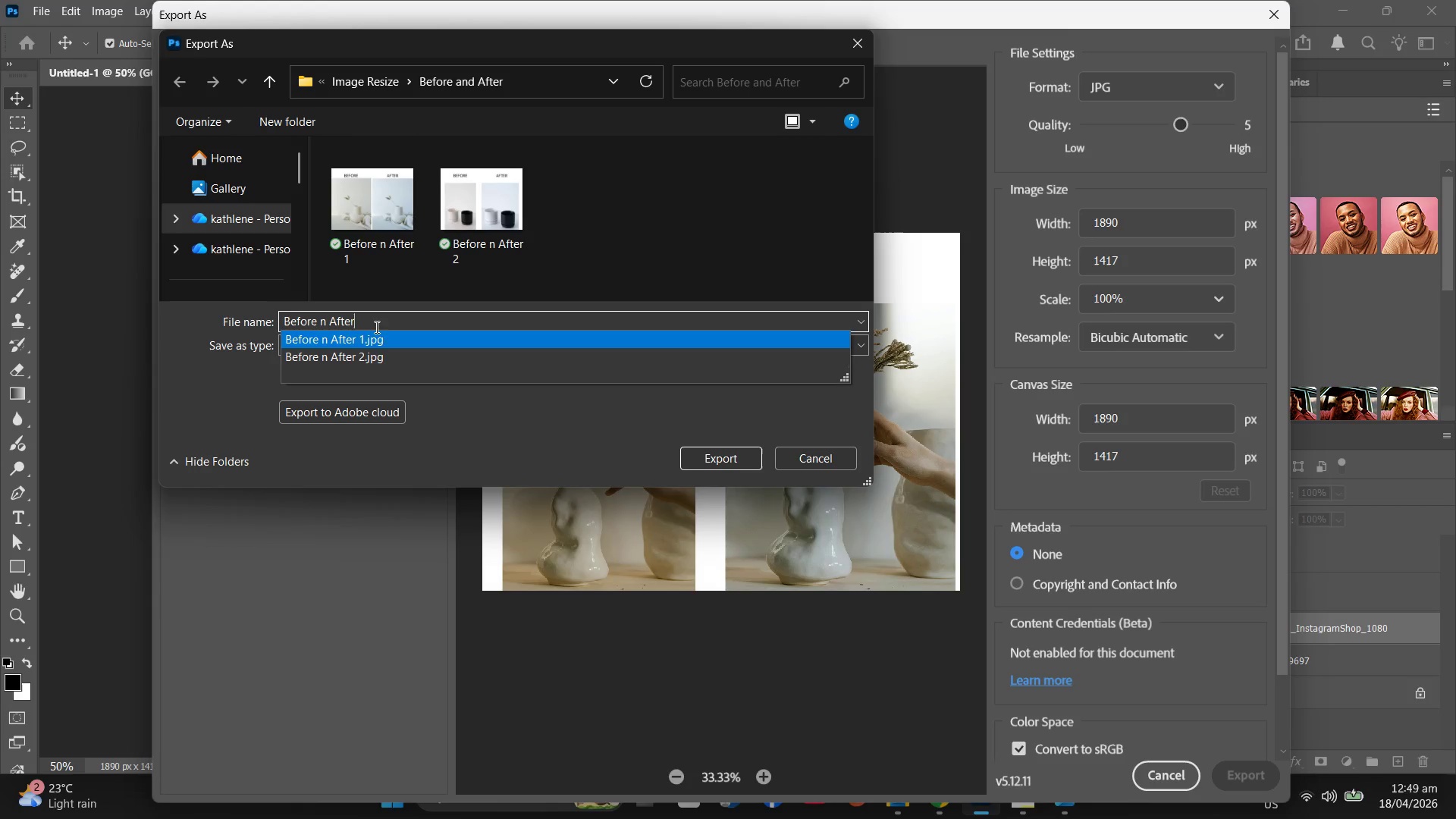 
key(Space)
 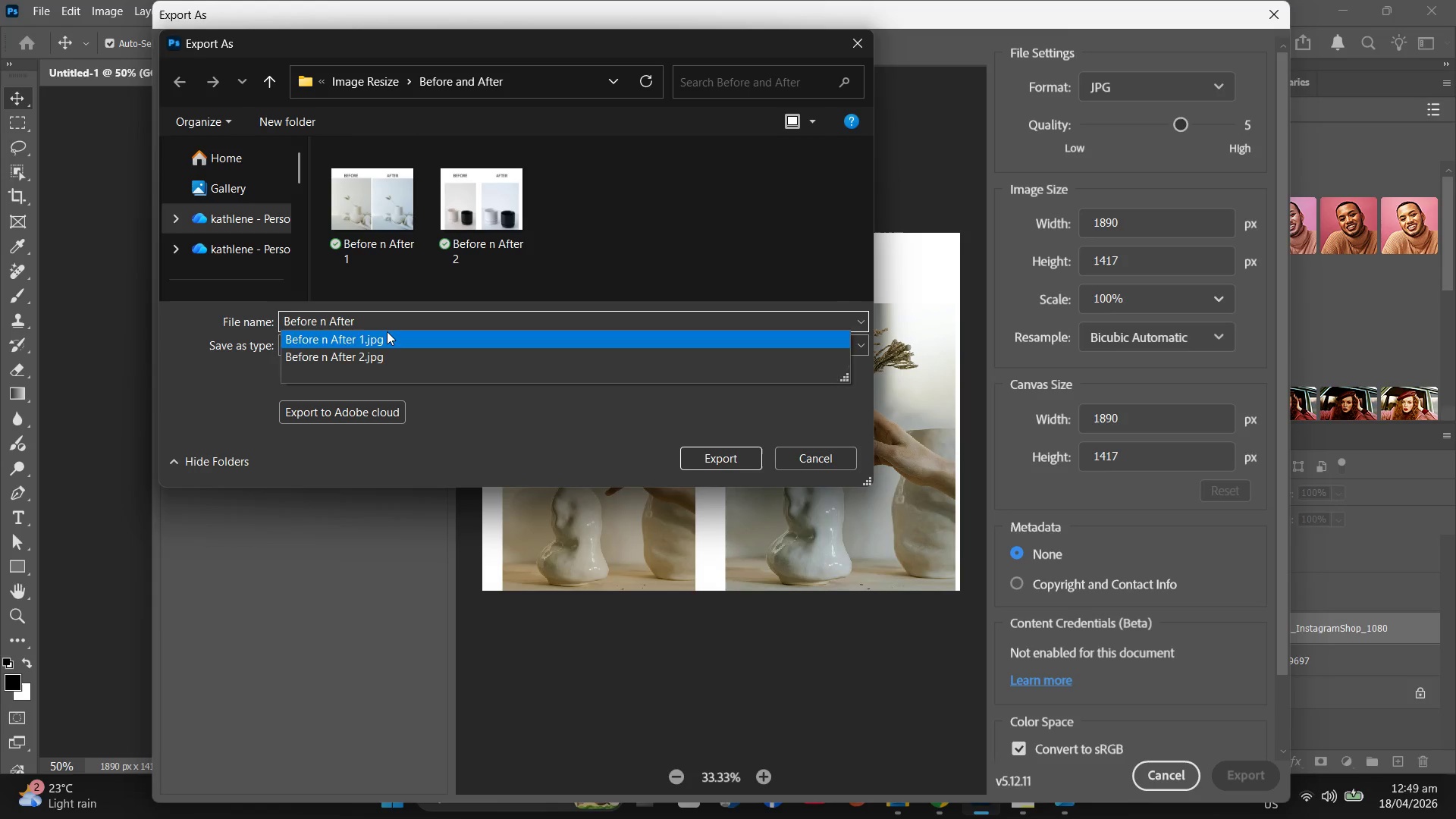 
key(3)
 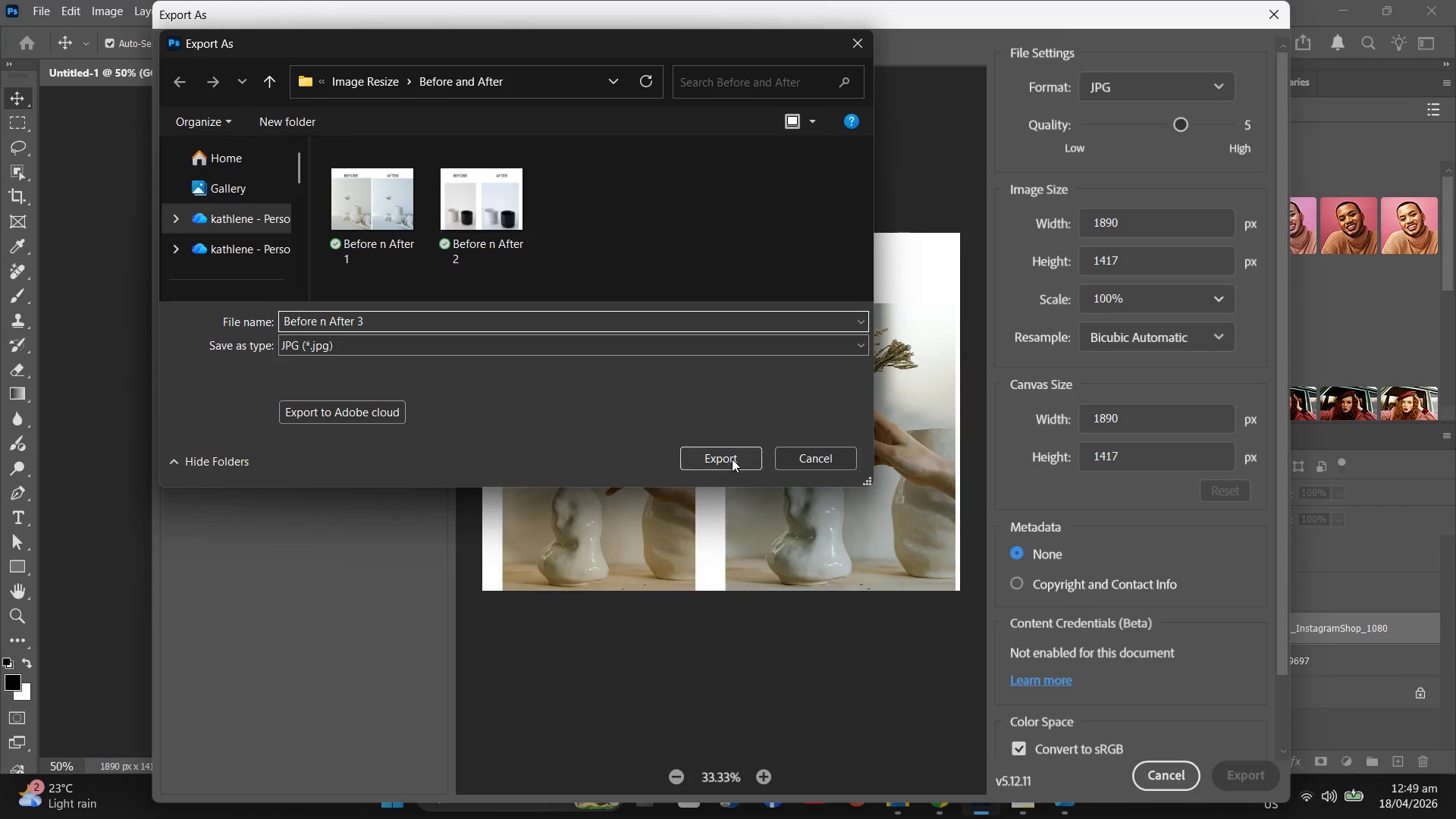 
left_click([732, 459])
 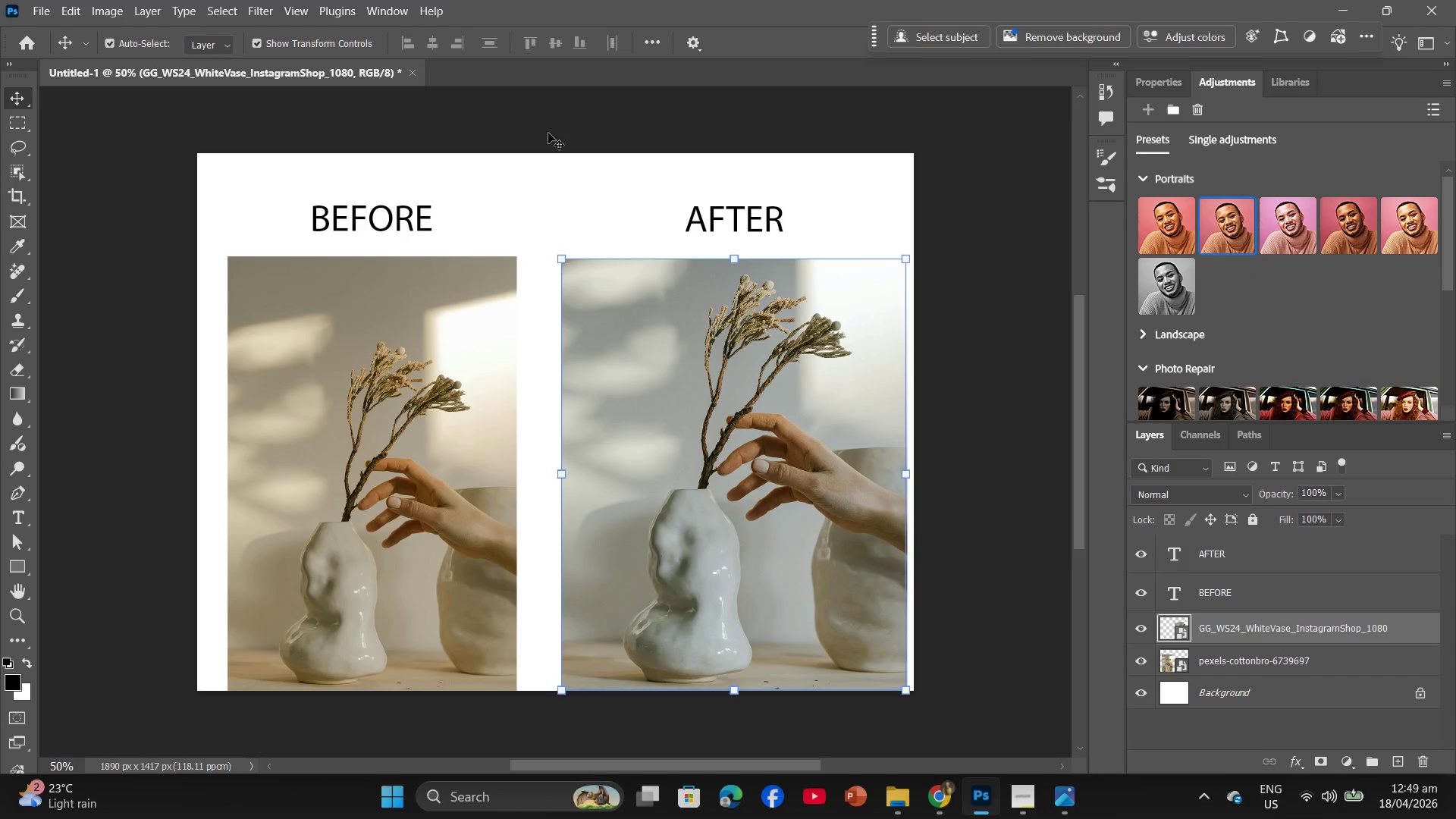 
left_click([435, 350])
 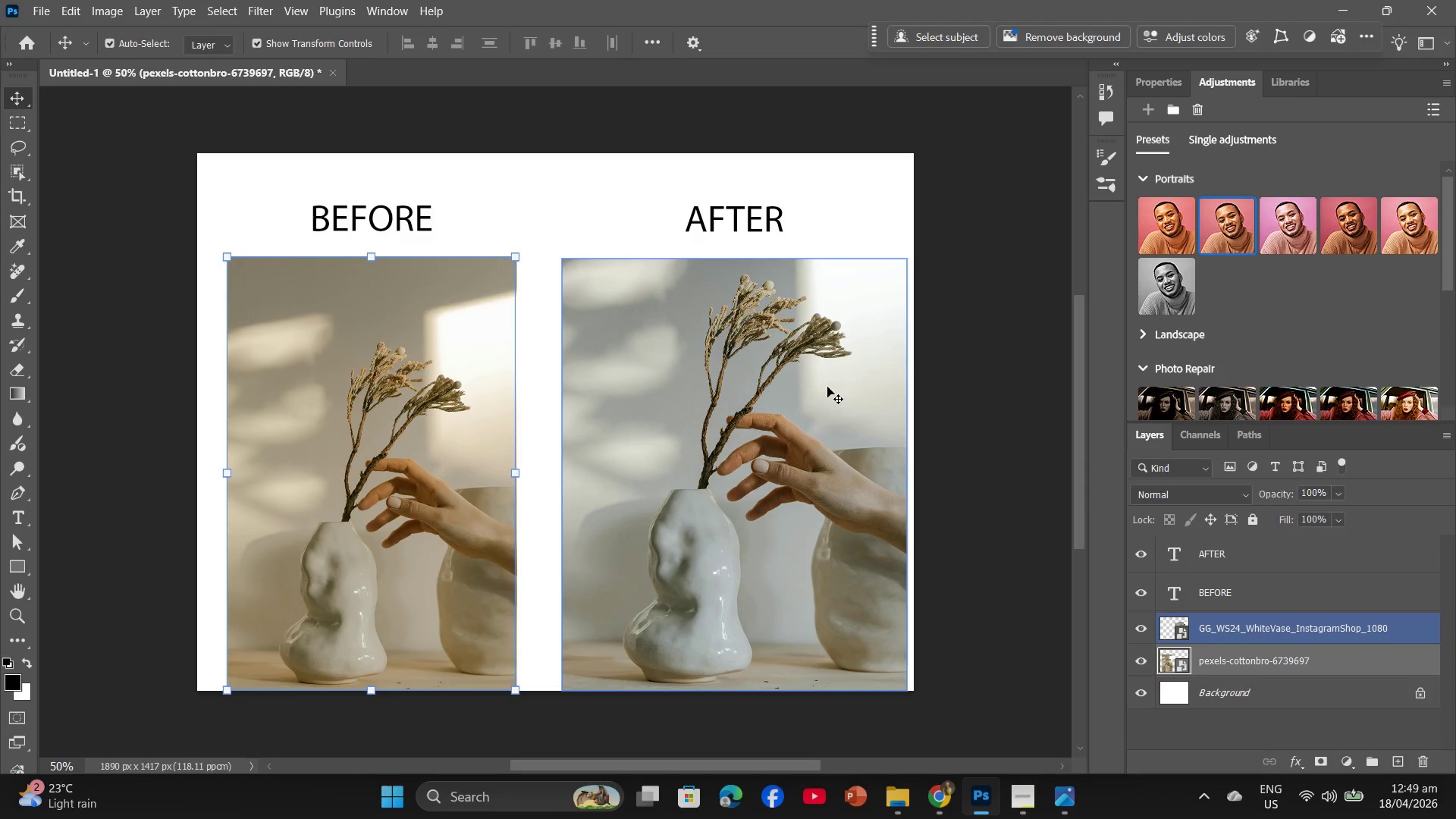 
key(Backspace)
 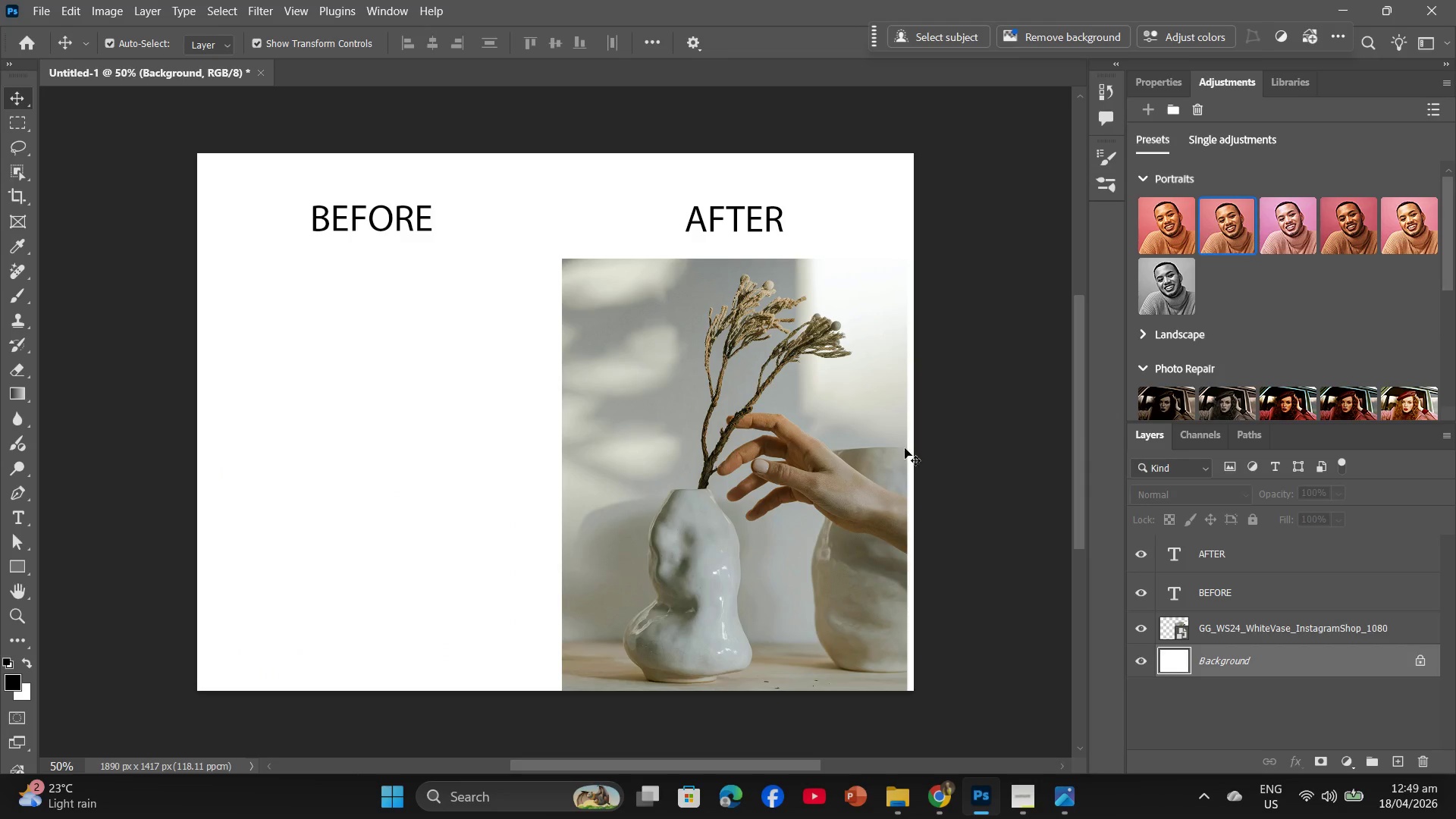 
left_click([850, 452])
 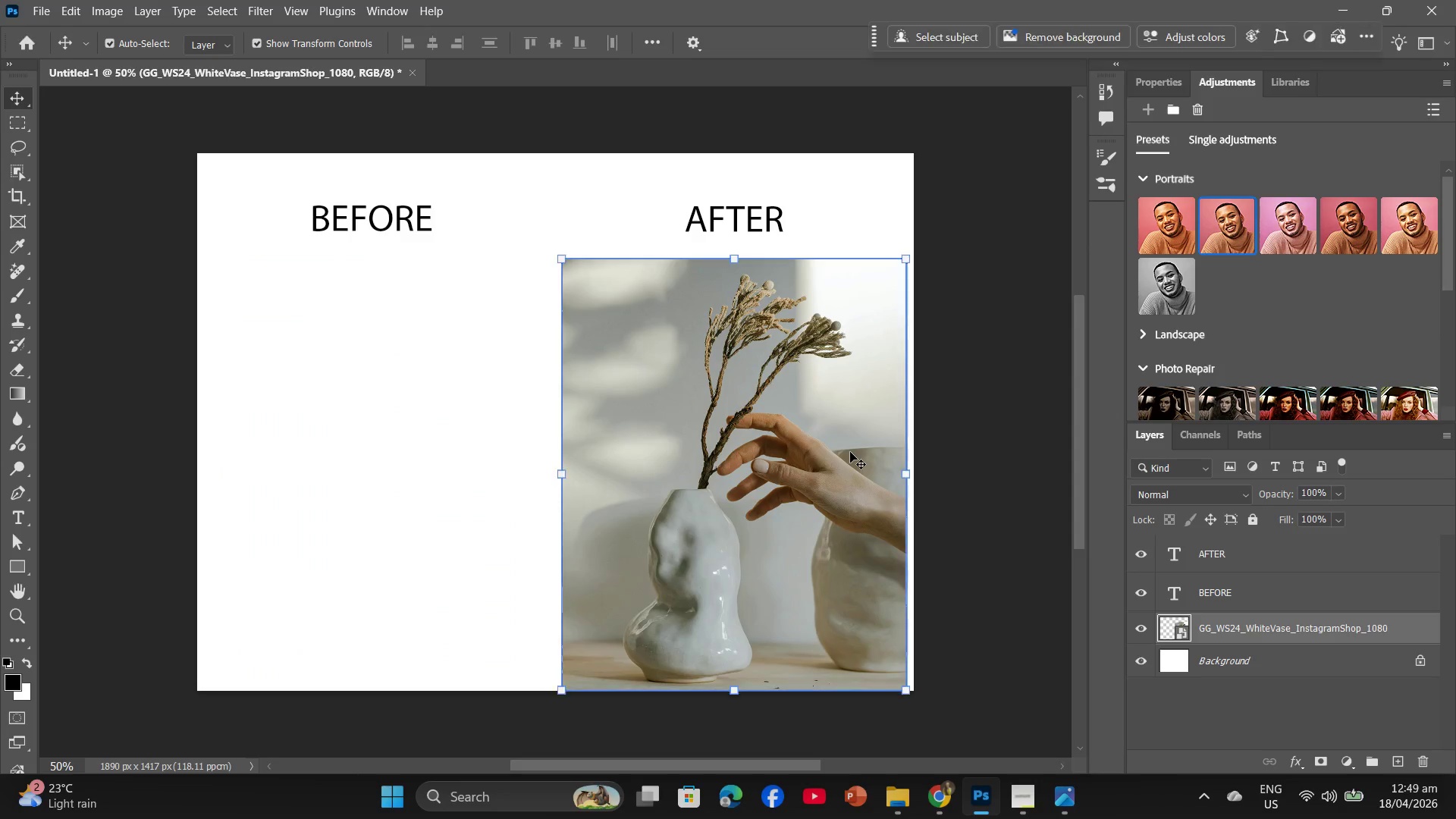 
key(Backspace)
 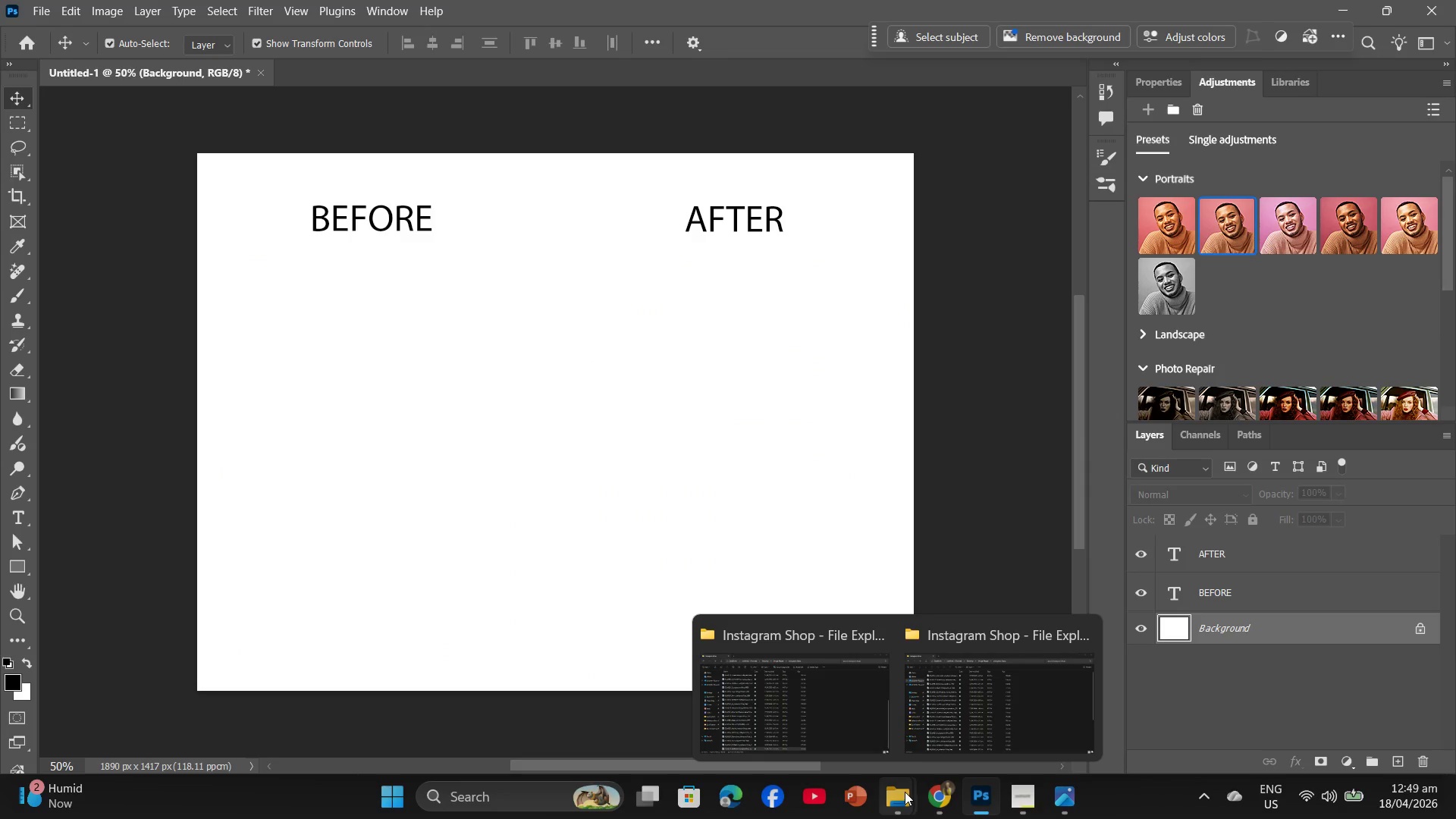 
wait(10.66)
 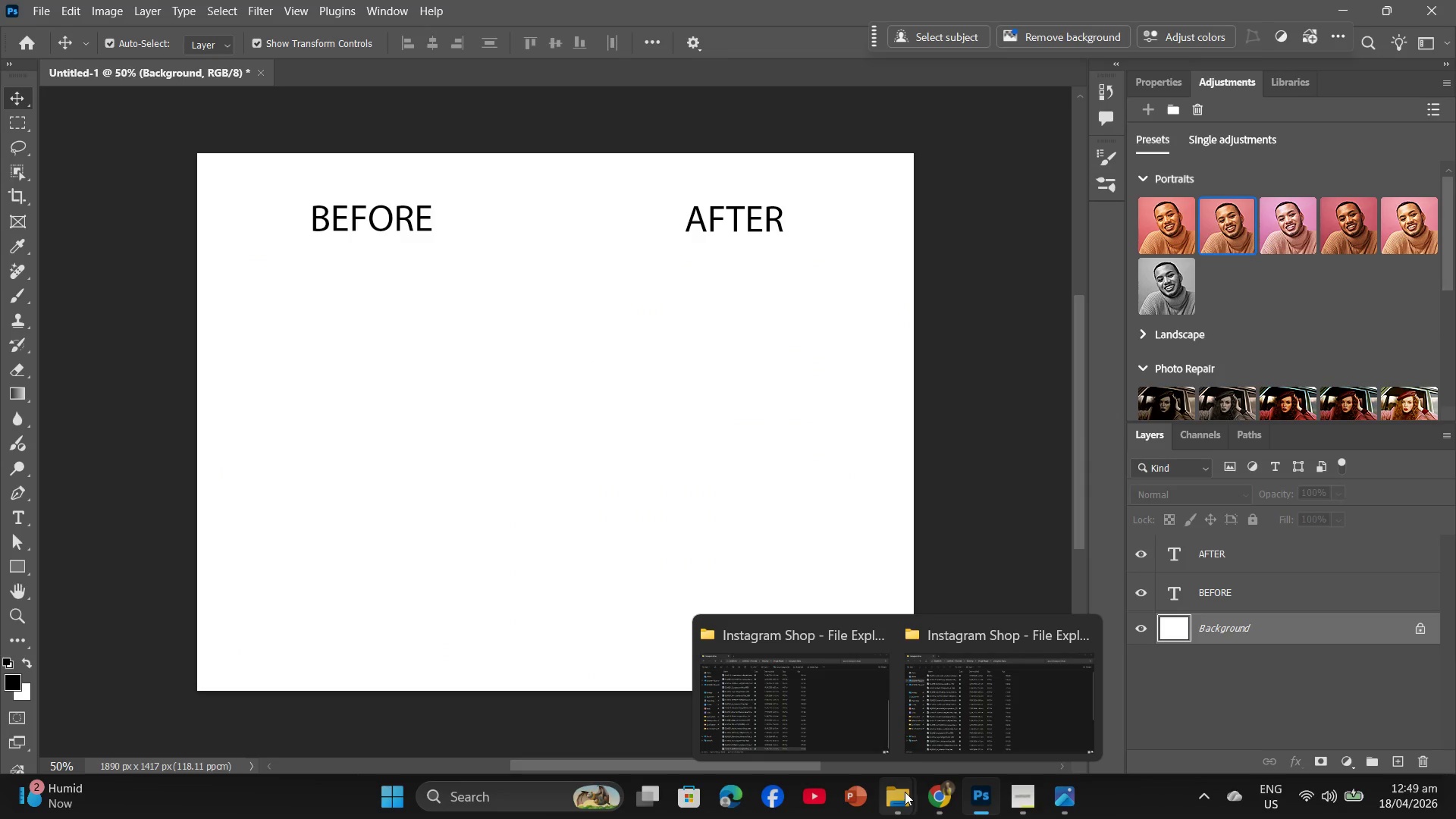 
left_click([910, 795])
 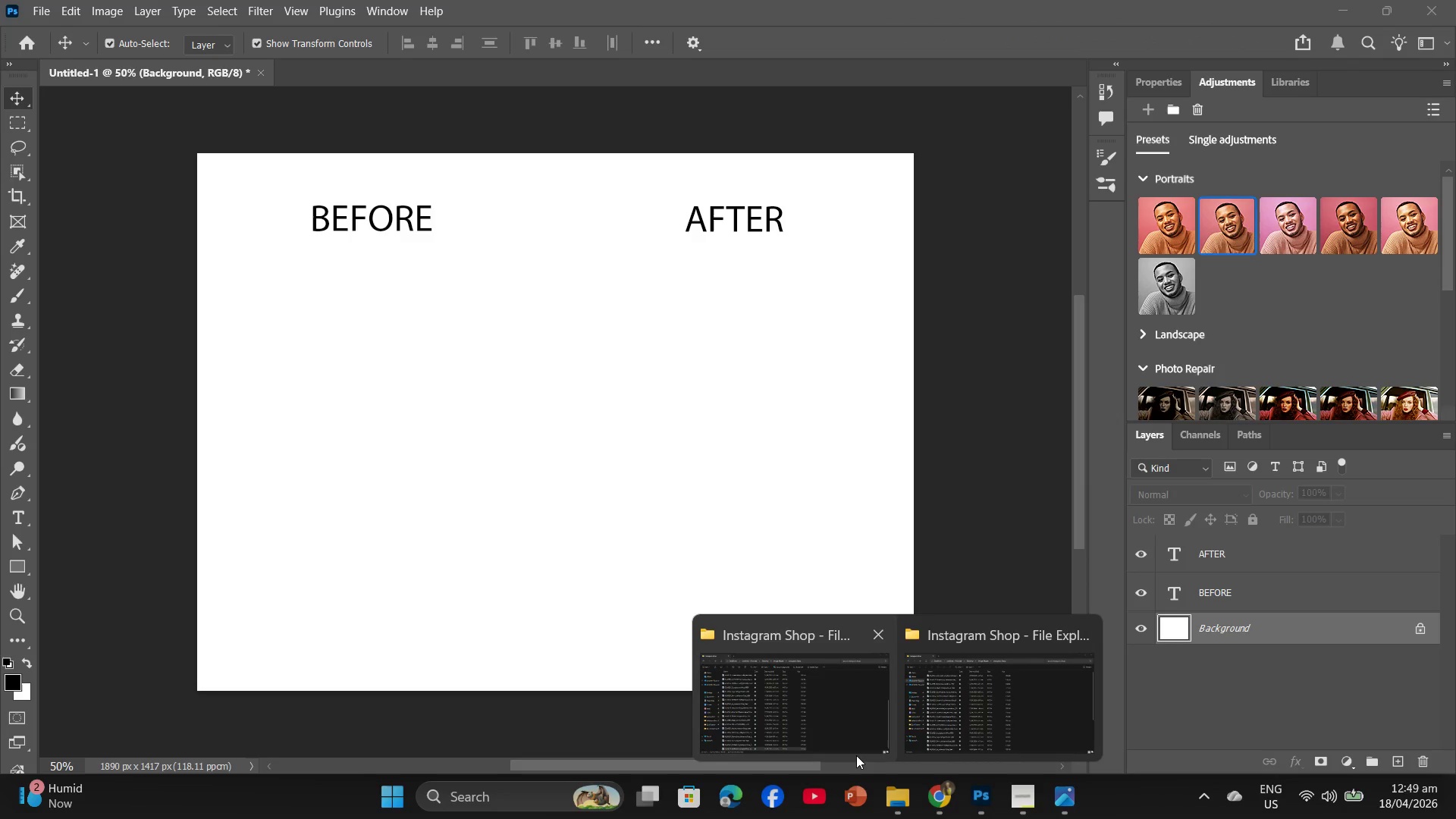 
left_click([856, 755])
 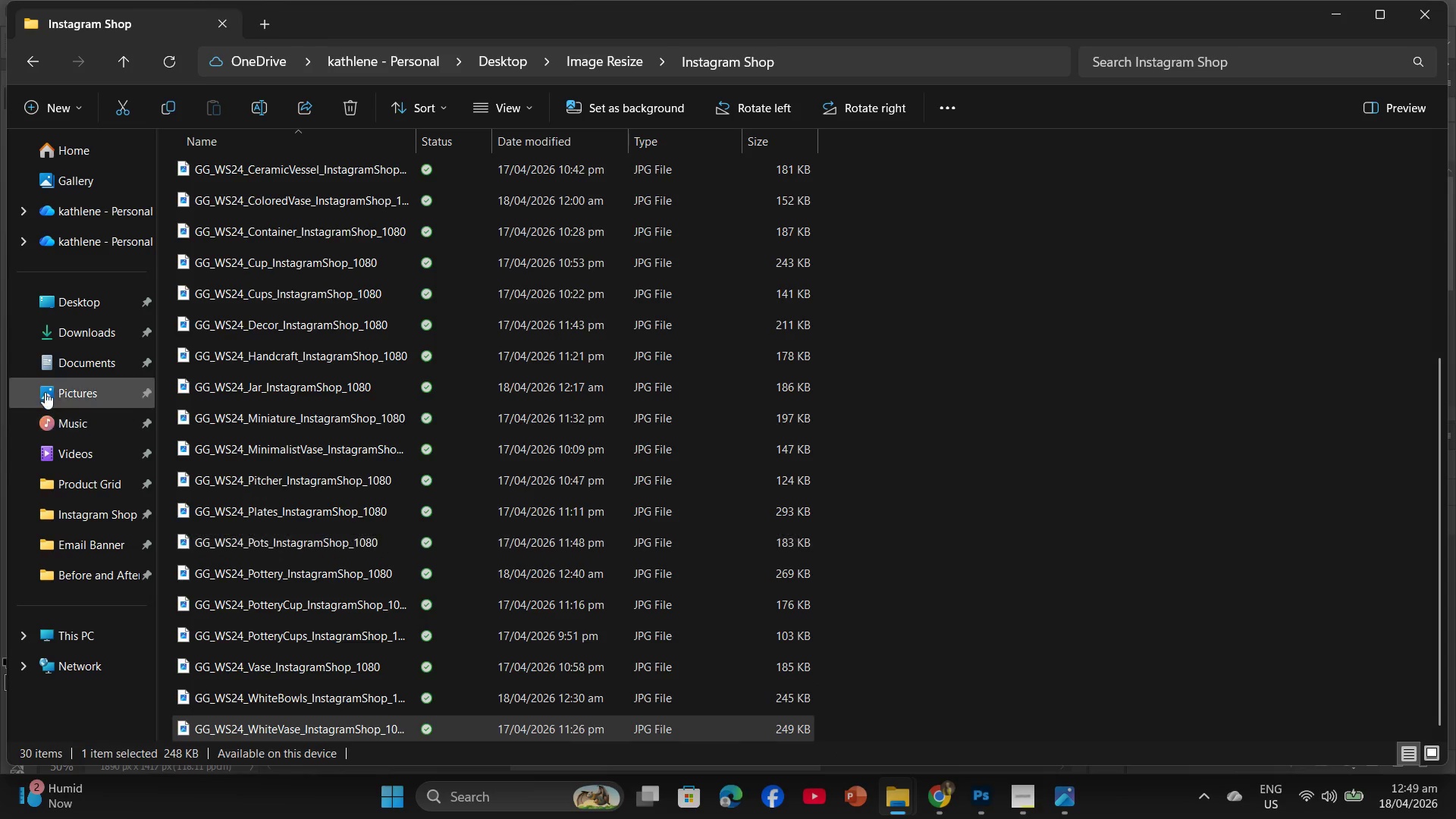 
wait(9.97)
 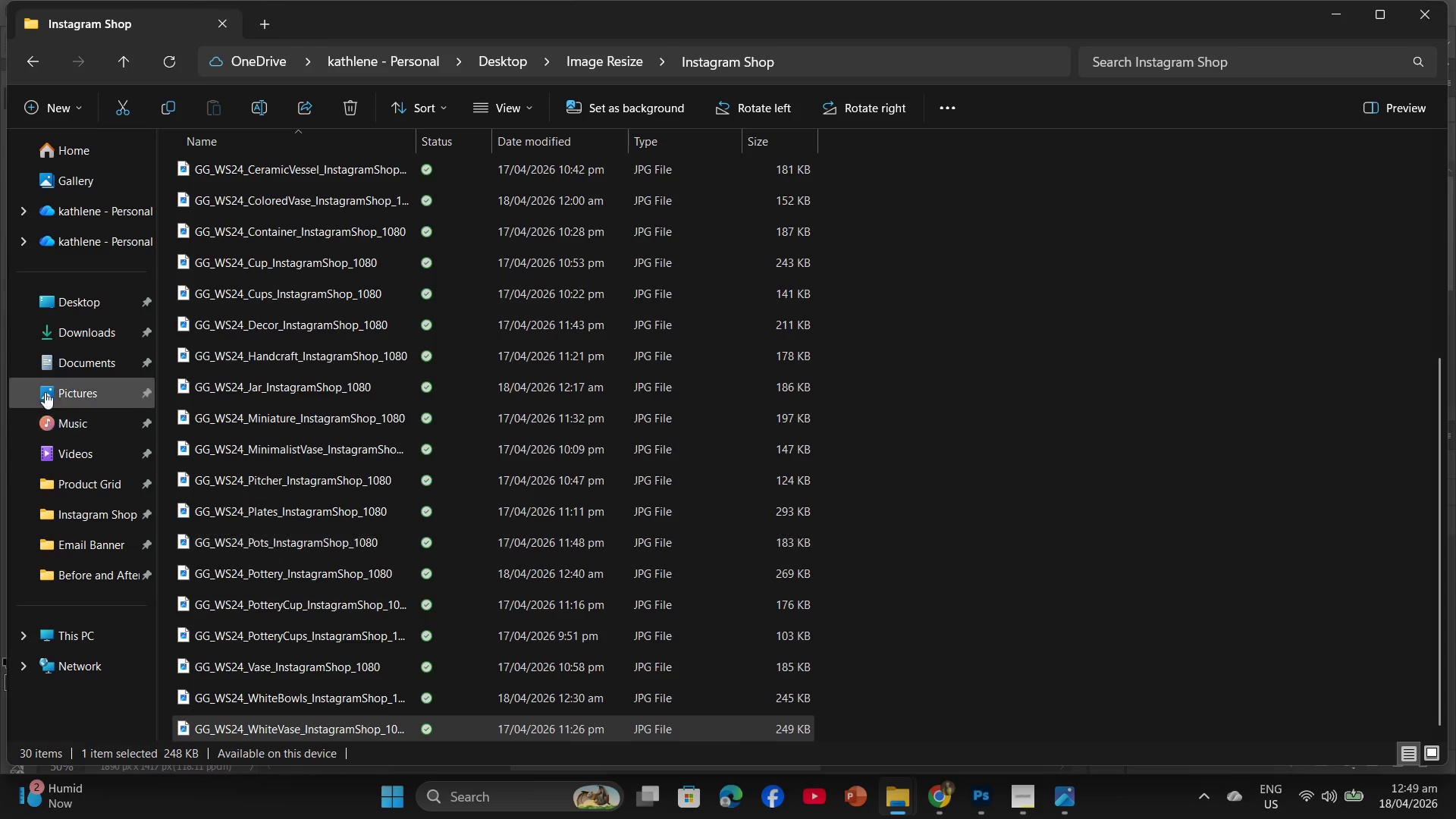 
left_click([101, 339])
 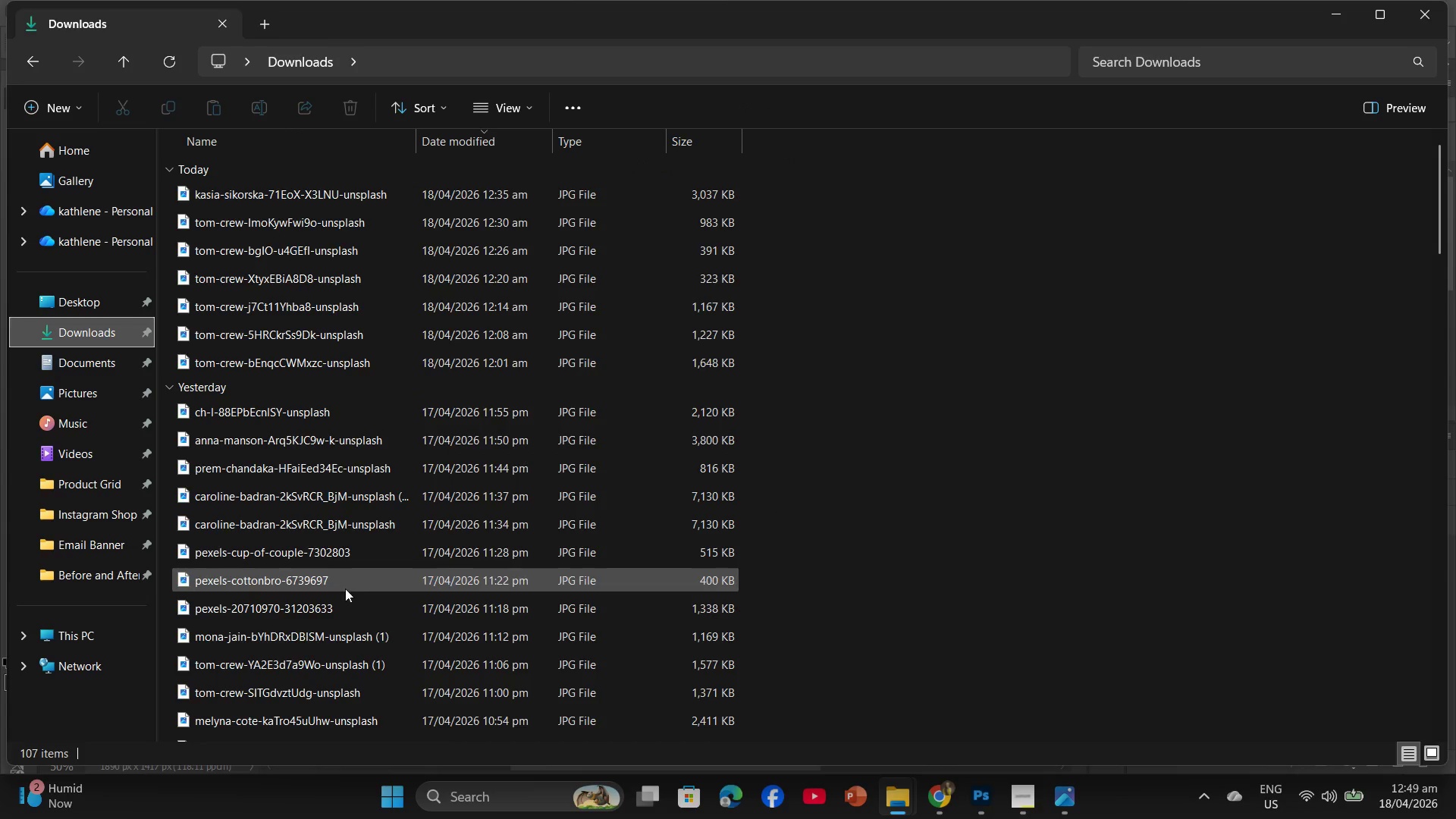 
scroll: coordinate [341, 589], scroll_direction: down, amount: 5.0
 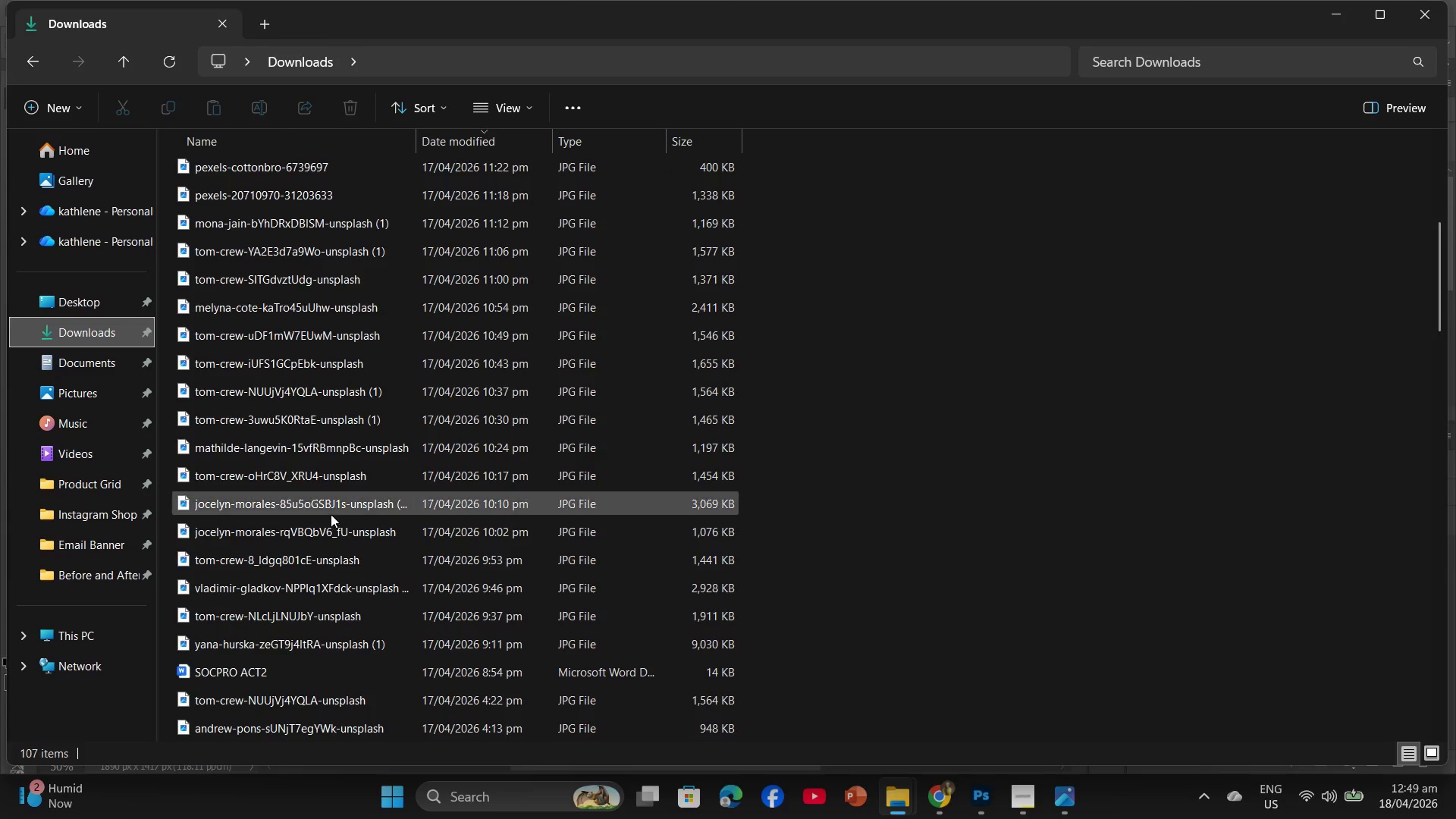 
double_click([331, 513])
 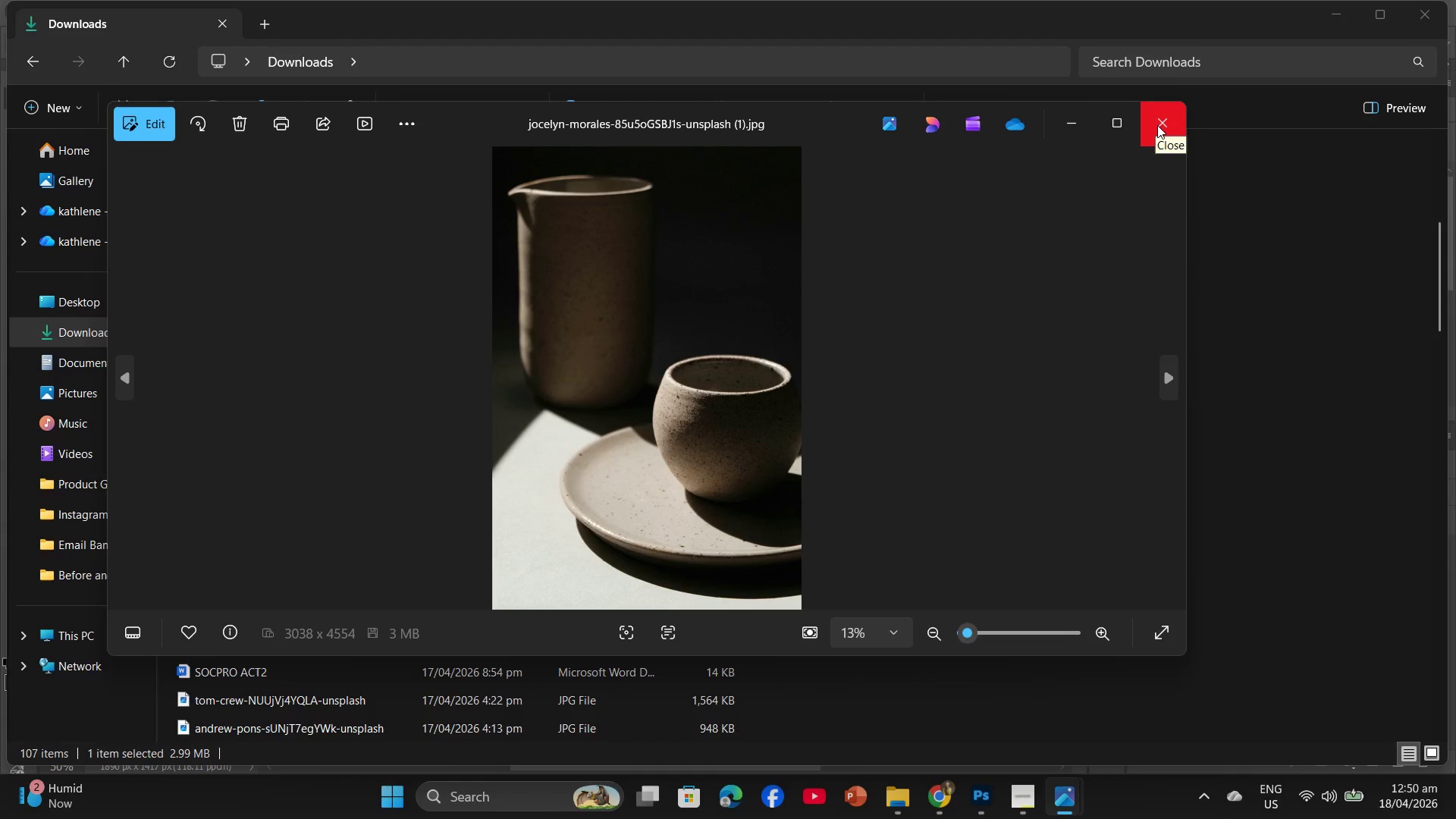 
wait(9.53)
 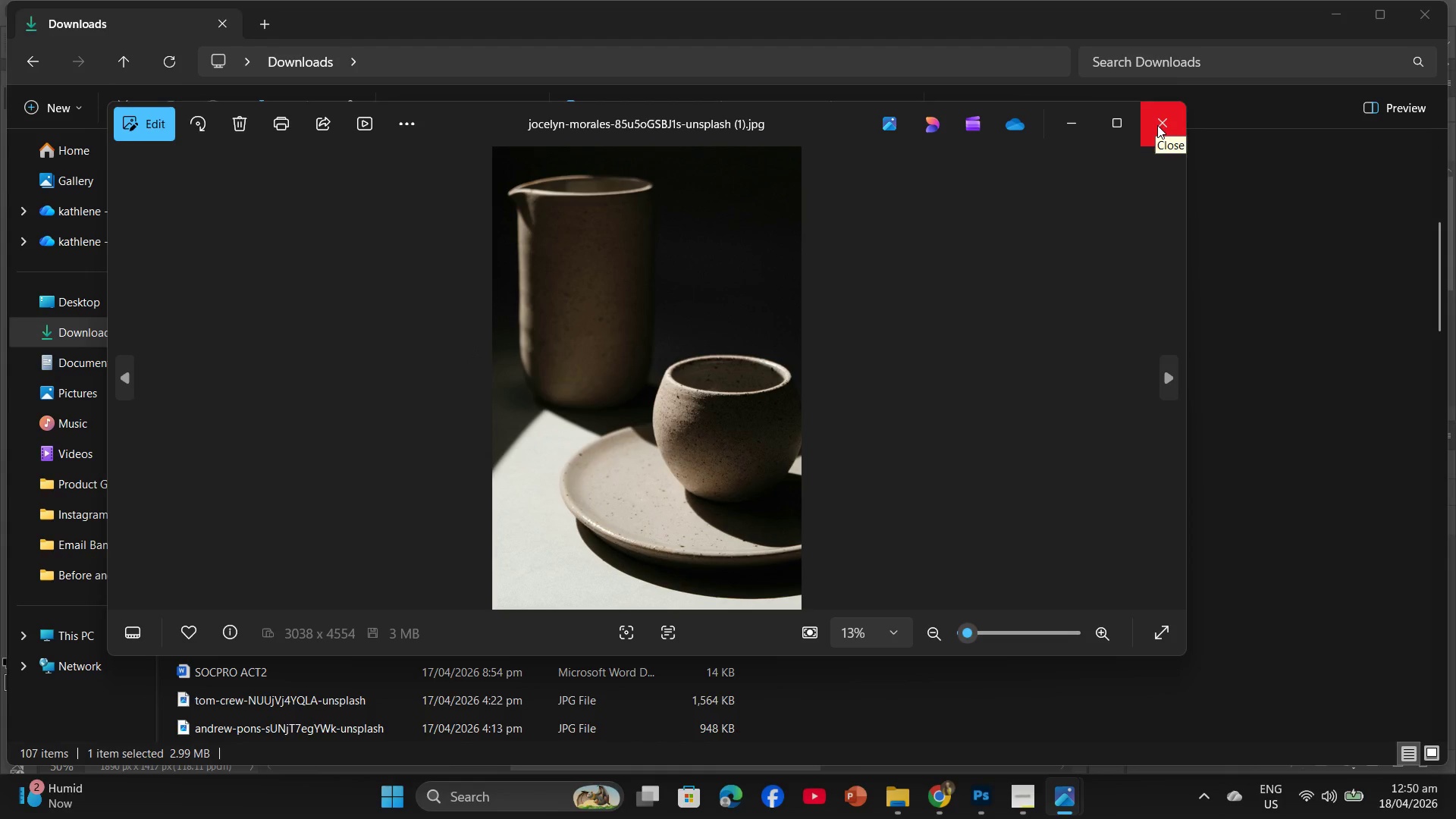 
left_click([1150, 123])
 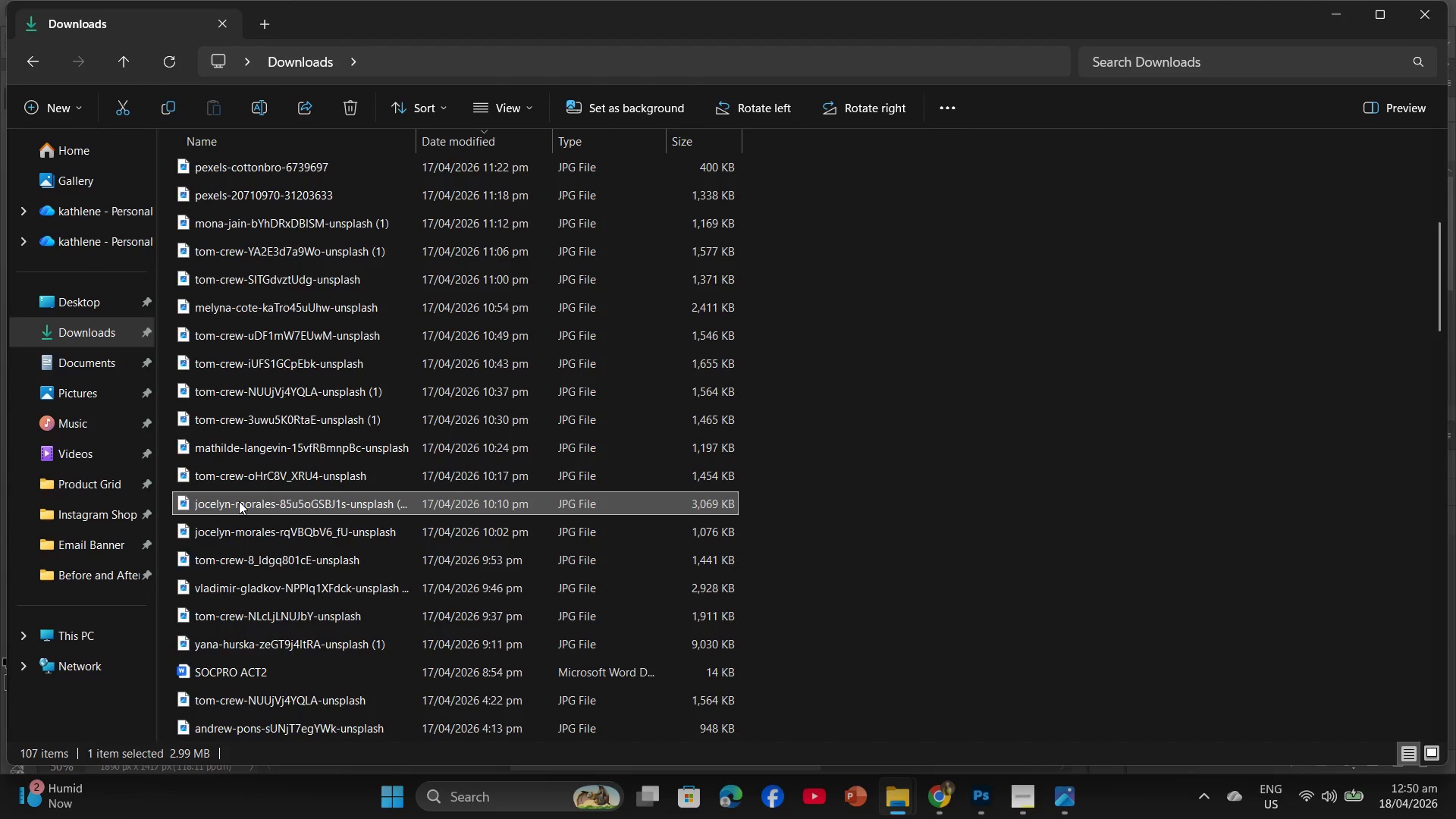 
left_click_drag(start_coordinate=[239, 501], to_coordinate=[324, 416])
 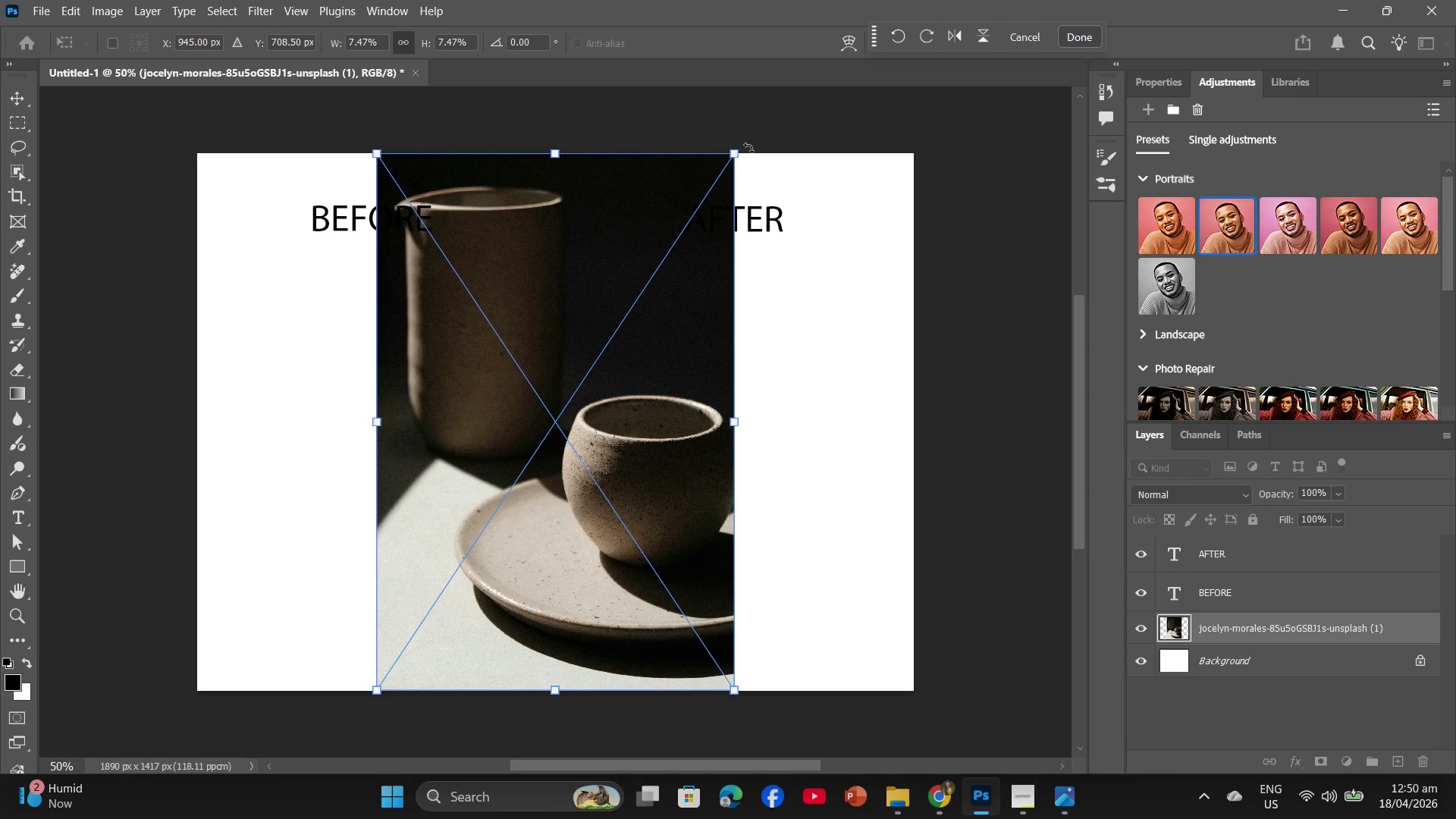 
left_click_drag(start_coordinate=[735, 157], to_coordinate=[647, 249])
 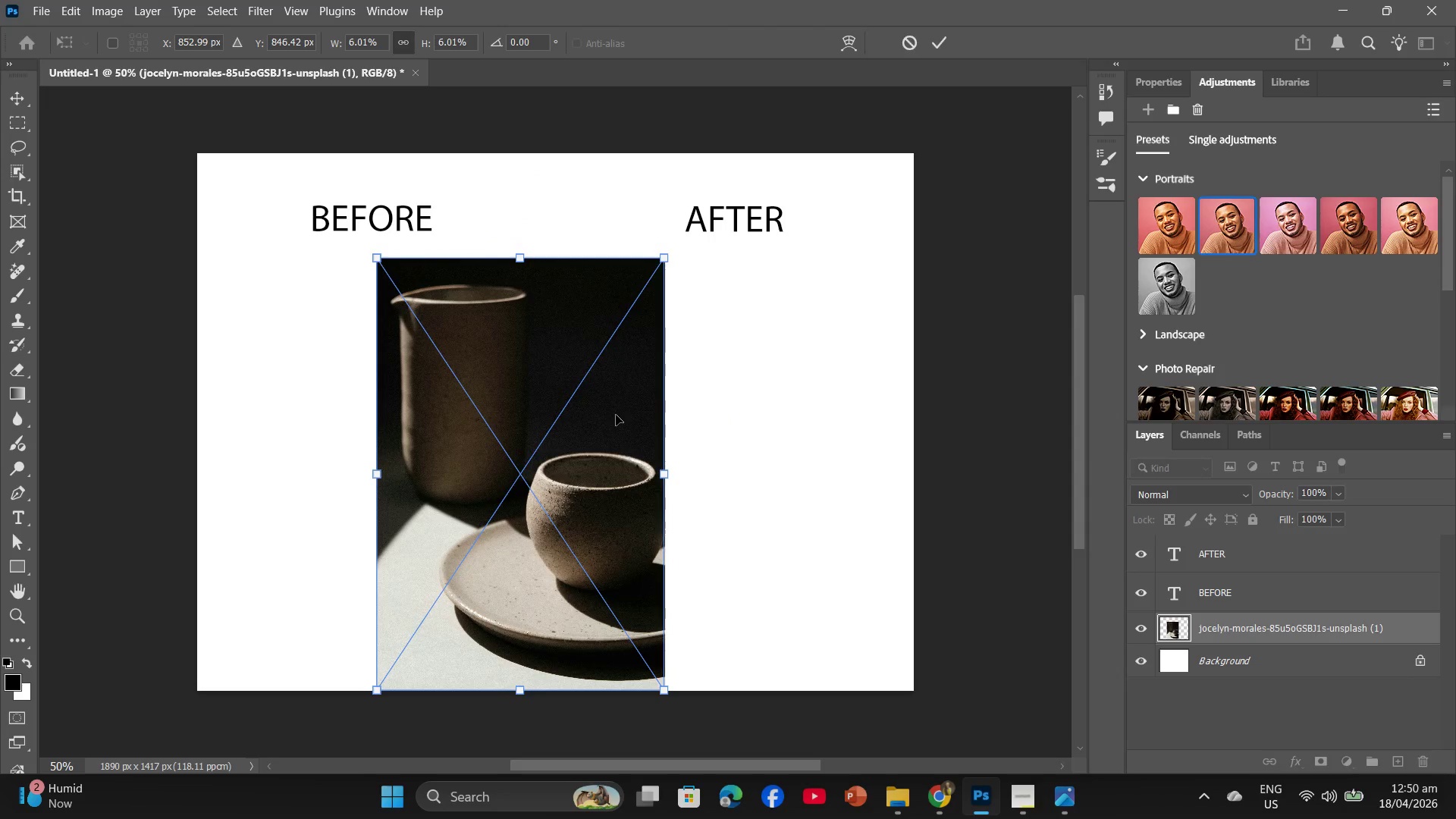 
left_click_drag(start_coordinate=[616, 415], to_coordinate=[472, 413])
 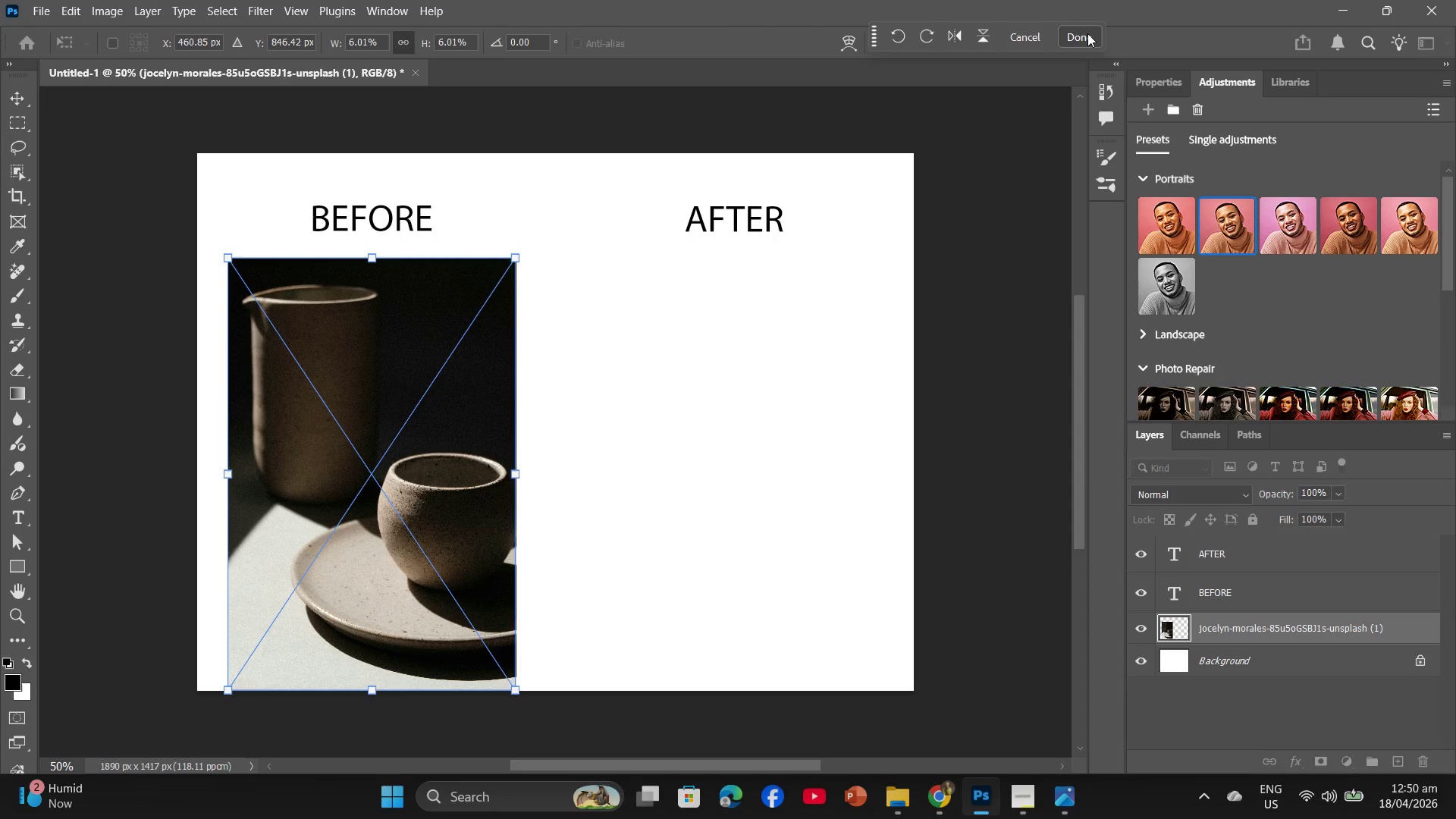 
wait(5.33)
 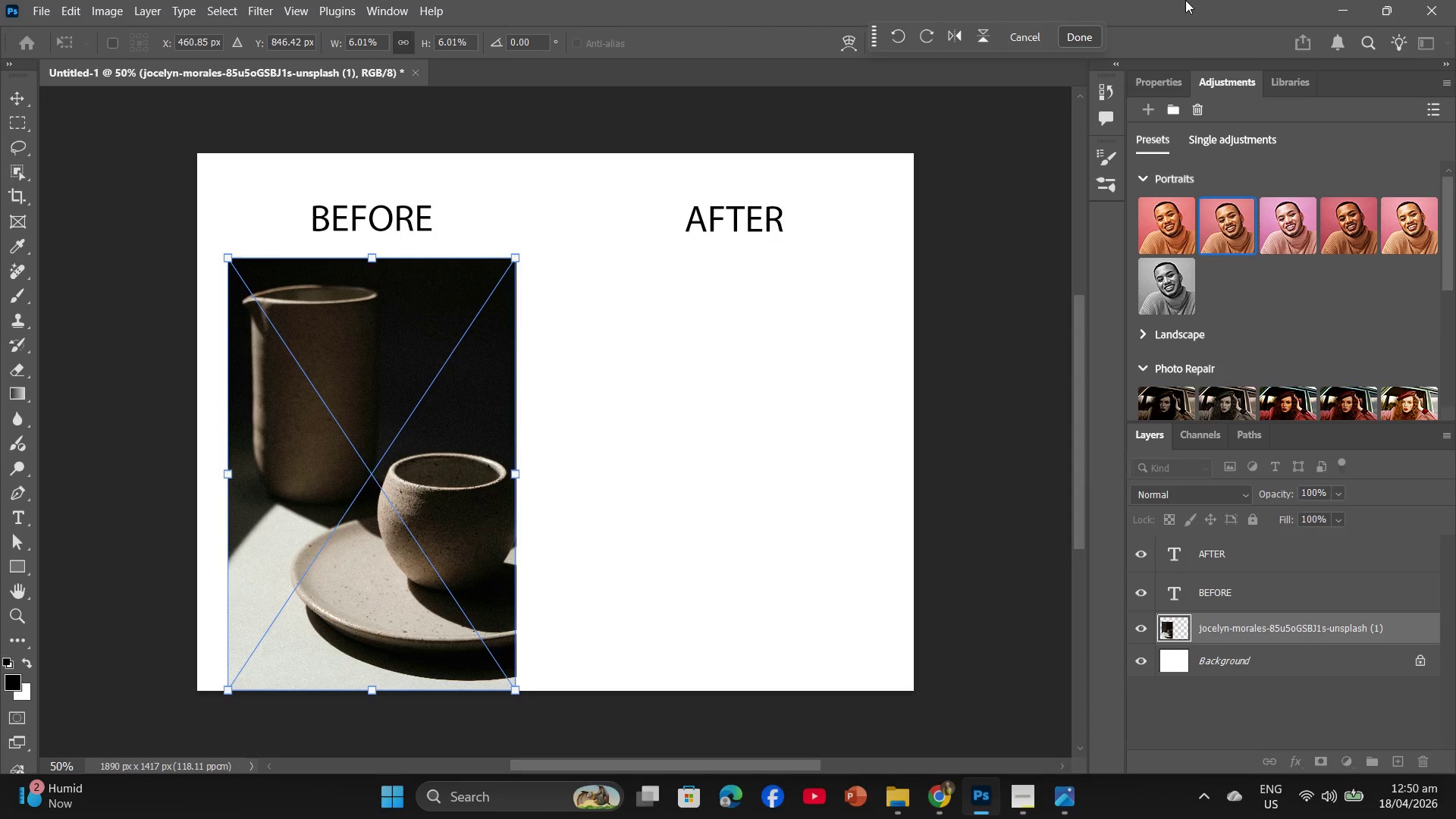 
left_click([1087, 33])
 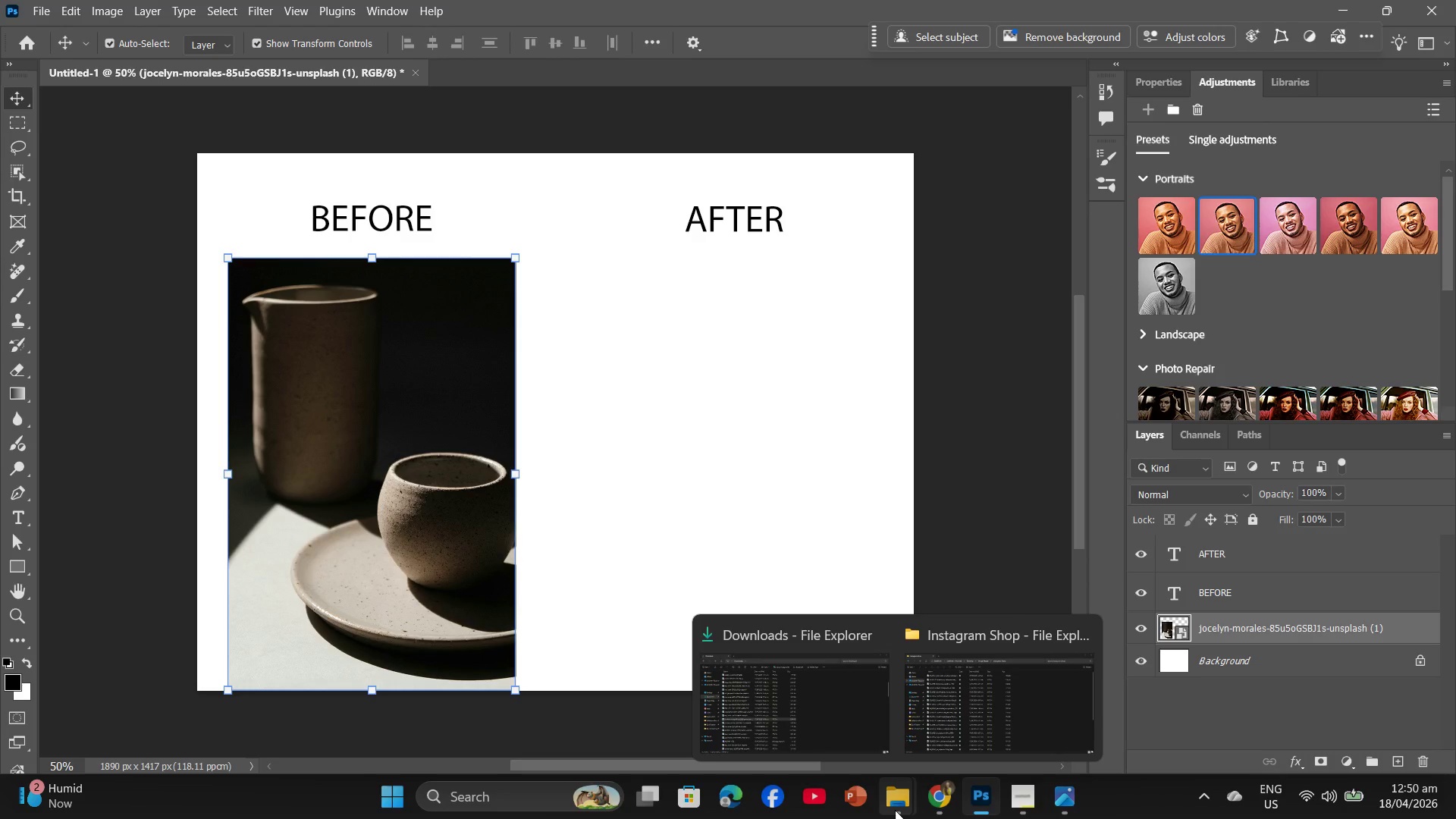 
left_click([845, 757])
 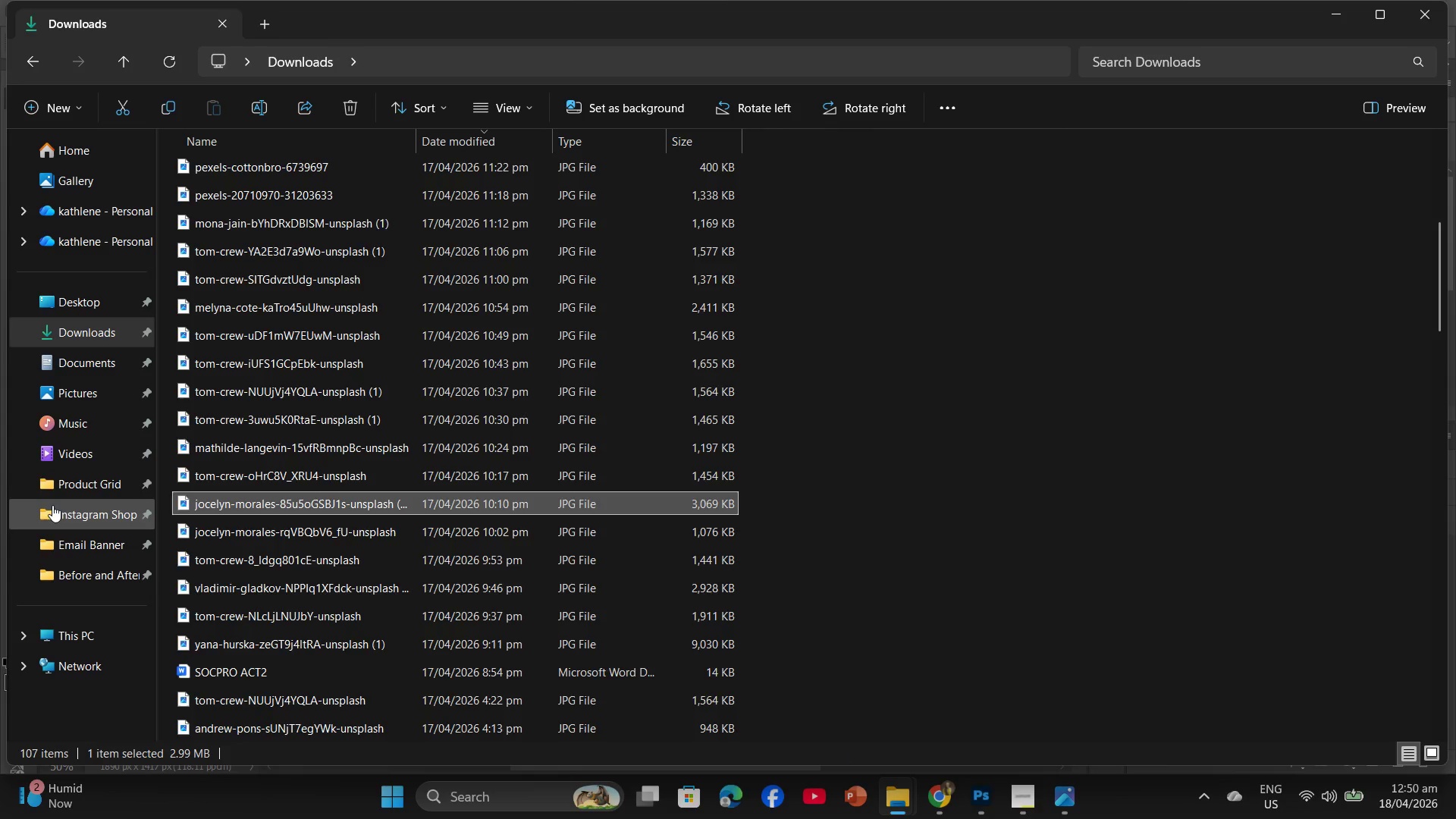 
left_click([76, 481])
 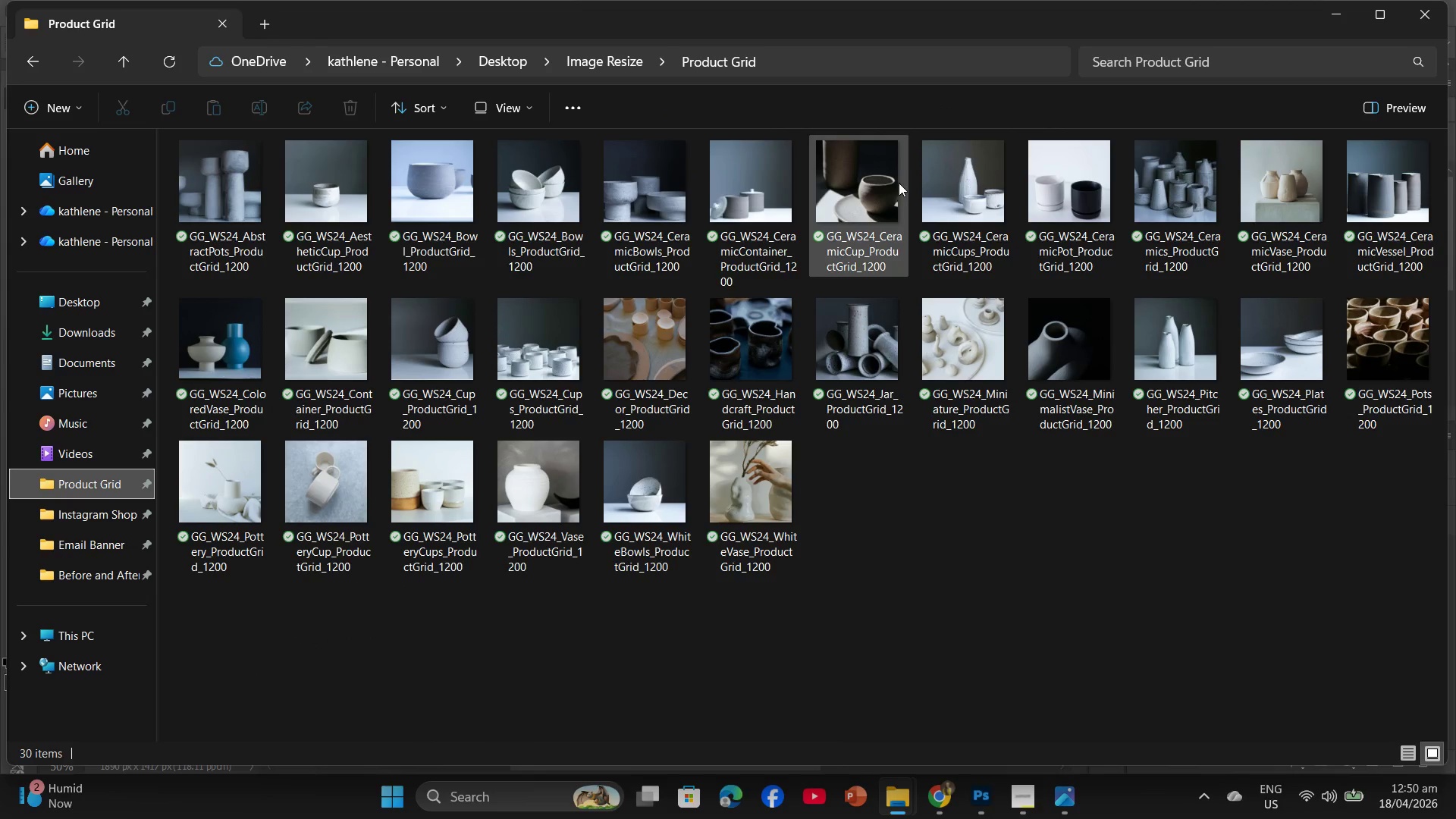 
mouse_move([954, 778])
 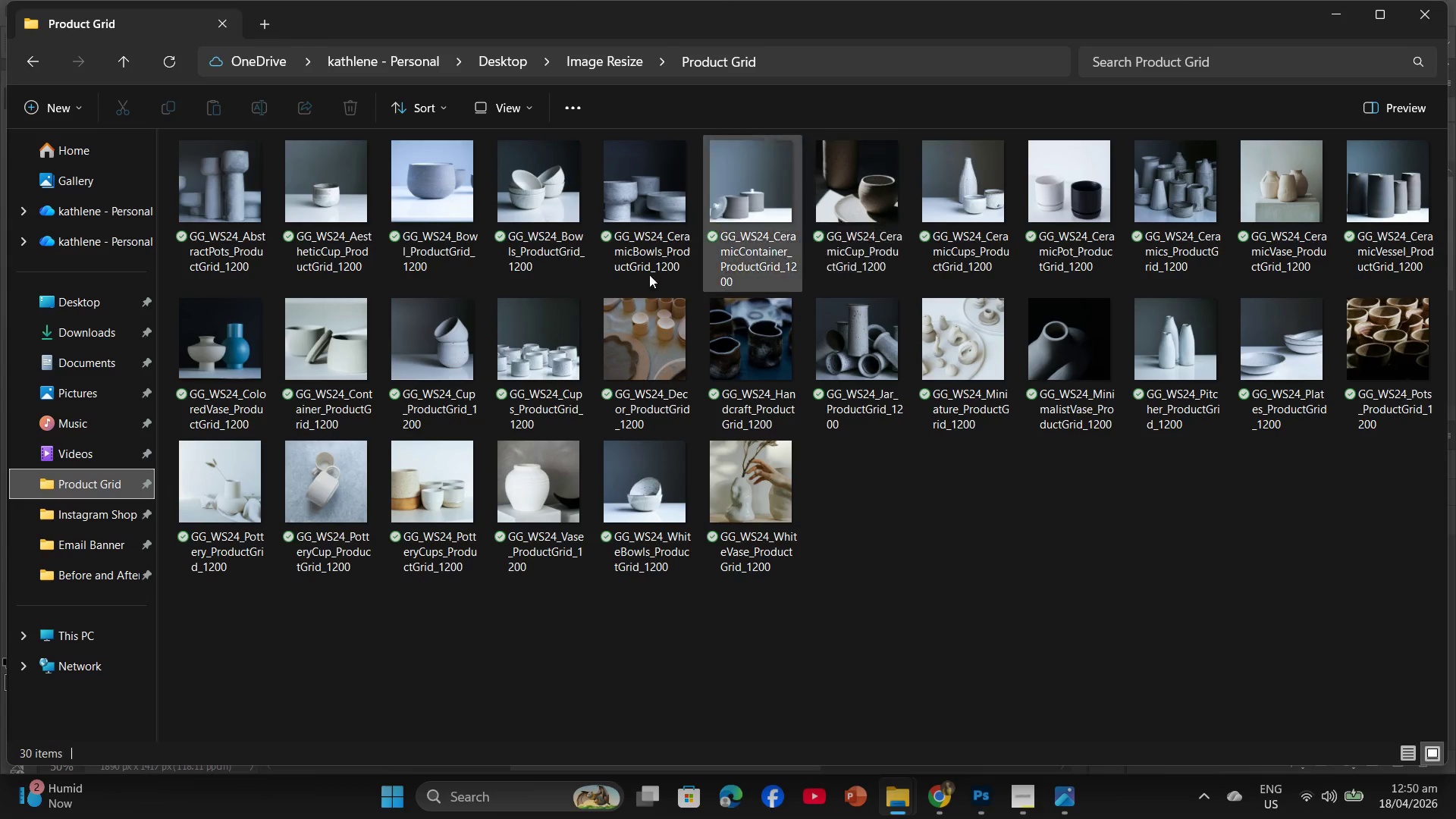 
wait(6.16)
 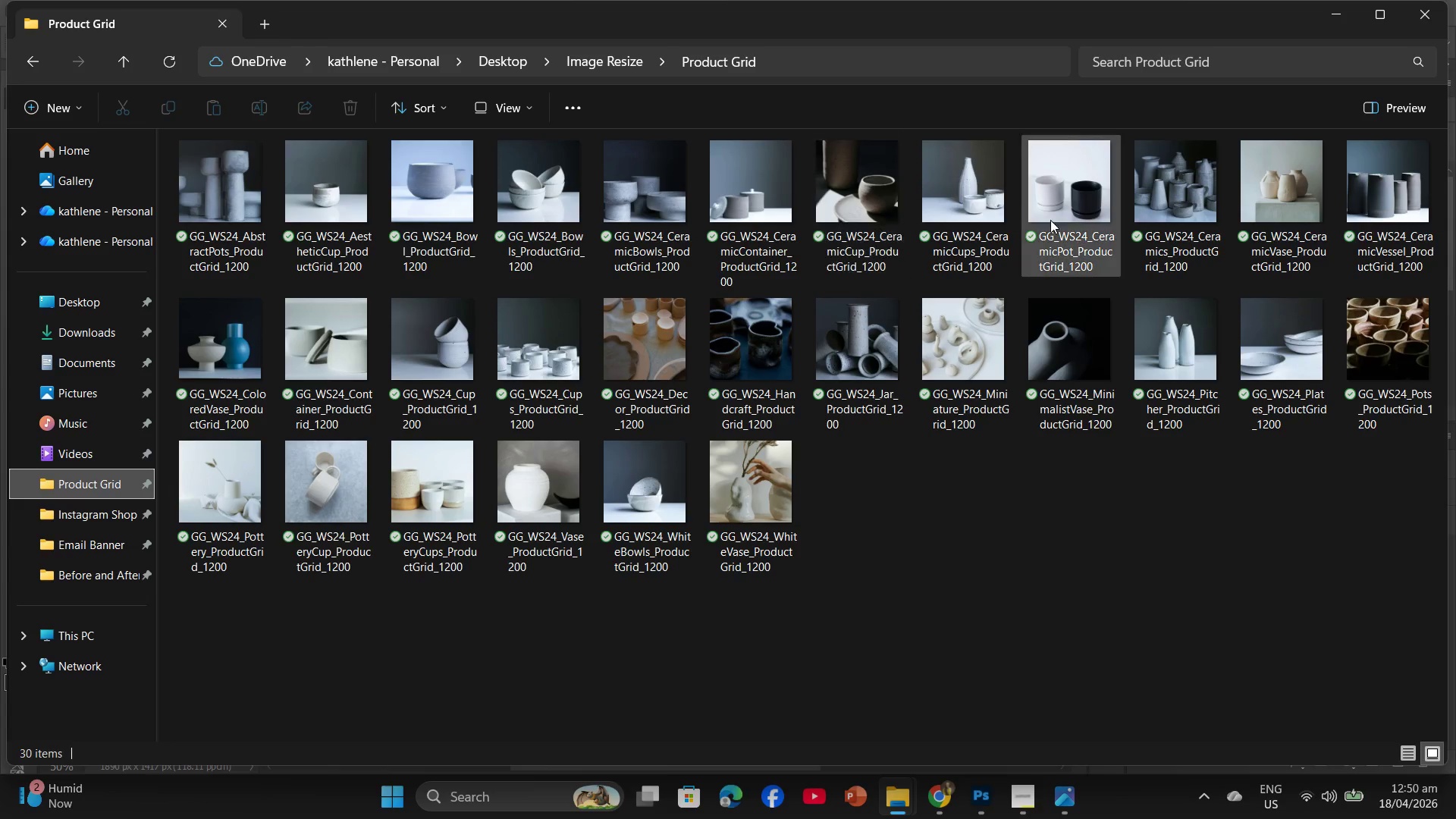 
left_click([108, 513])
 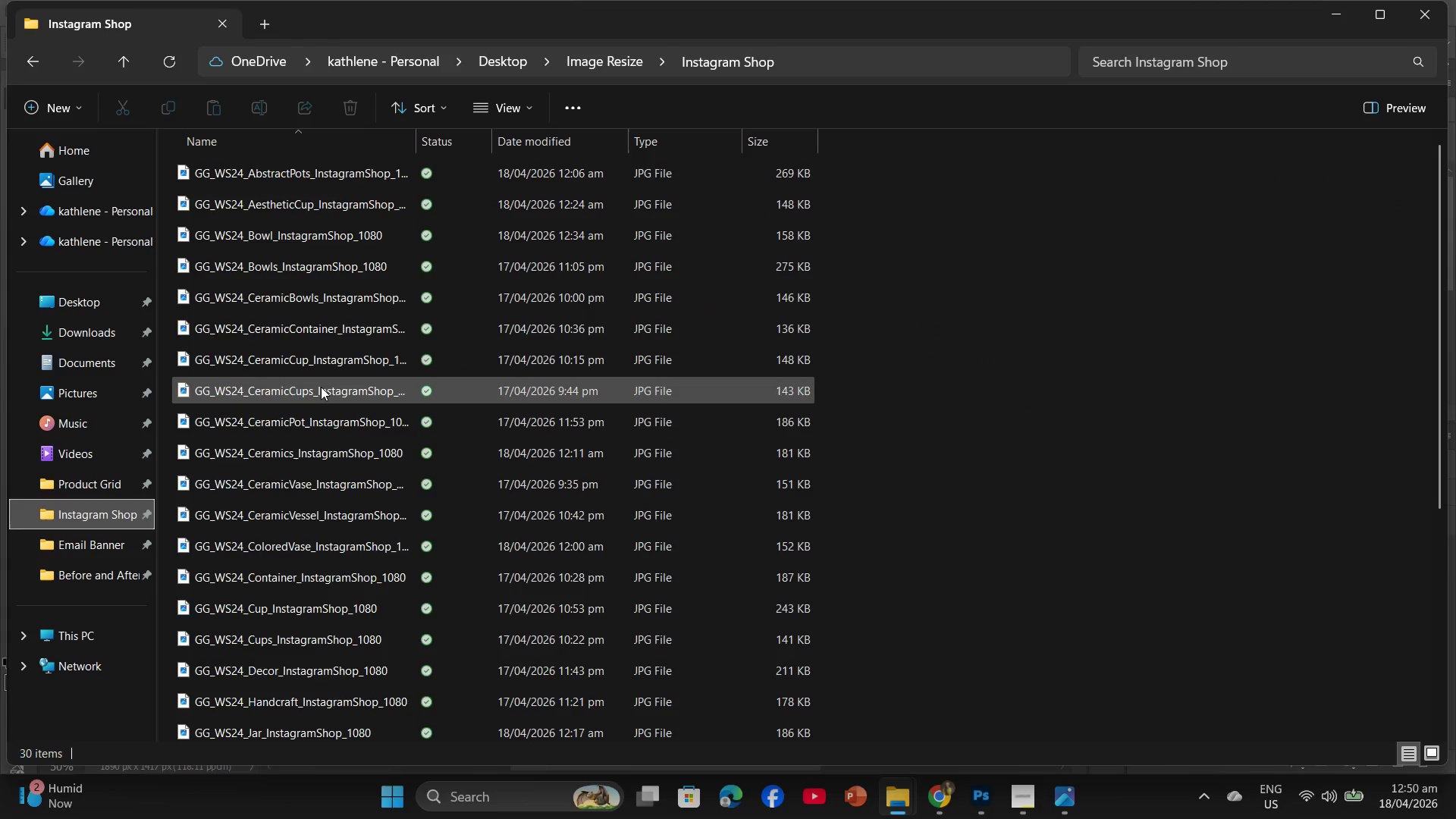 
left_click_drag(start_coordinate=[328, 356], to_coordinate=[707, 474])
 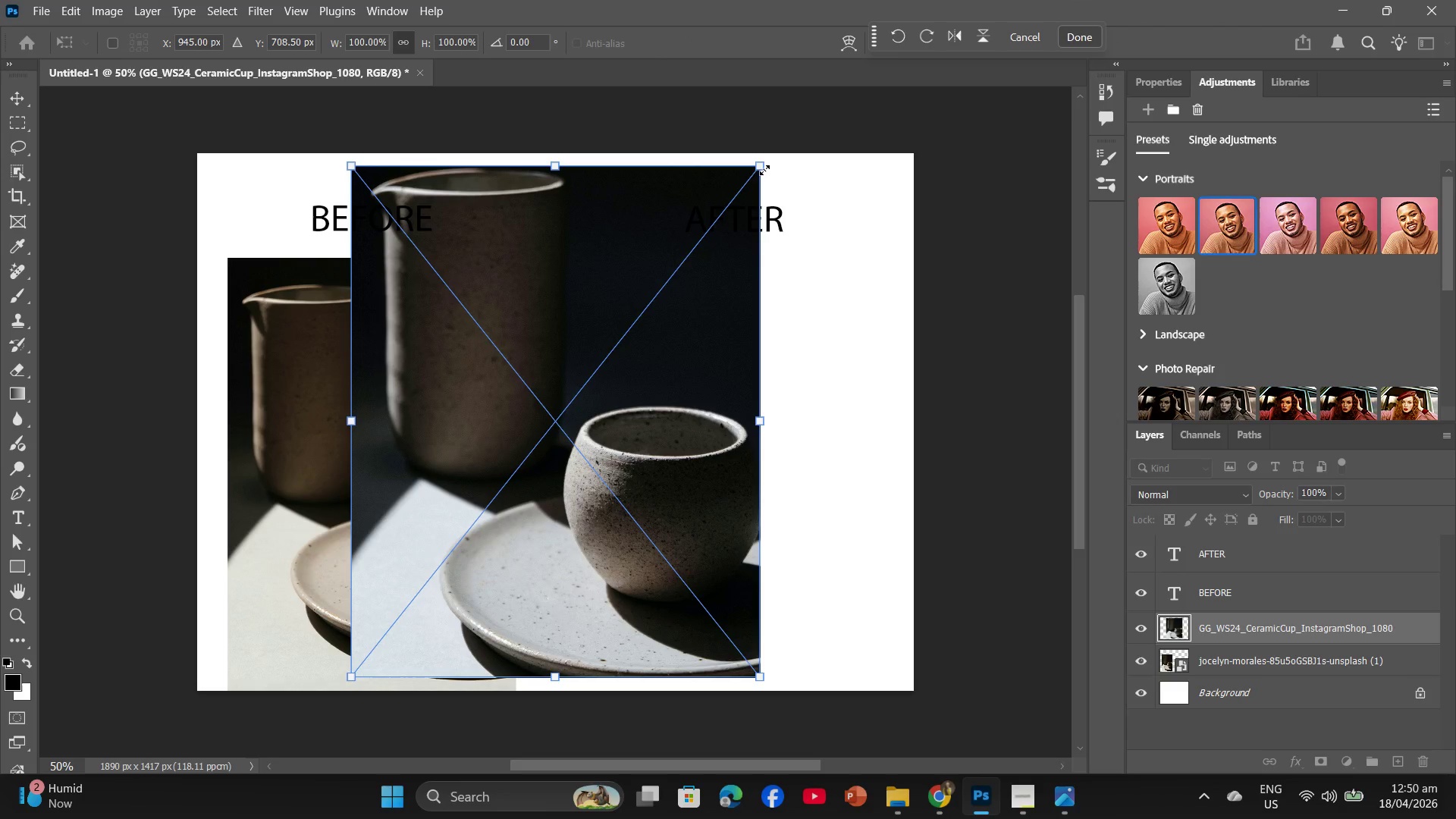 
left_click_drag(start_coordinate=[757, 166], to_coordinate=[741, 182])
 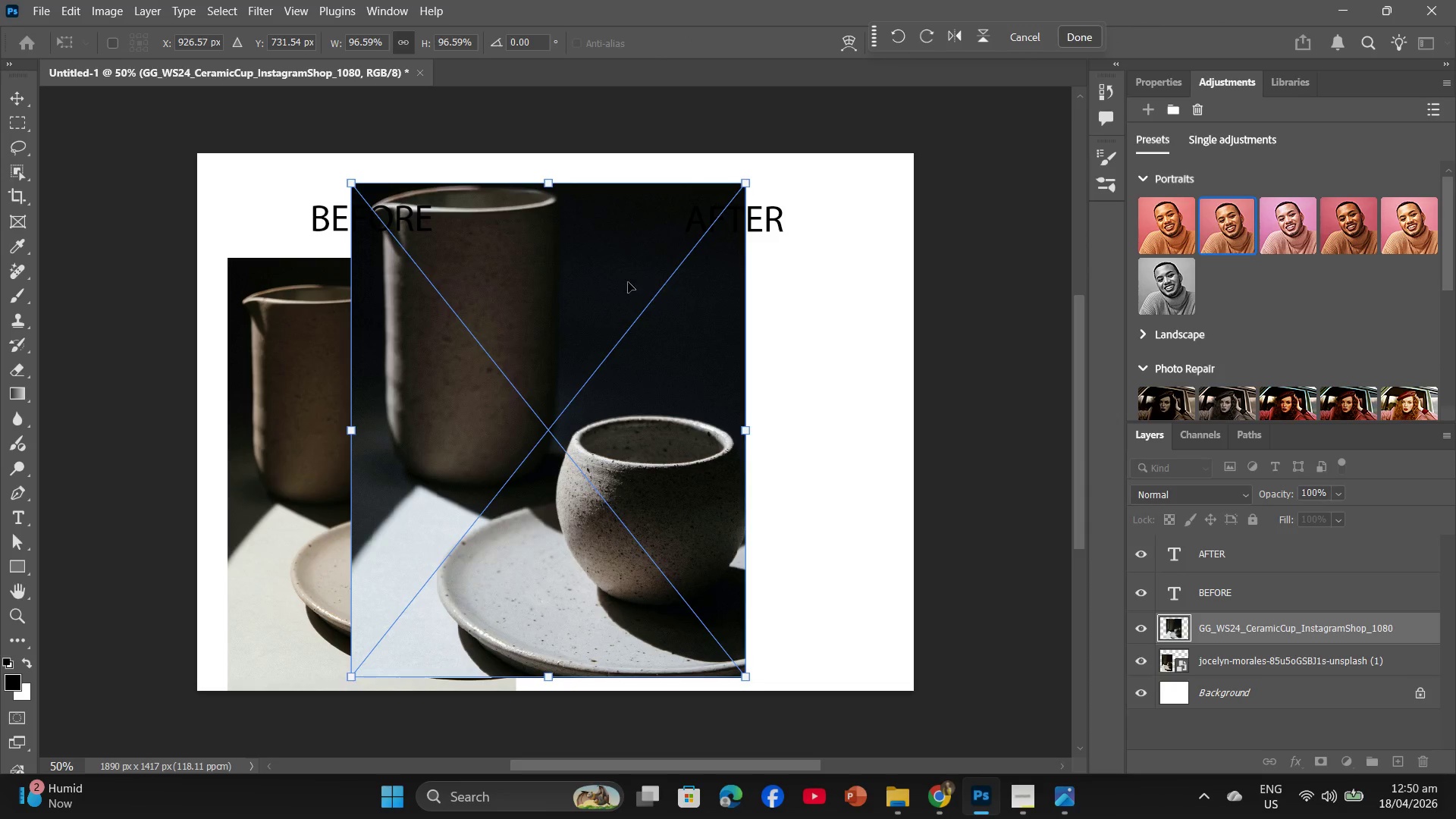 
left_click_drag(start_coordinate=[626, 279], to_coordinate=[639, 292])
 